 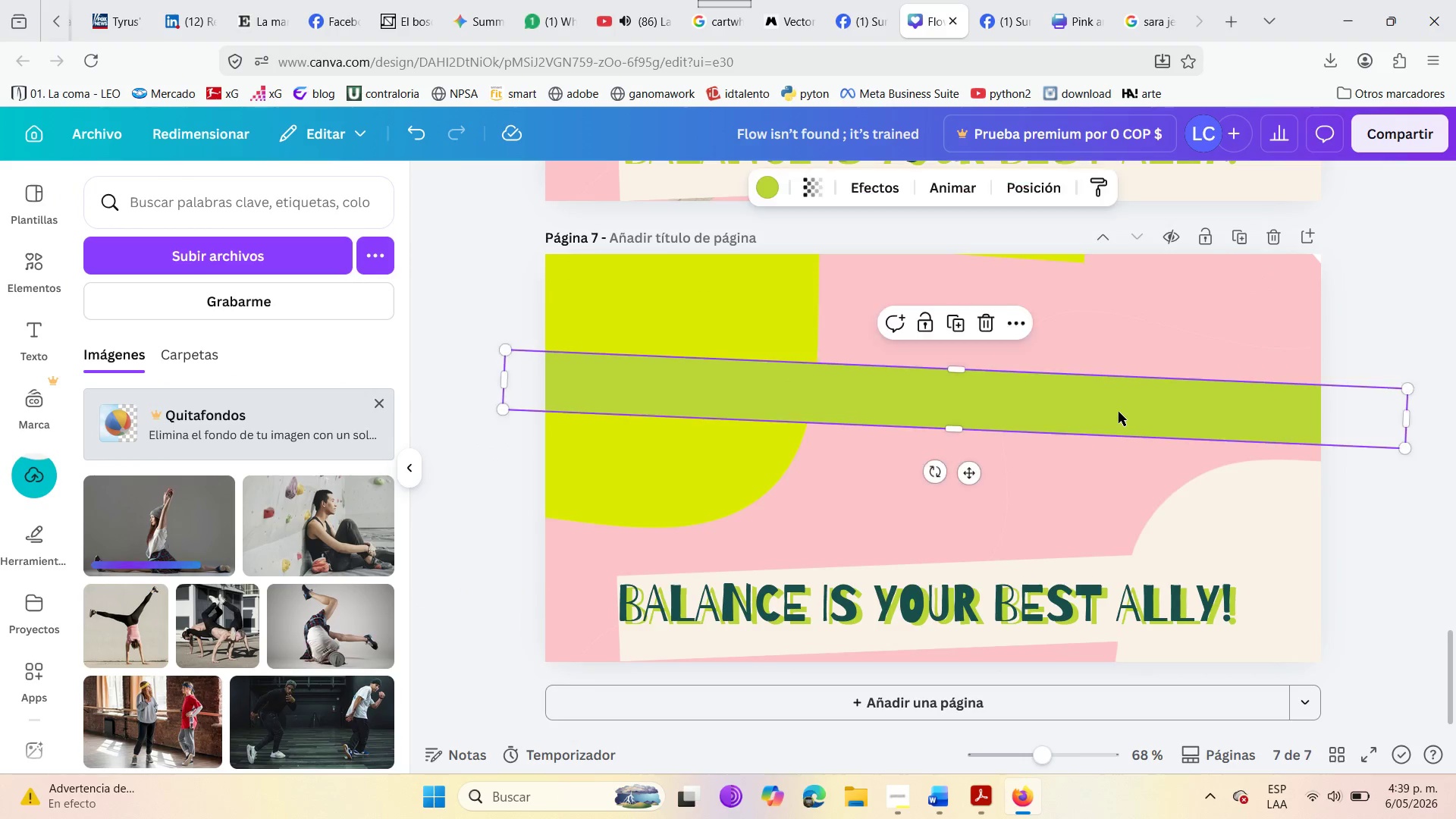 
key(Delete)
 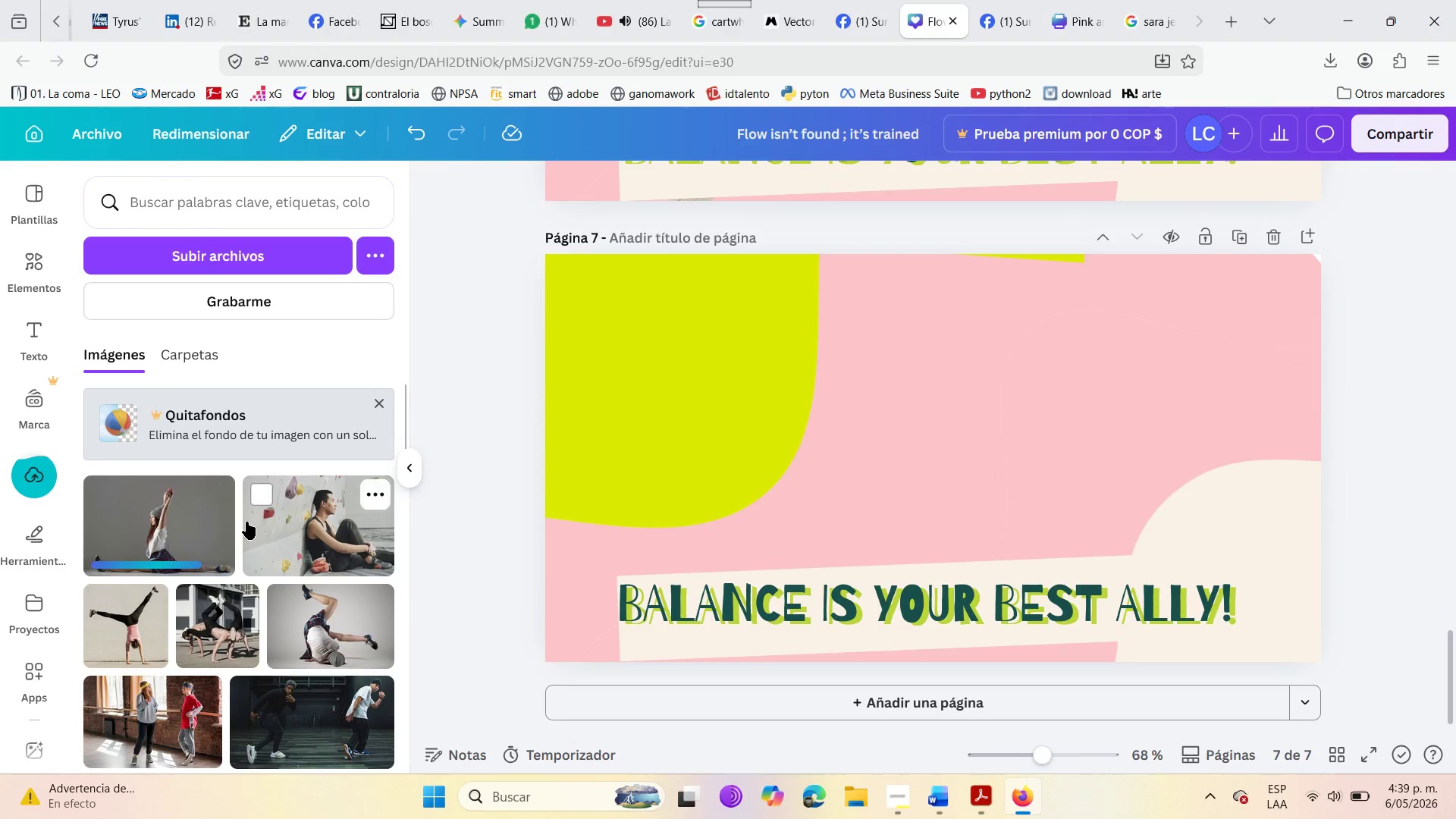 
left_click_drag(start_coordinate=[186, 518], to_coordinate=[849, 382])
 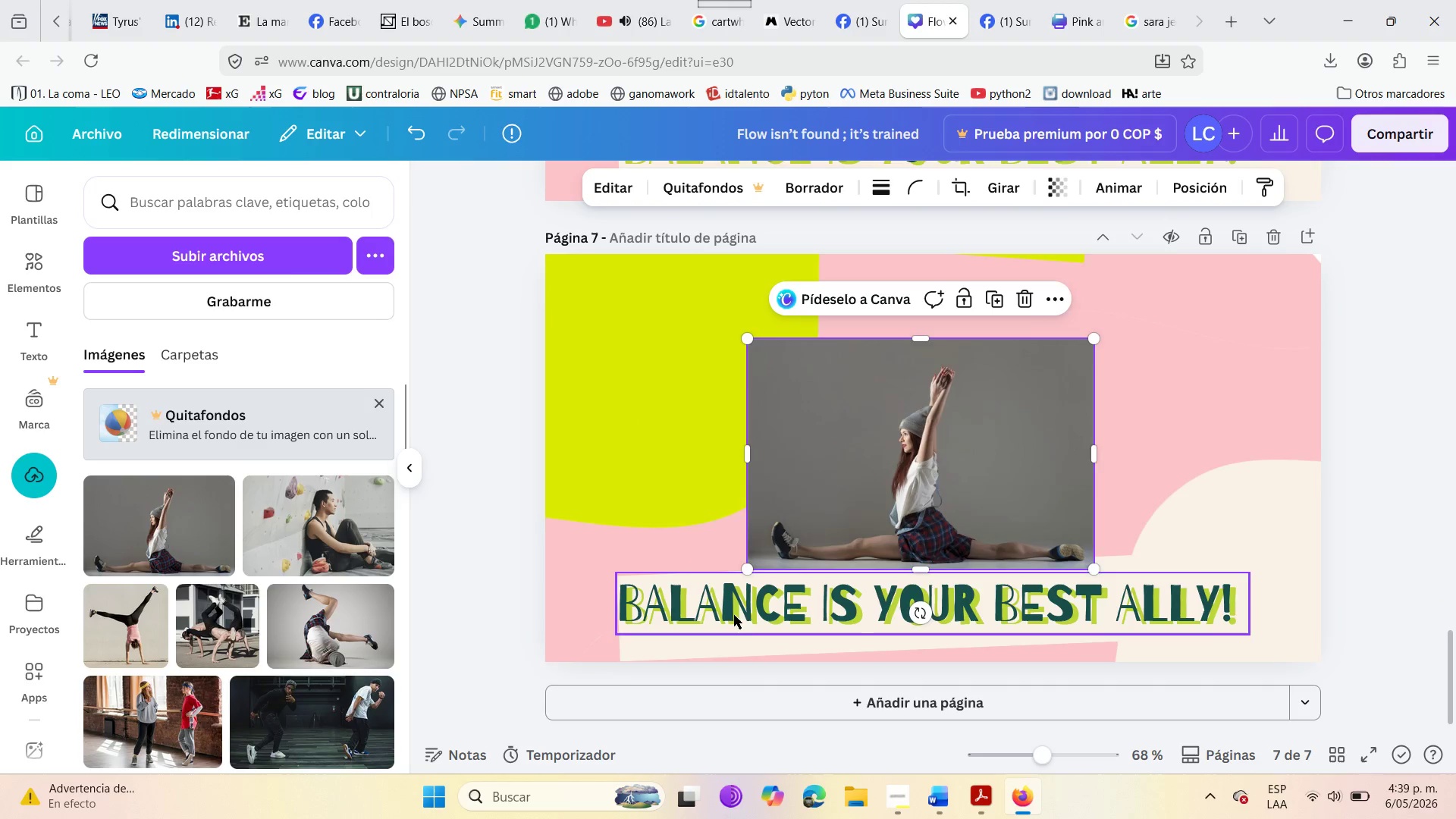 
left_click([738, 635])
 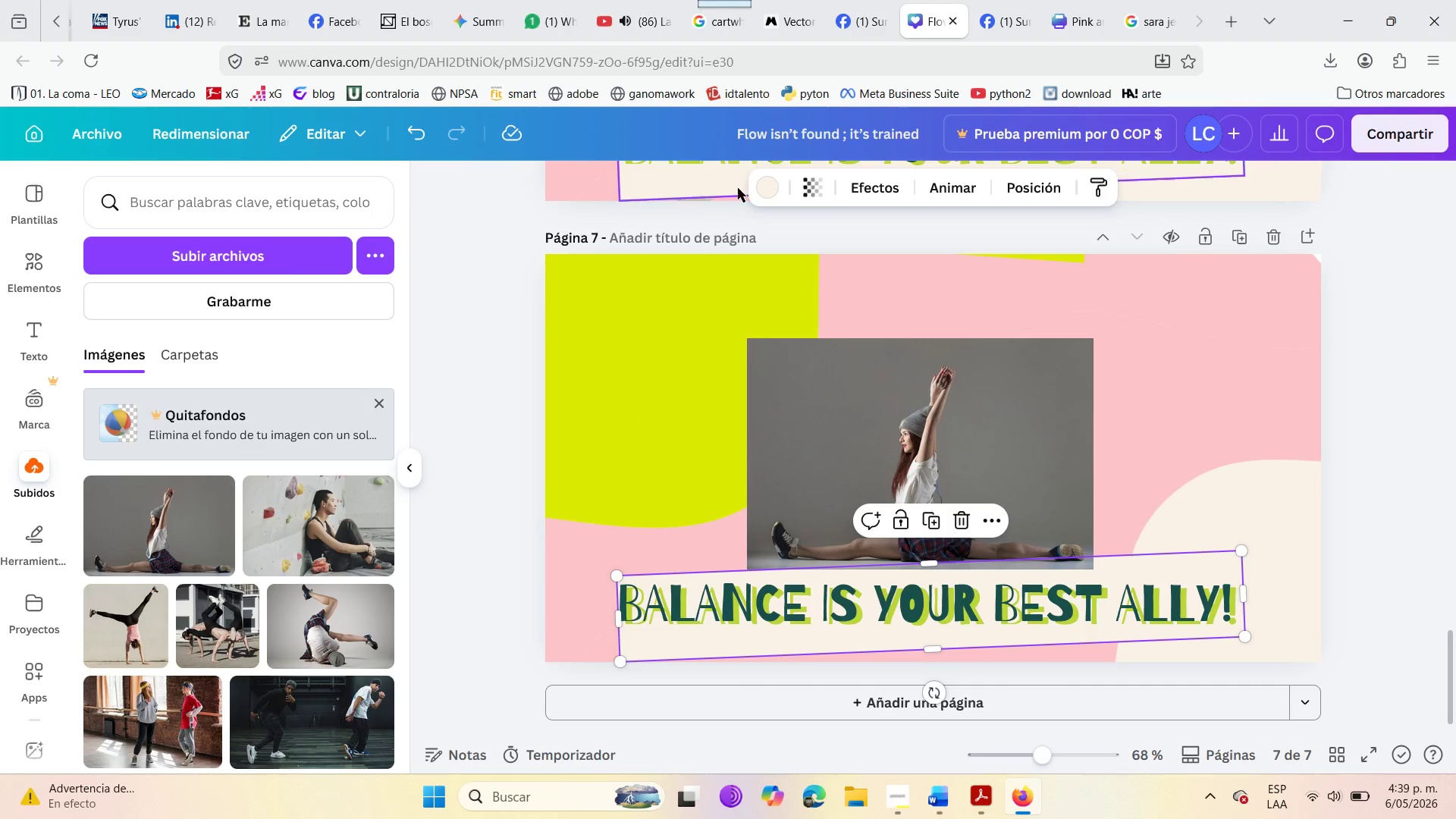 
left_click([766, 192])
 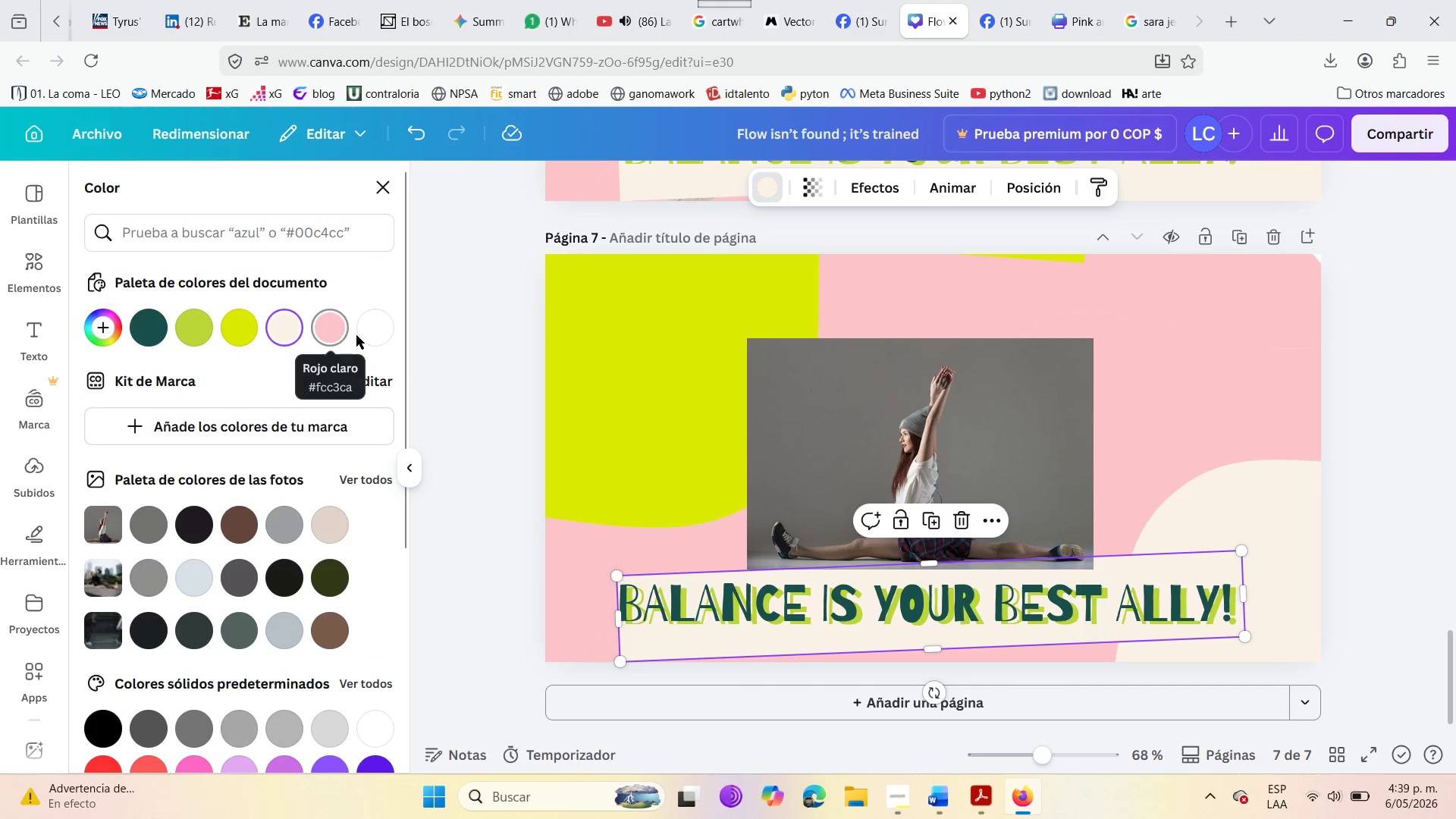 
wait(5.06)
 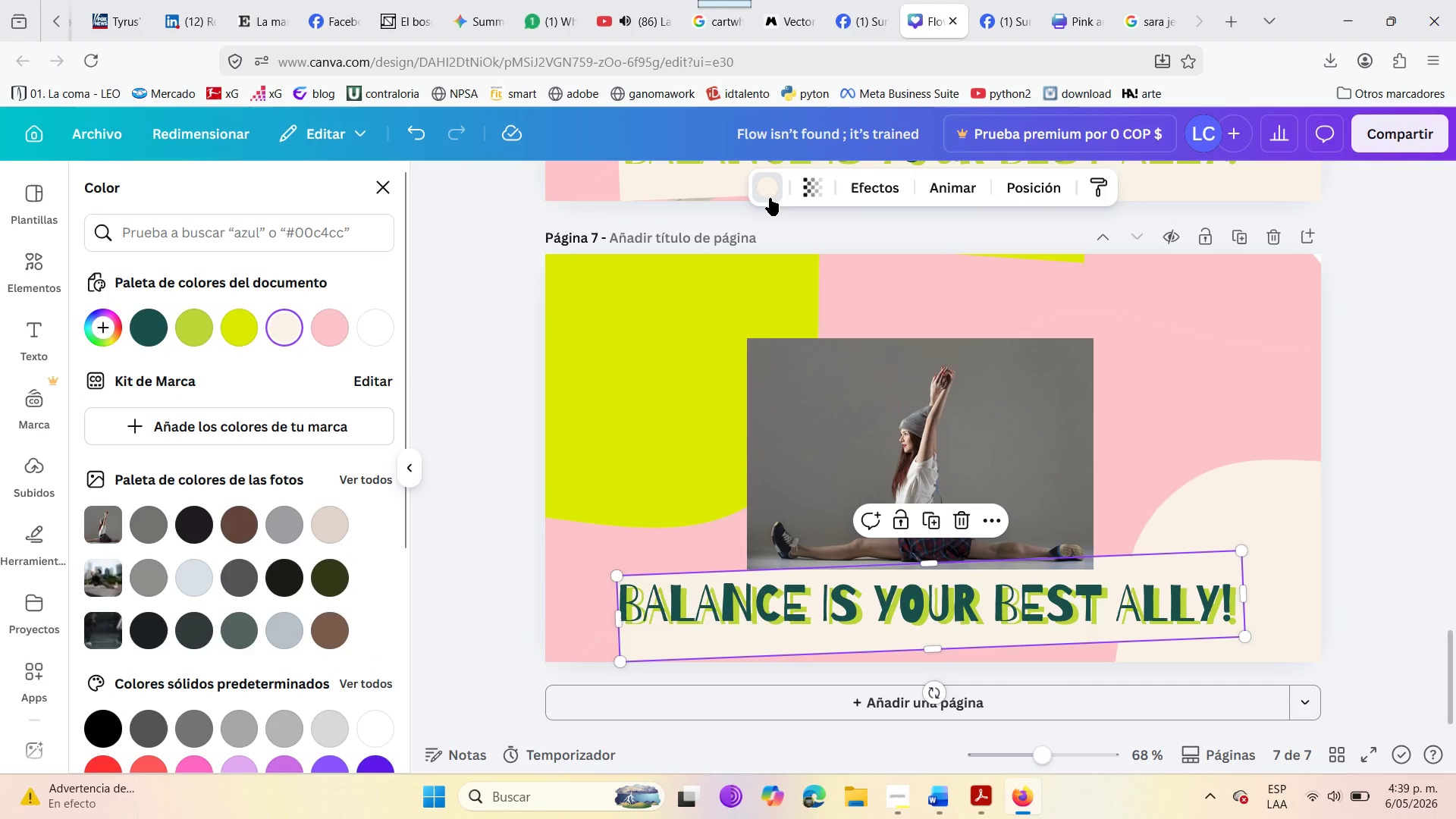 
left_click([363, 335])
 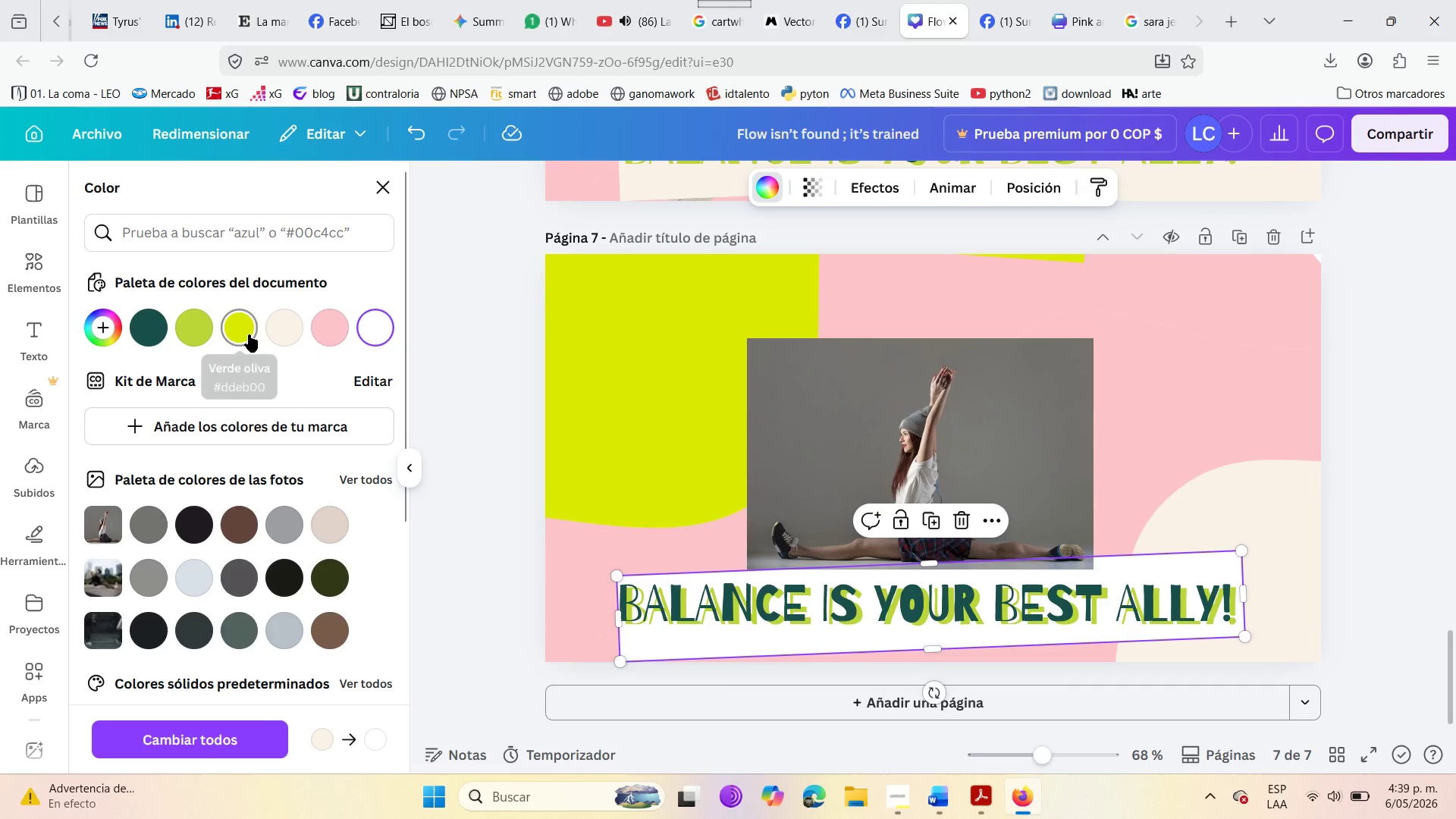 
left_click([253, 330])
 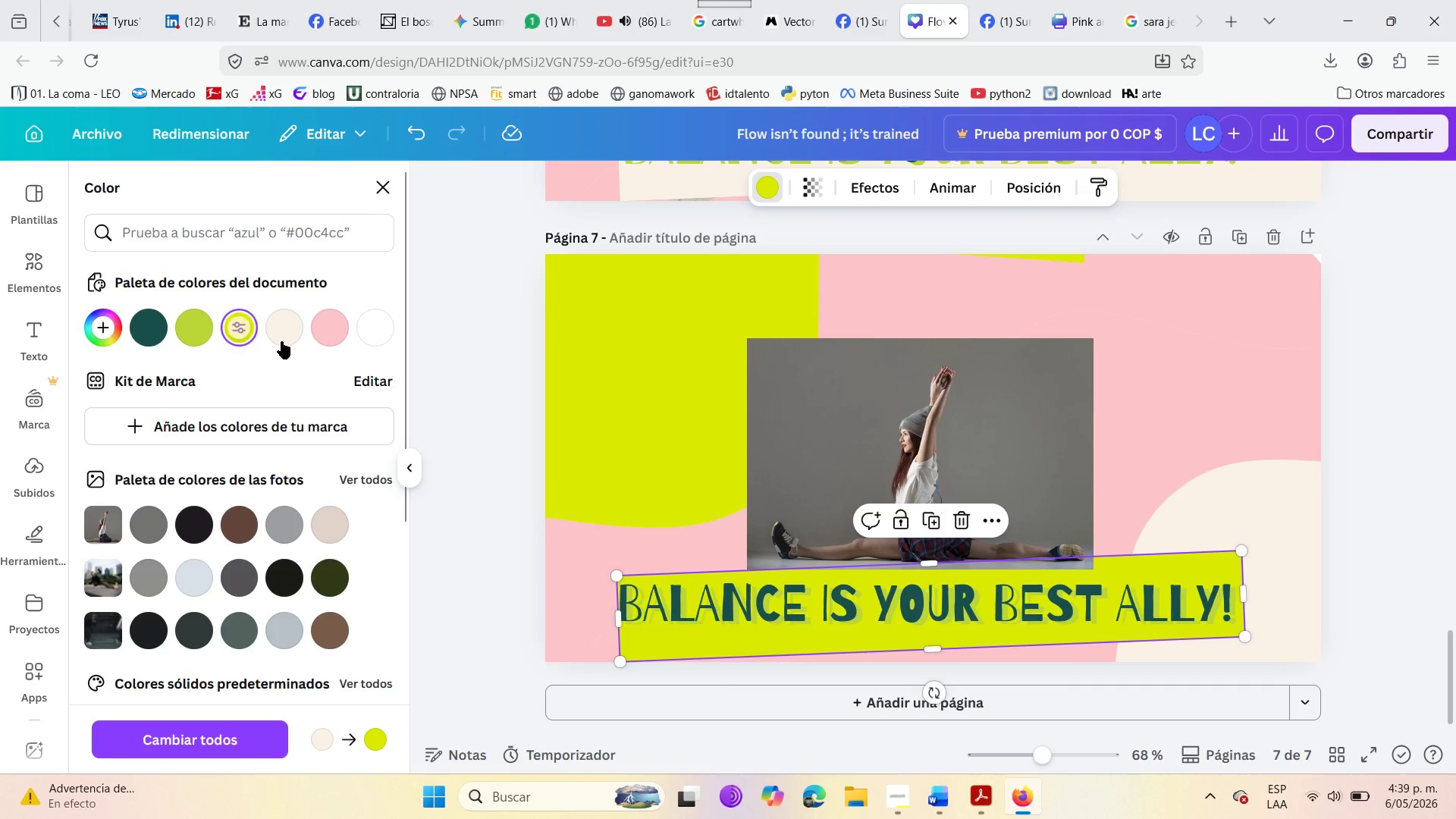 
left_click([337, 338])
 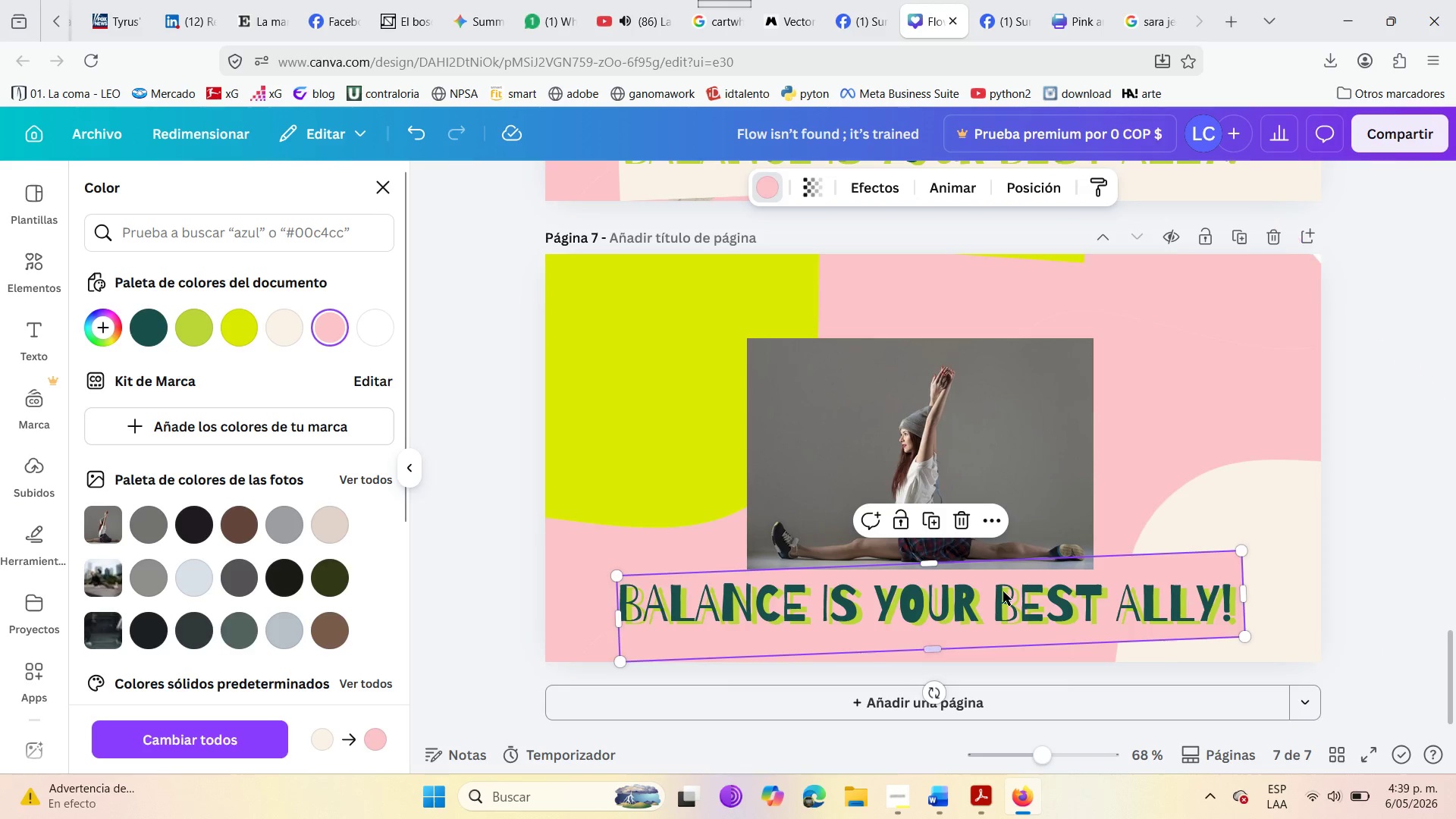 
left_click([156, 327])
 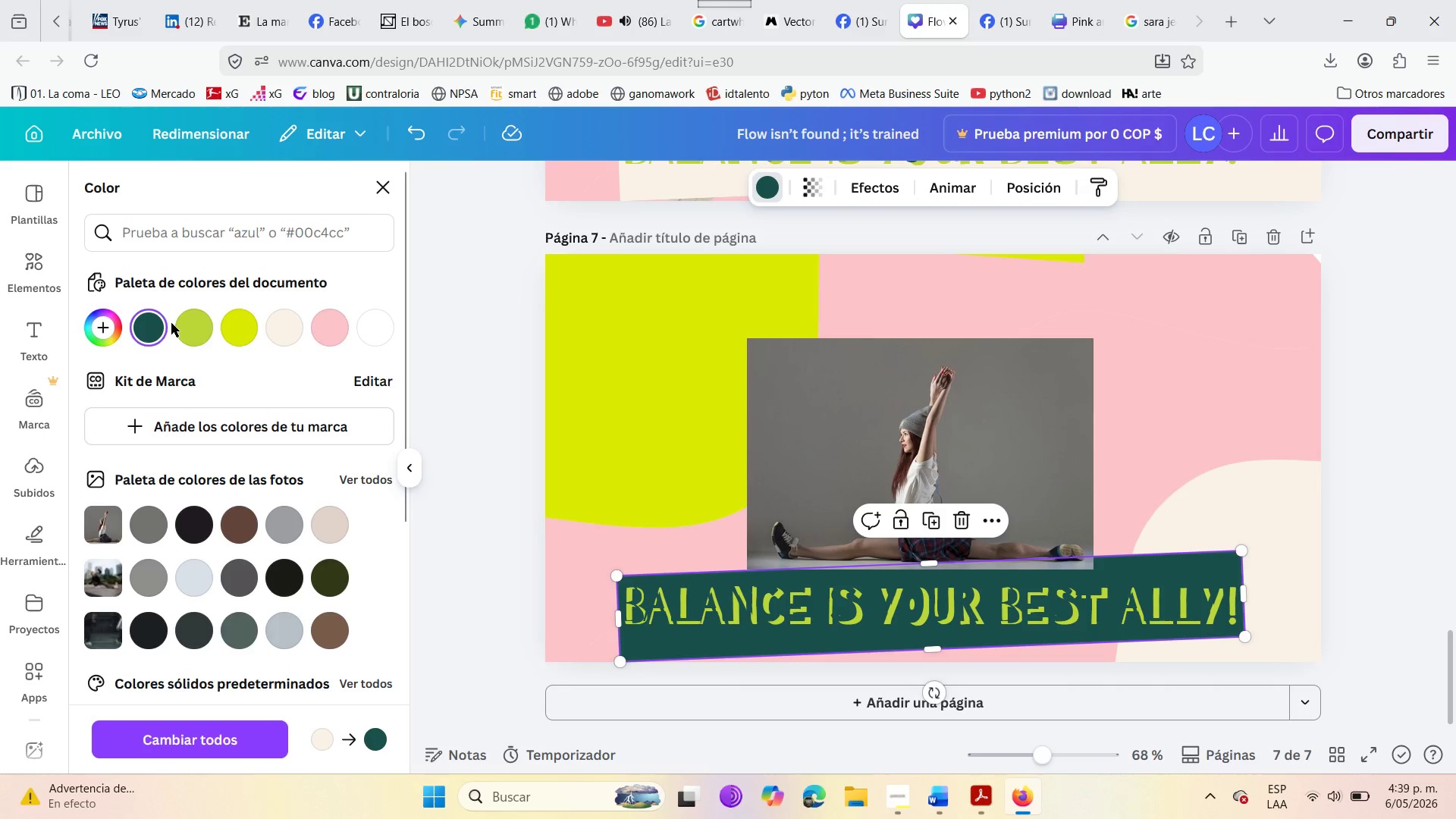 
wait(5.97)
 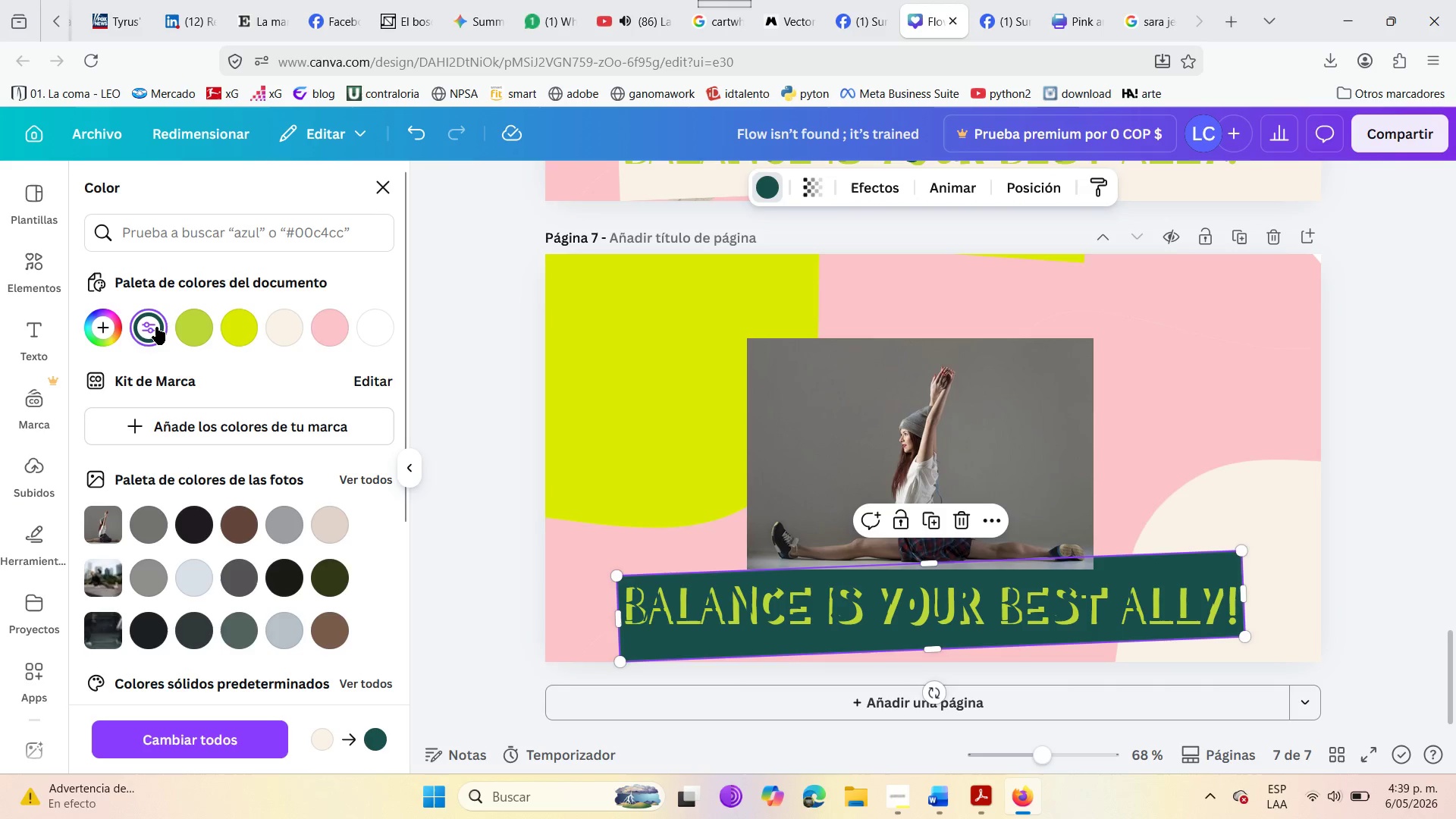 
left_click([148, 527])
 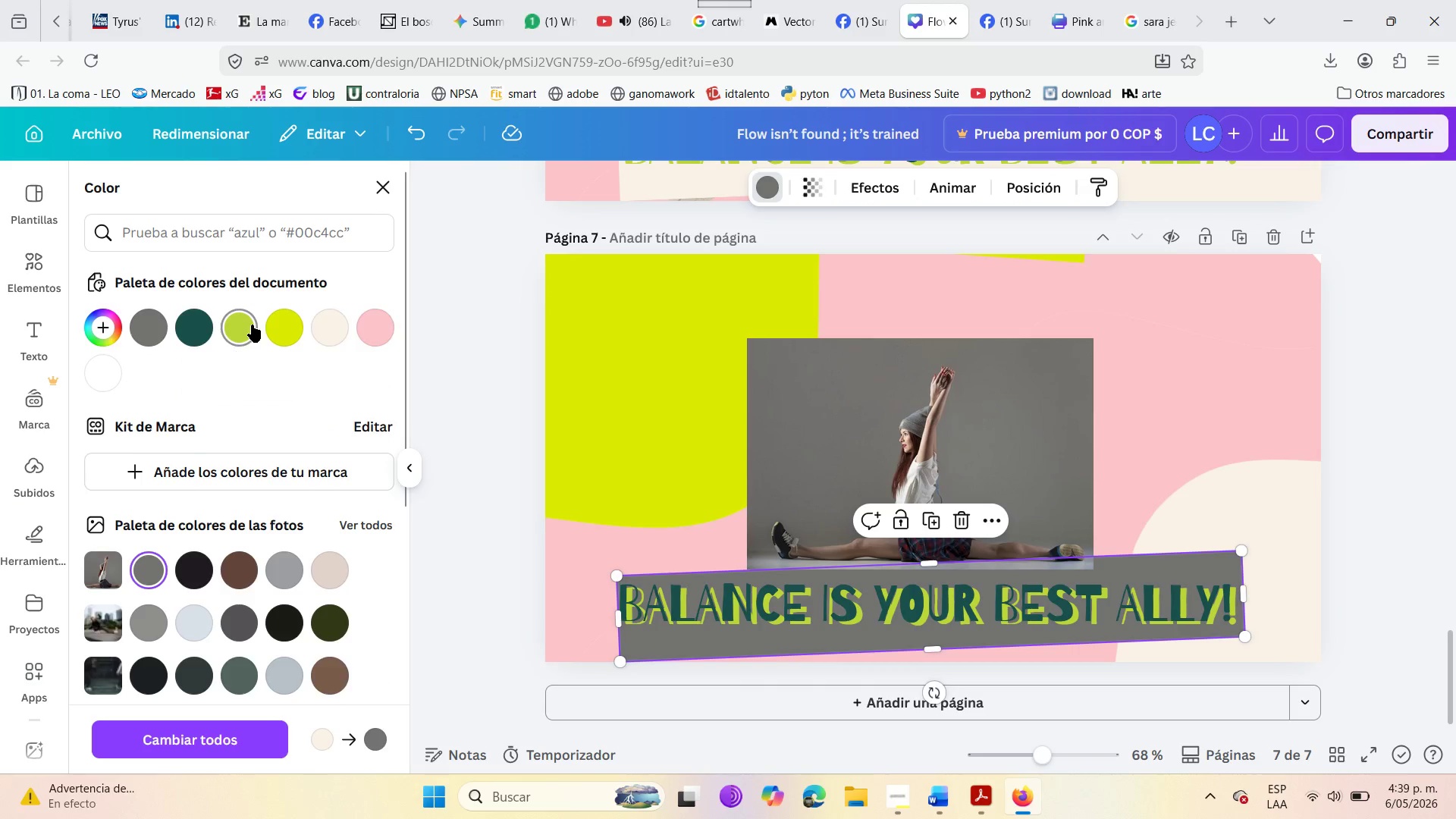 
mouse_move([251, 334])
 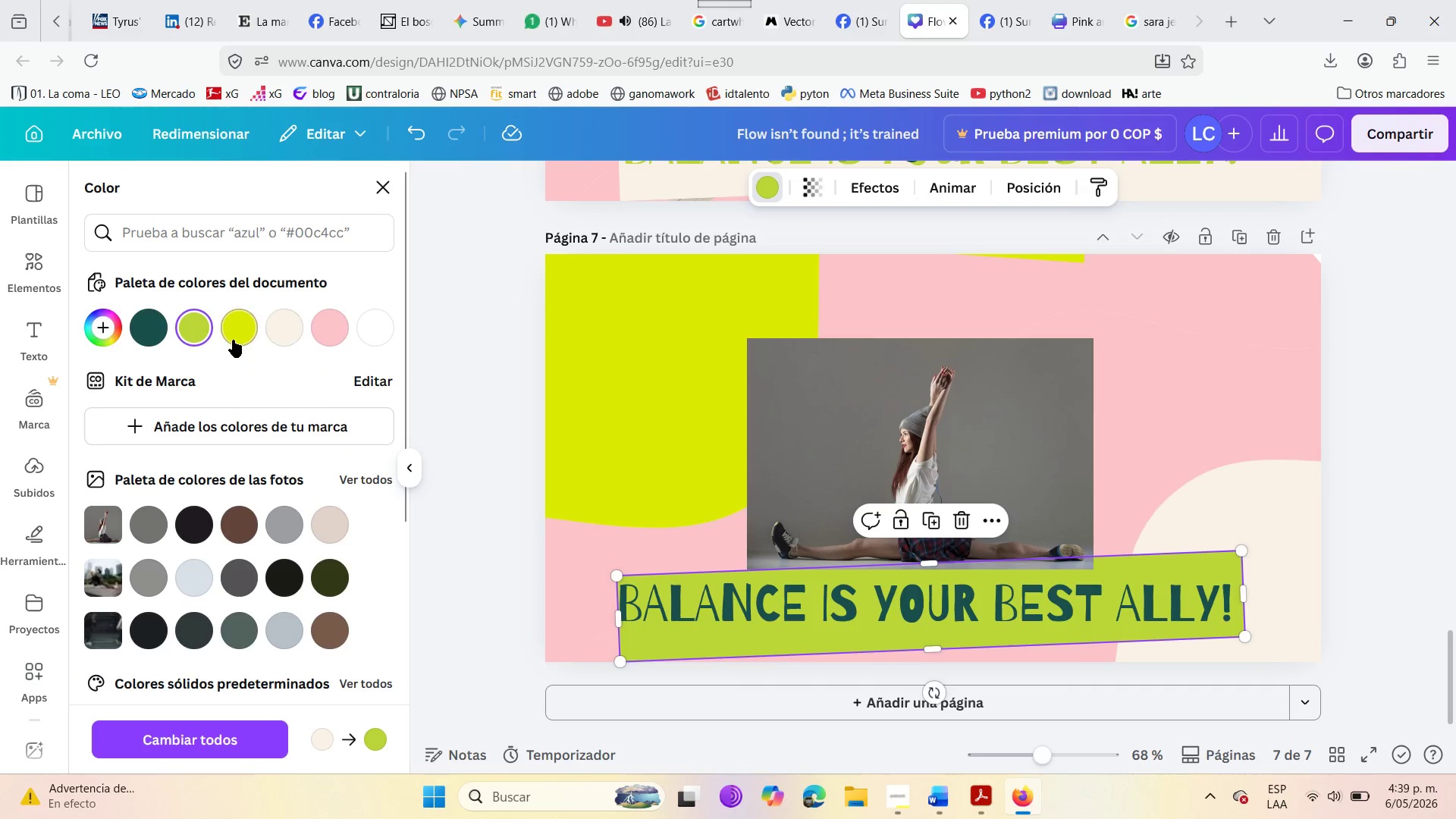 
left_click([233, 340])
 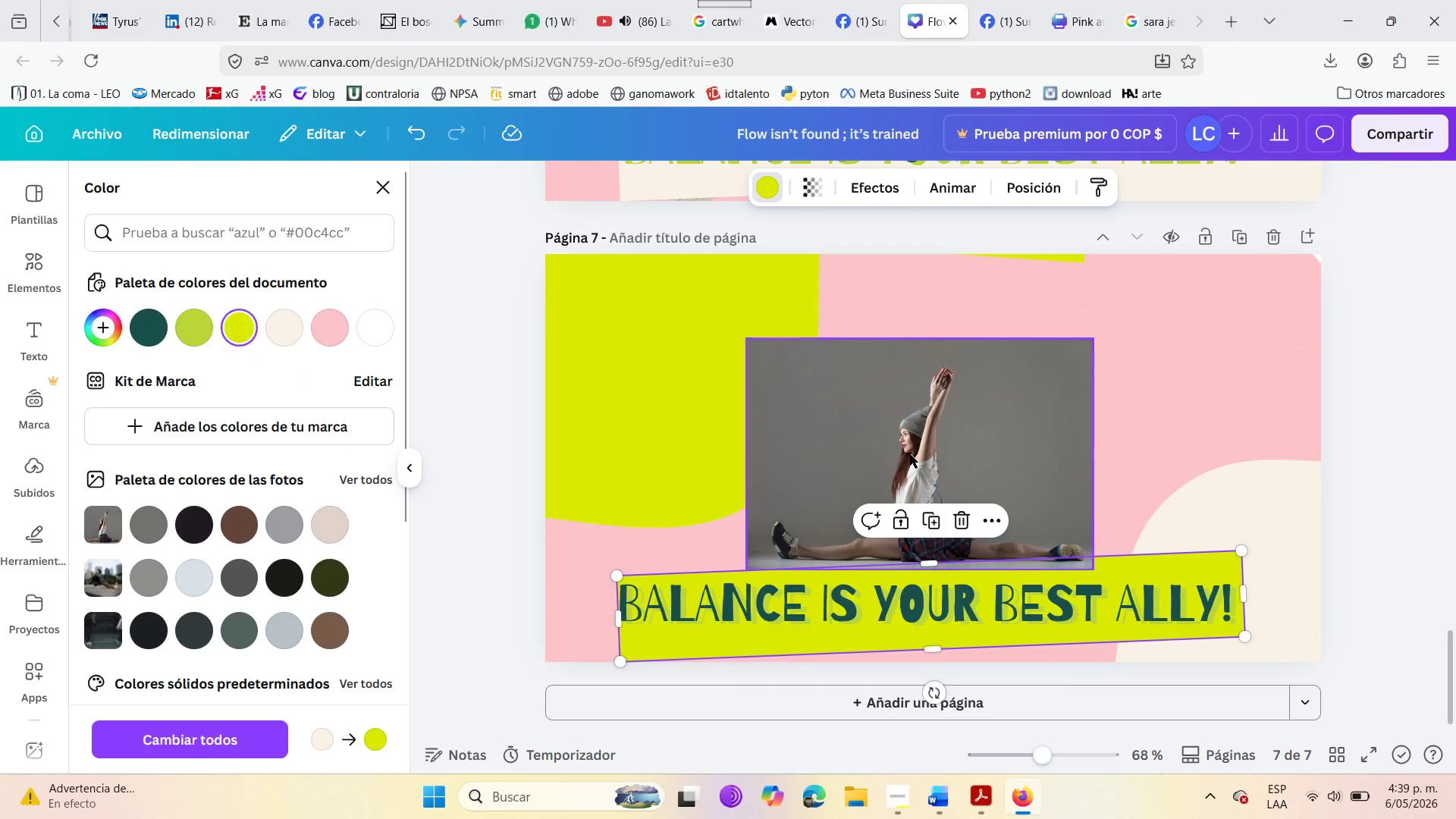 
left_click_drag(start_coordinate=[864, 439], to_coordinate=[843, 359])
 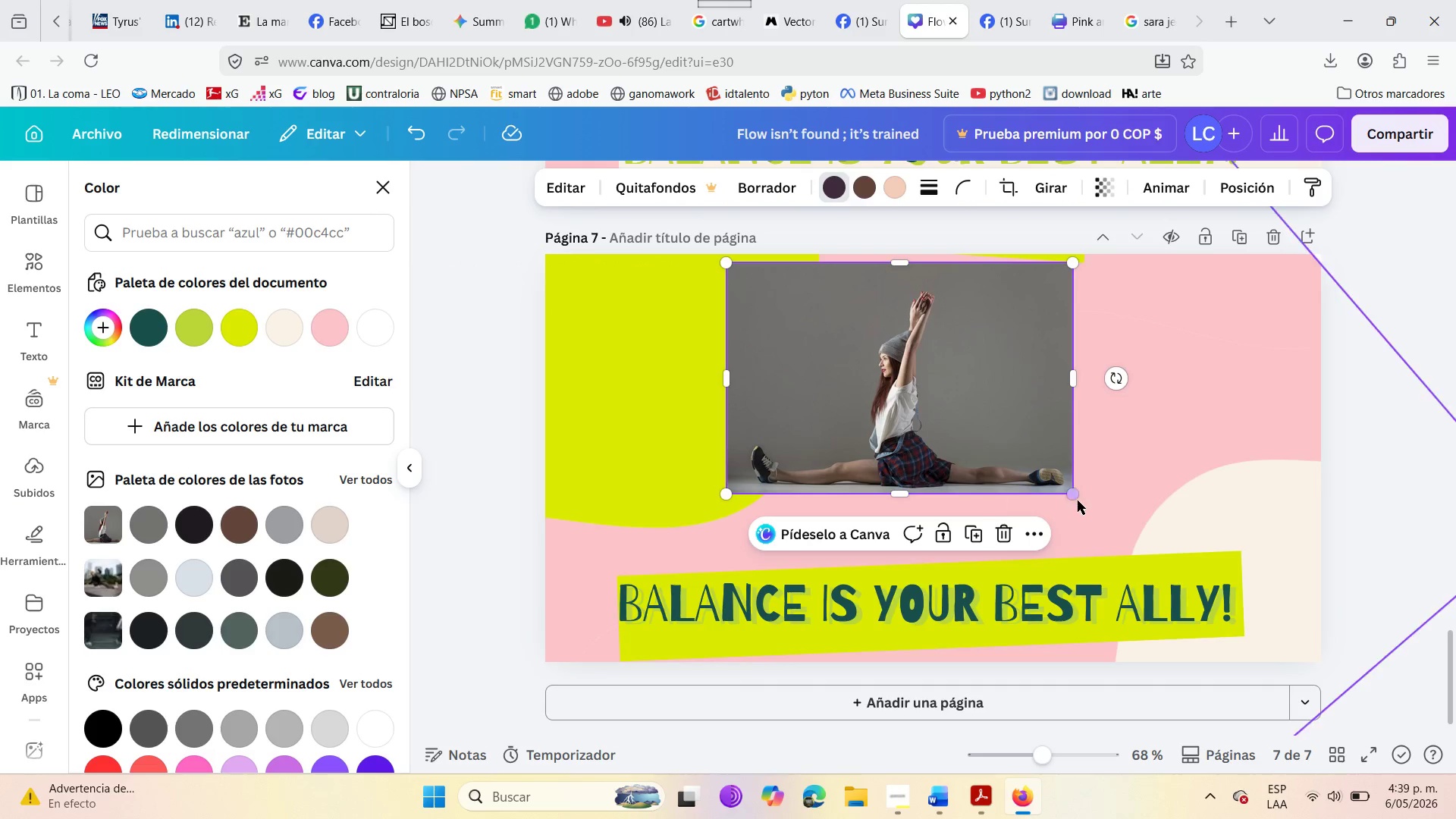 
left_click([1078, 500])
 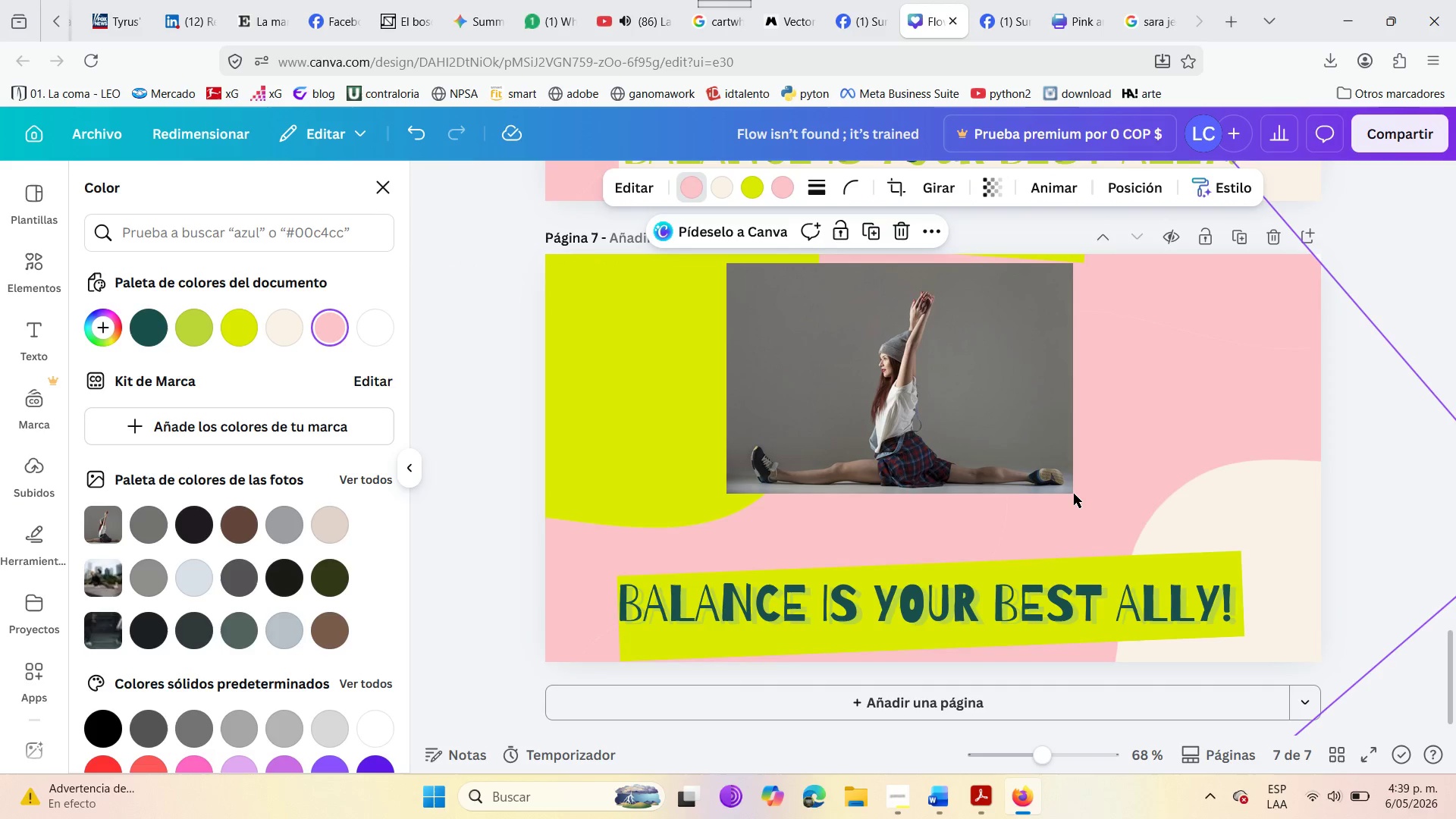 
left_click([995, 443])
 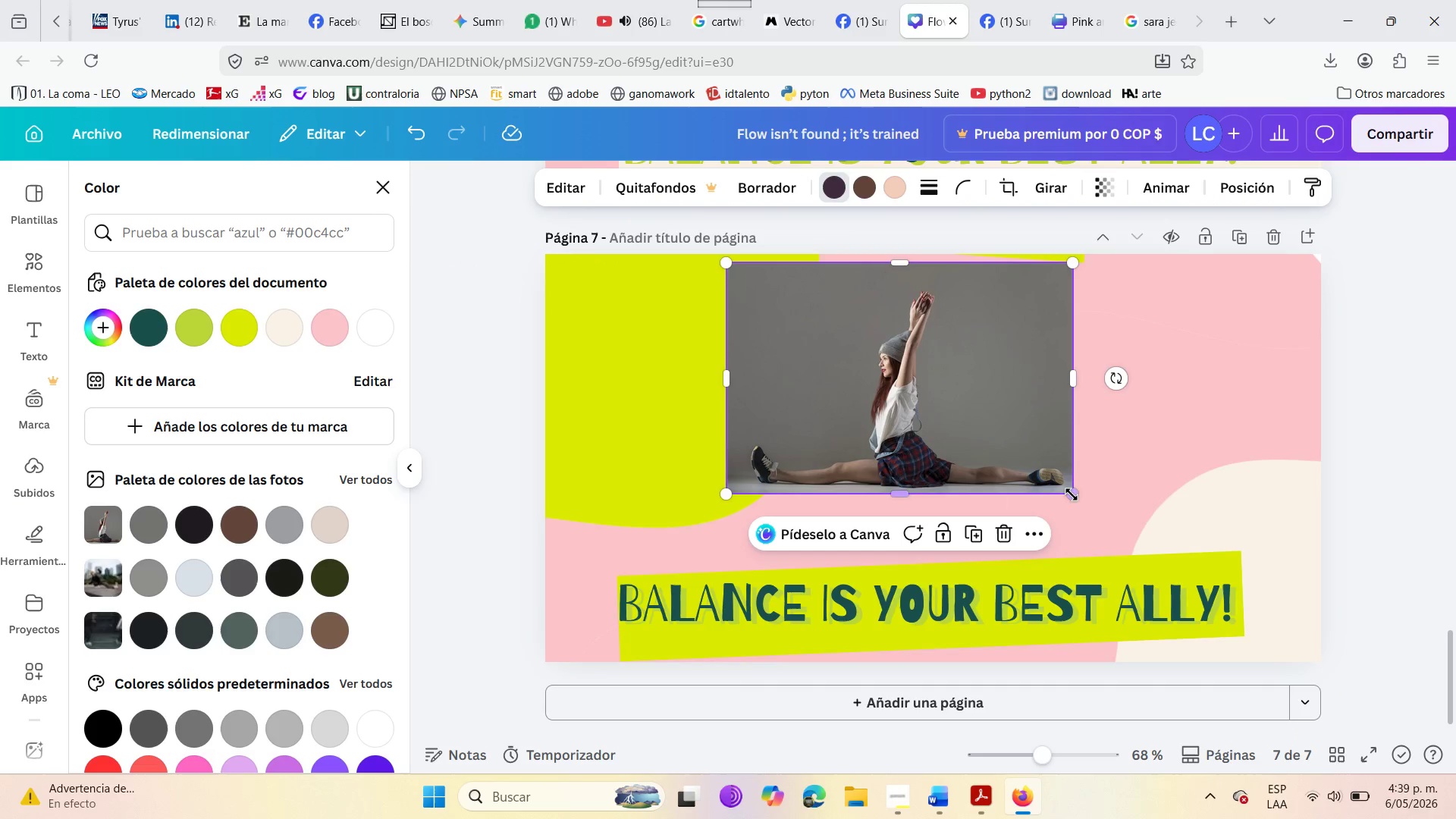 
left_click_drag(start_coordinate=[1072, 494], to_coordinate=[1345, 619])
 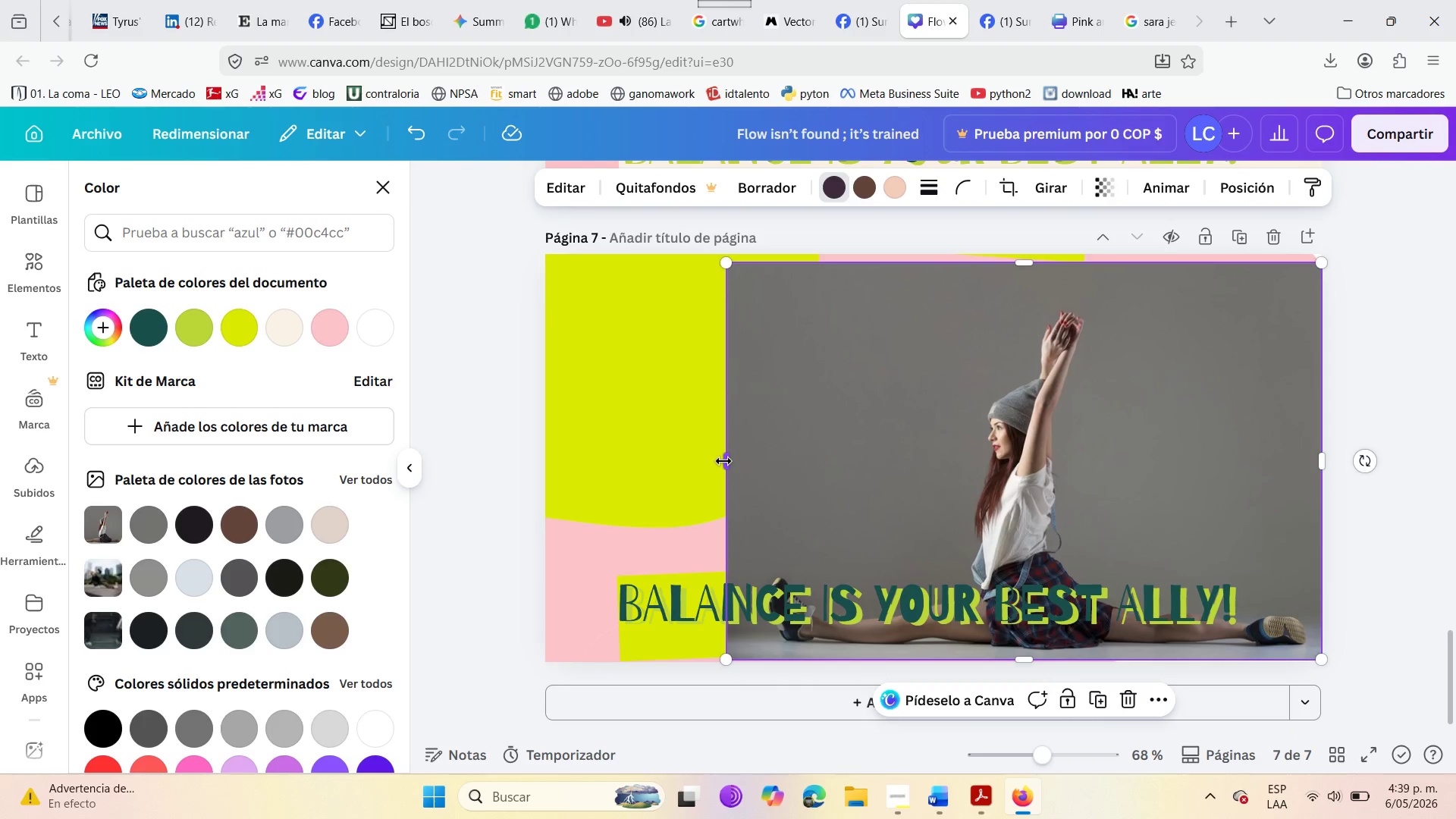 
left_click_drag(start_coordinate=[723, 461], to_coordinate=[542, 490])
 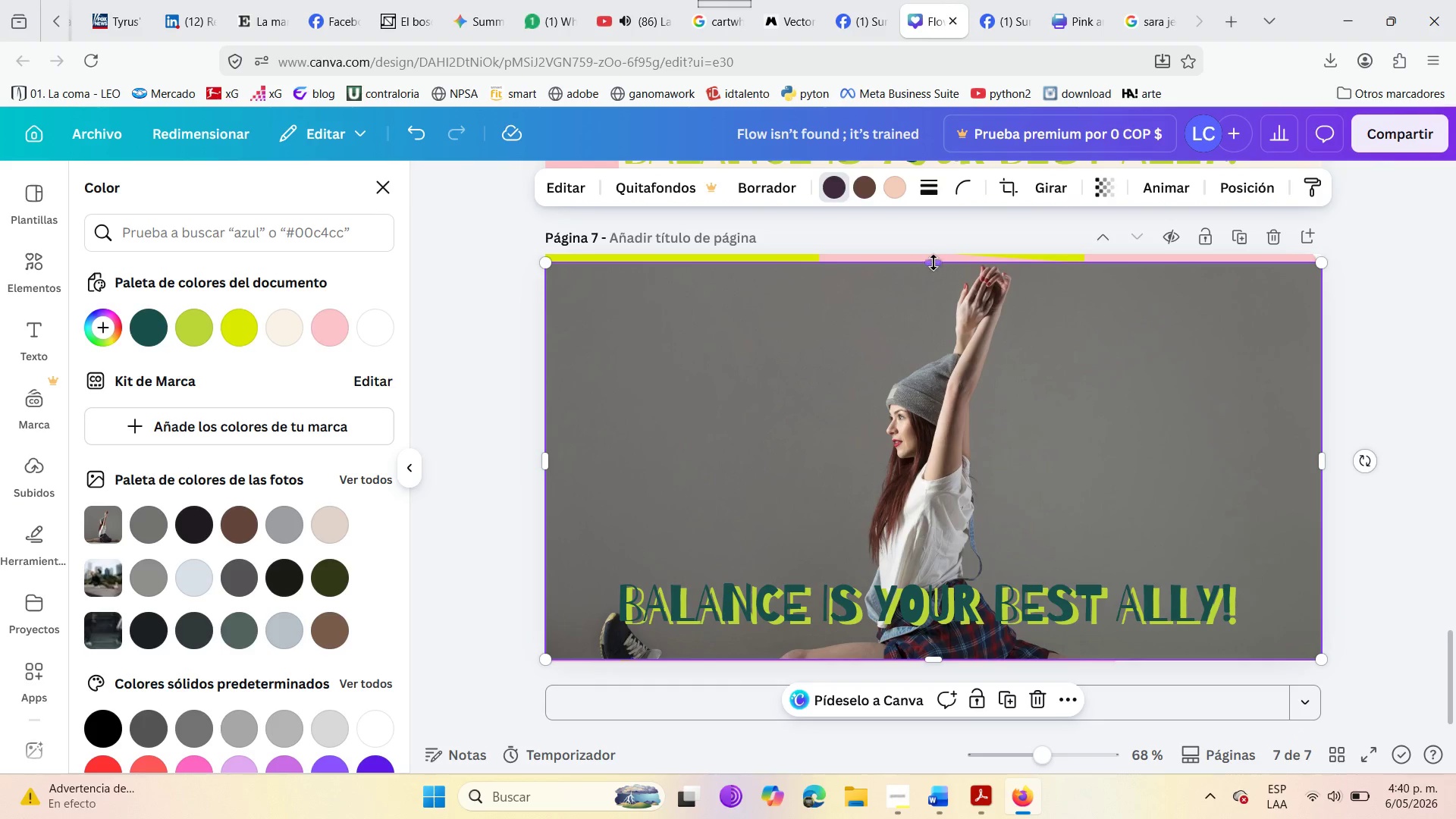 
left_click_drag(start_coordinate=[934, 262], to_coordinate=[934, 252])
 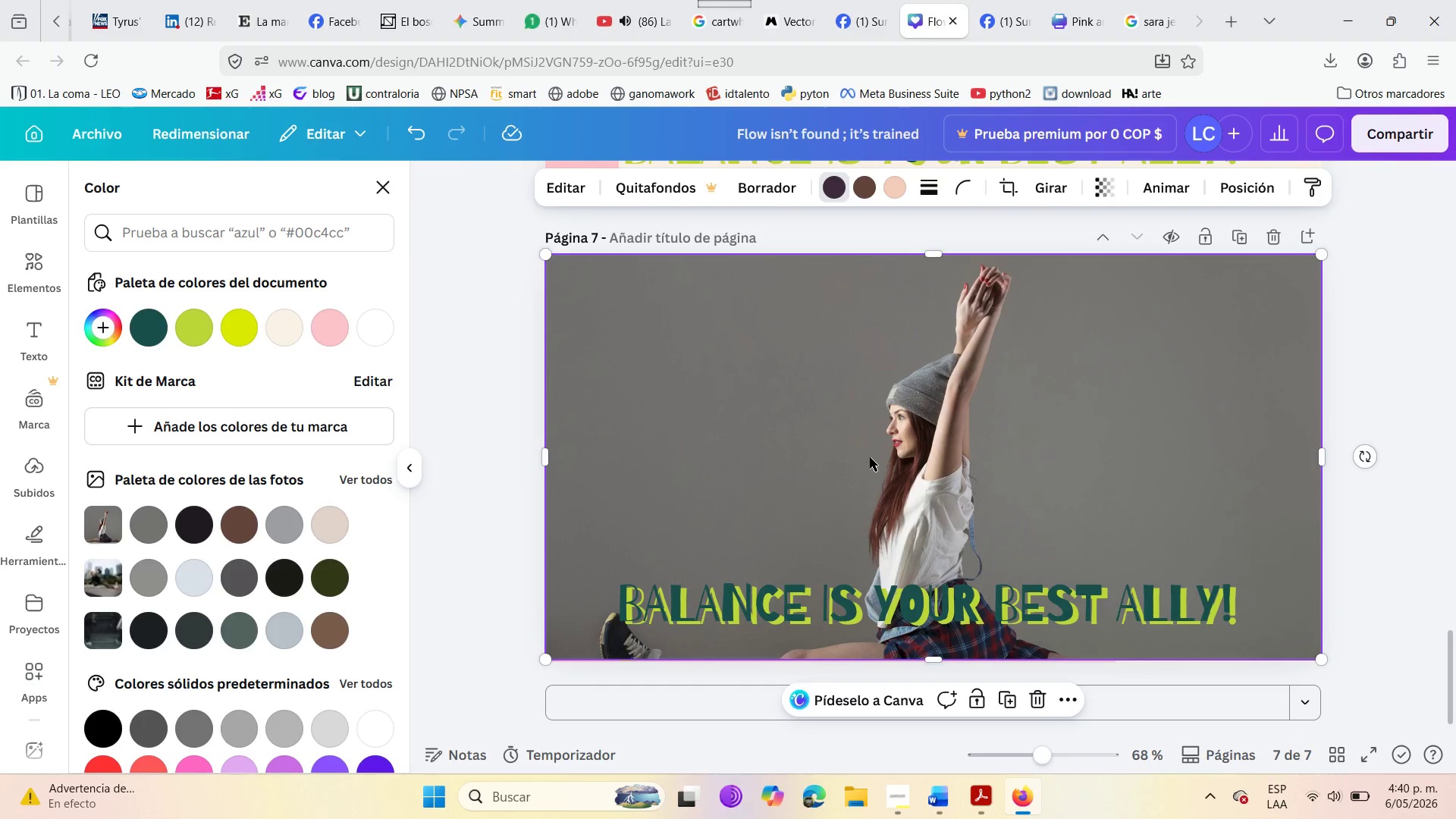 
double_click([870, 457])
 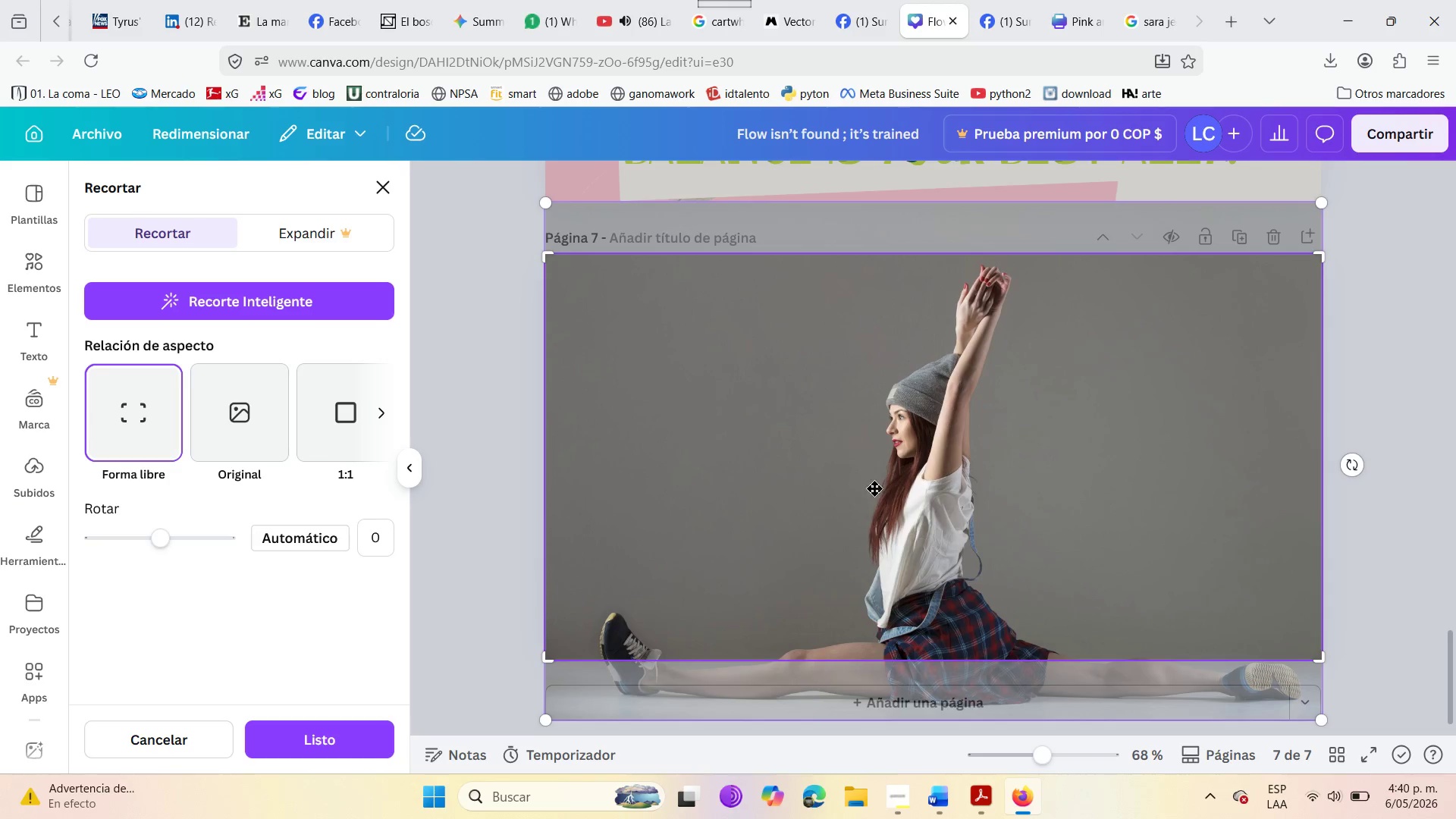 
left_click_drag(start_coordinate=[881, 500], to_coordinate=[875, 416])
 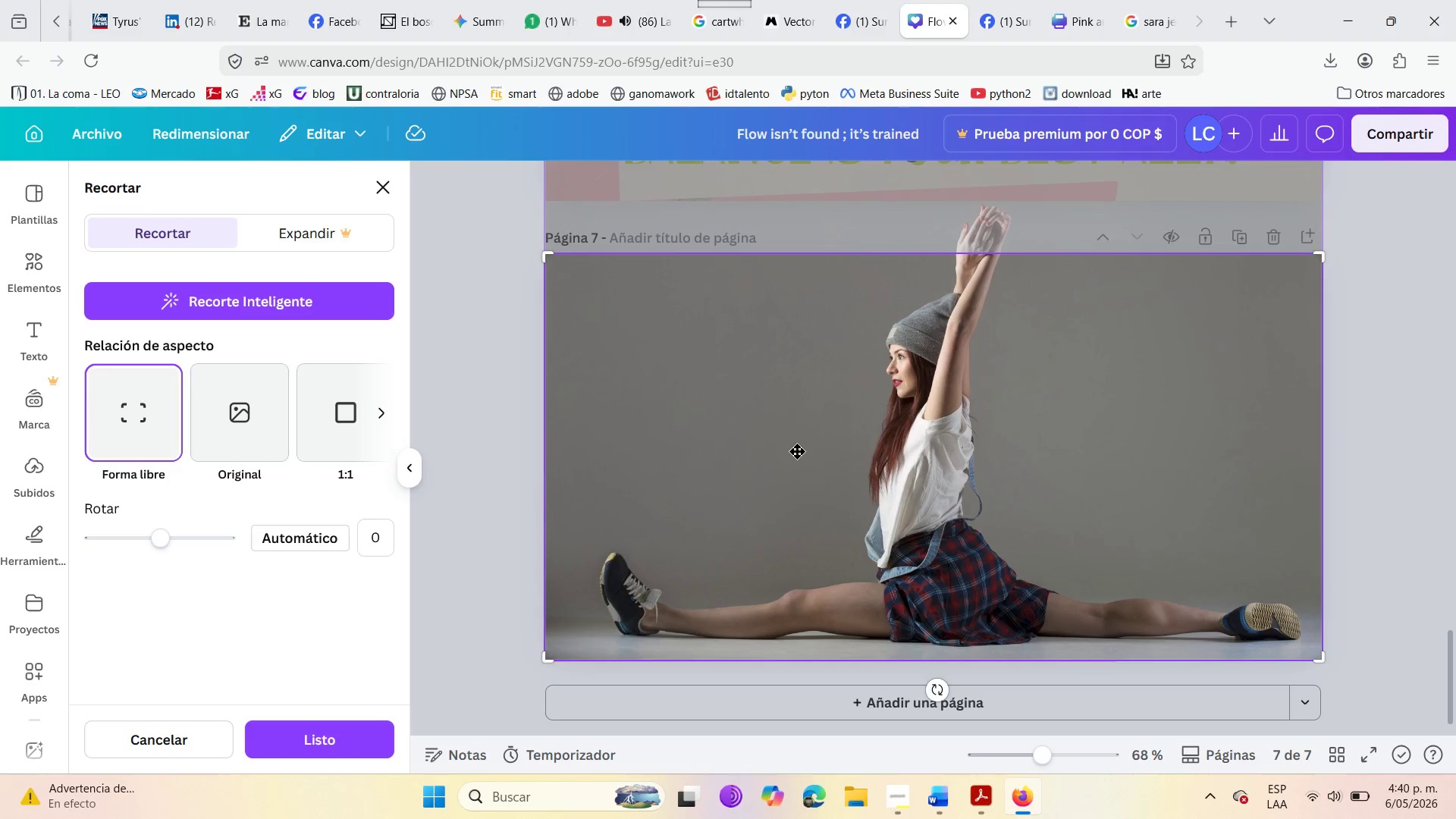 
left_click([796, 453])
 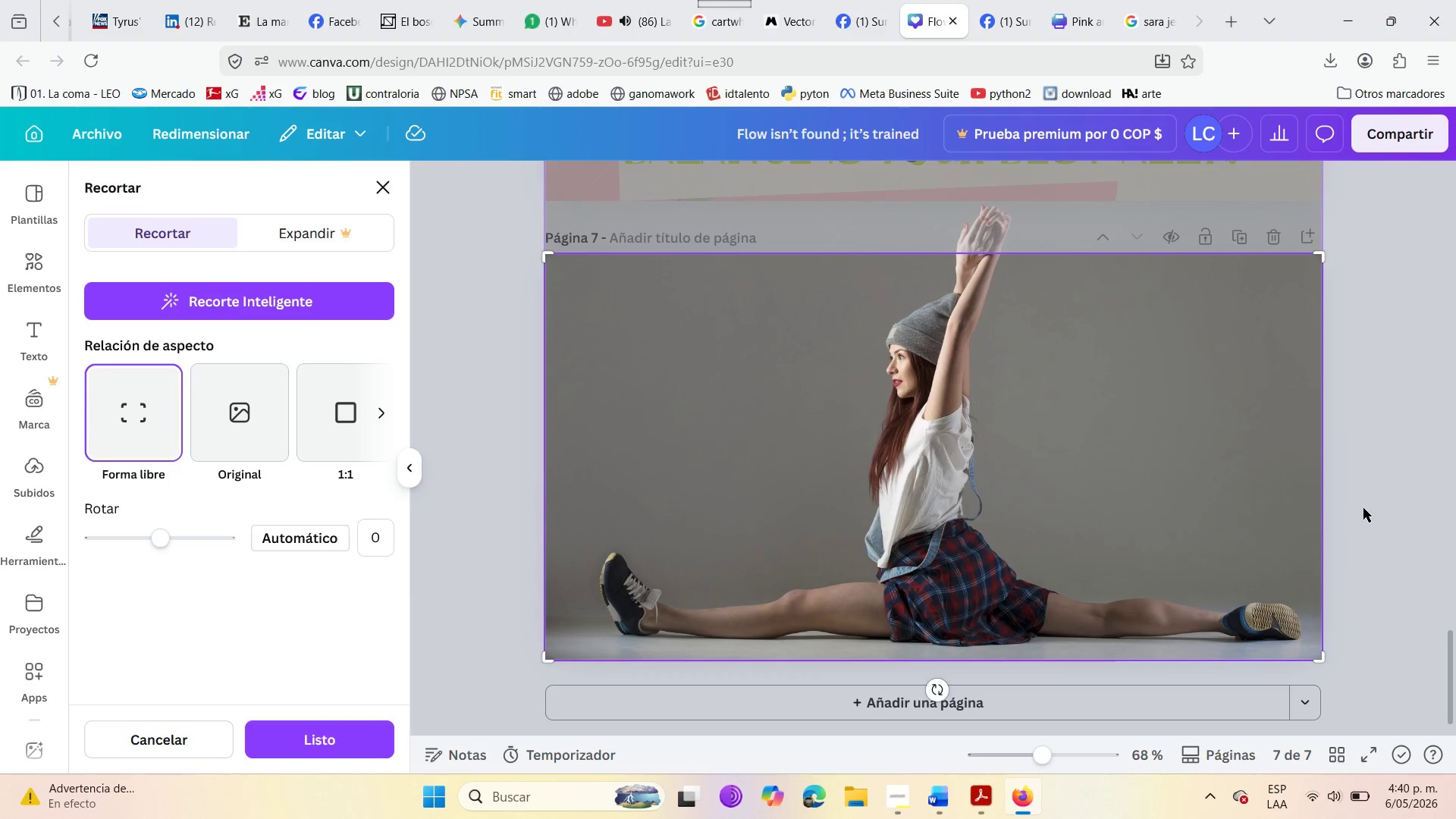 
left_click([1367, 504])
 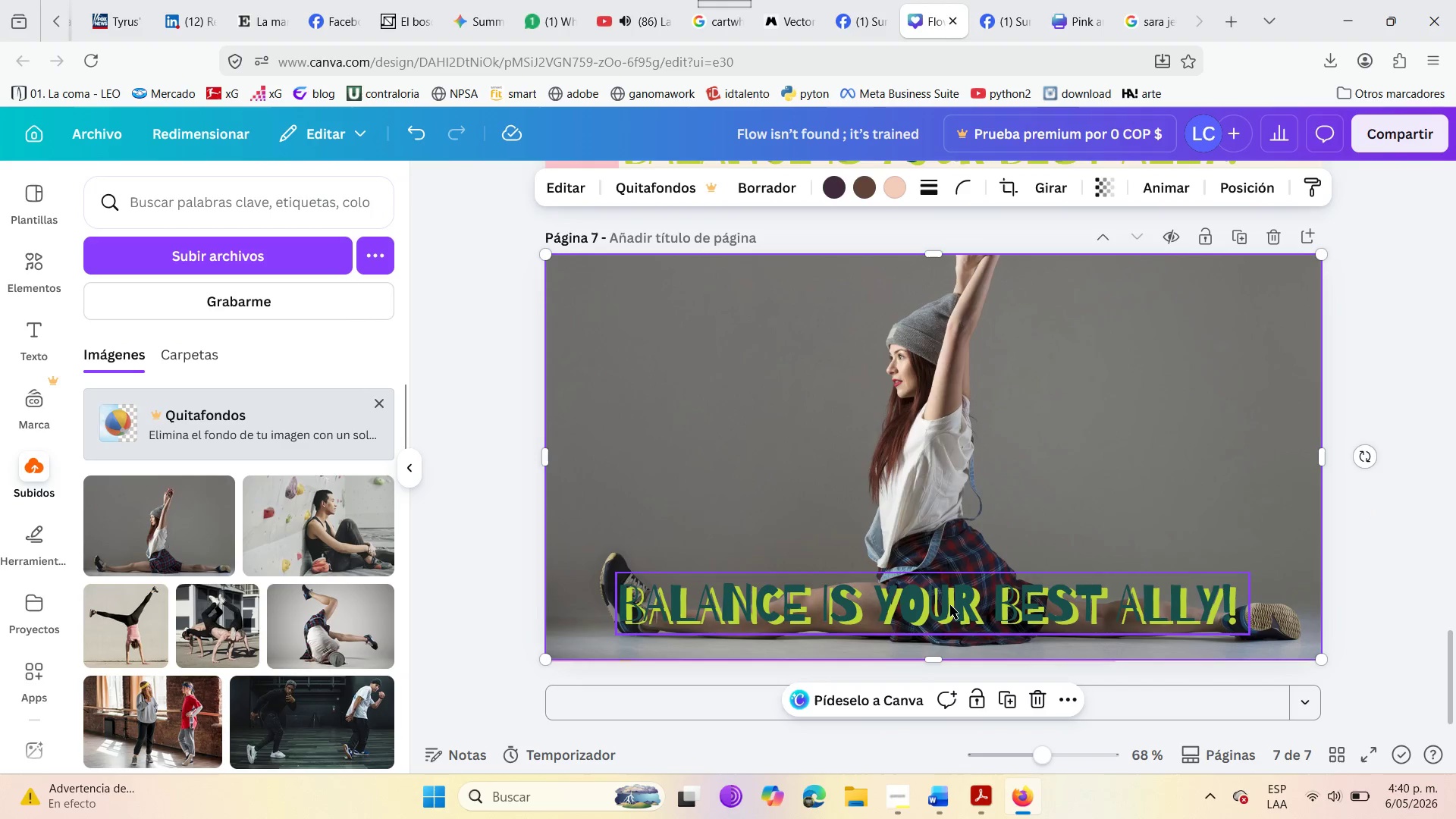 
left_click_drag(start_coordinate=[949, 604], to_coordinate=[946, 509])
 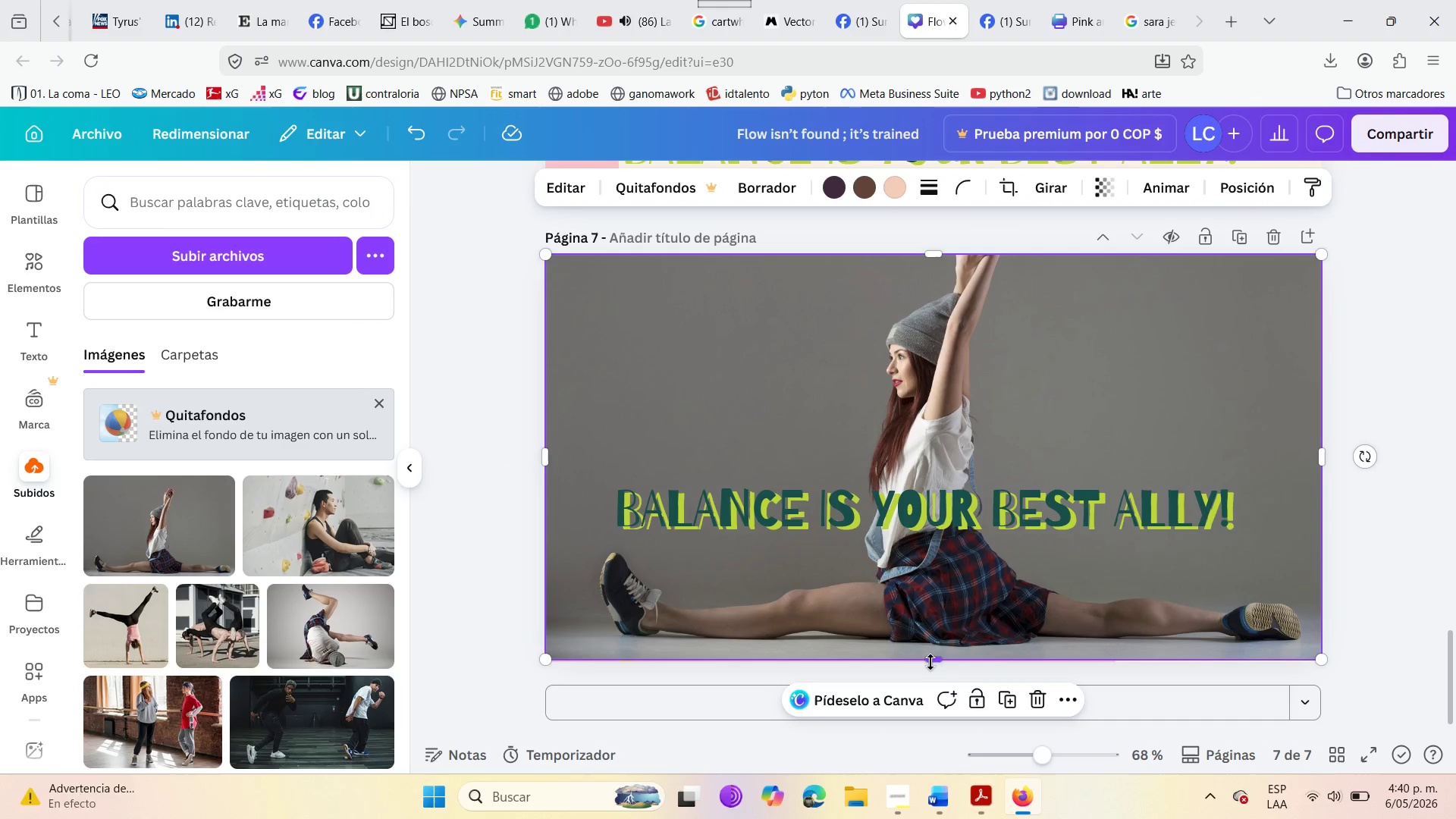 
left_click_drag(start_coordinate=[930, 662], to_coordinate=[934, 619])
 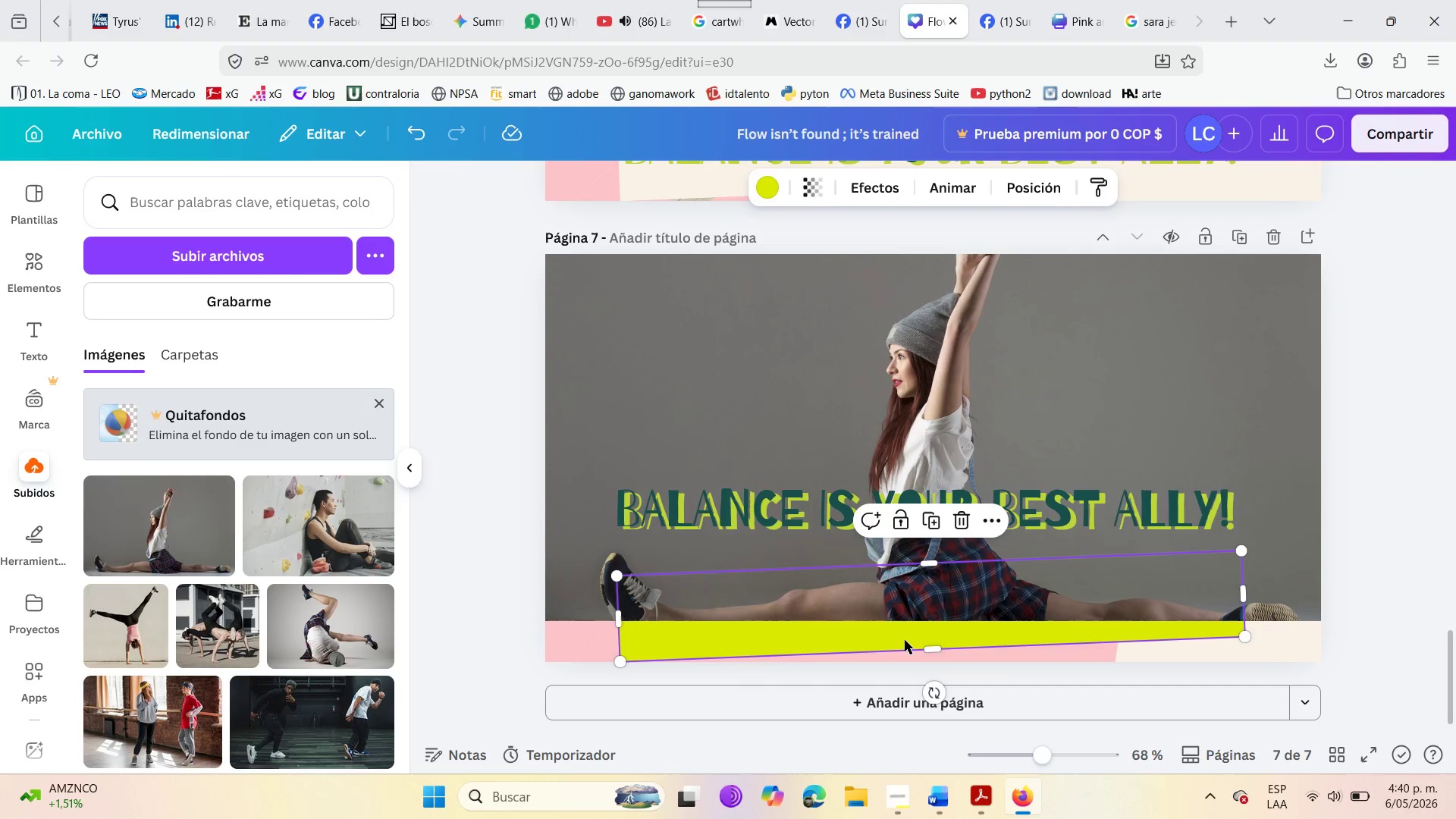 
left_click_drag(start_coordinate=[905, 640], to_coordinate=[893, 537])
 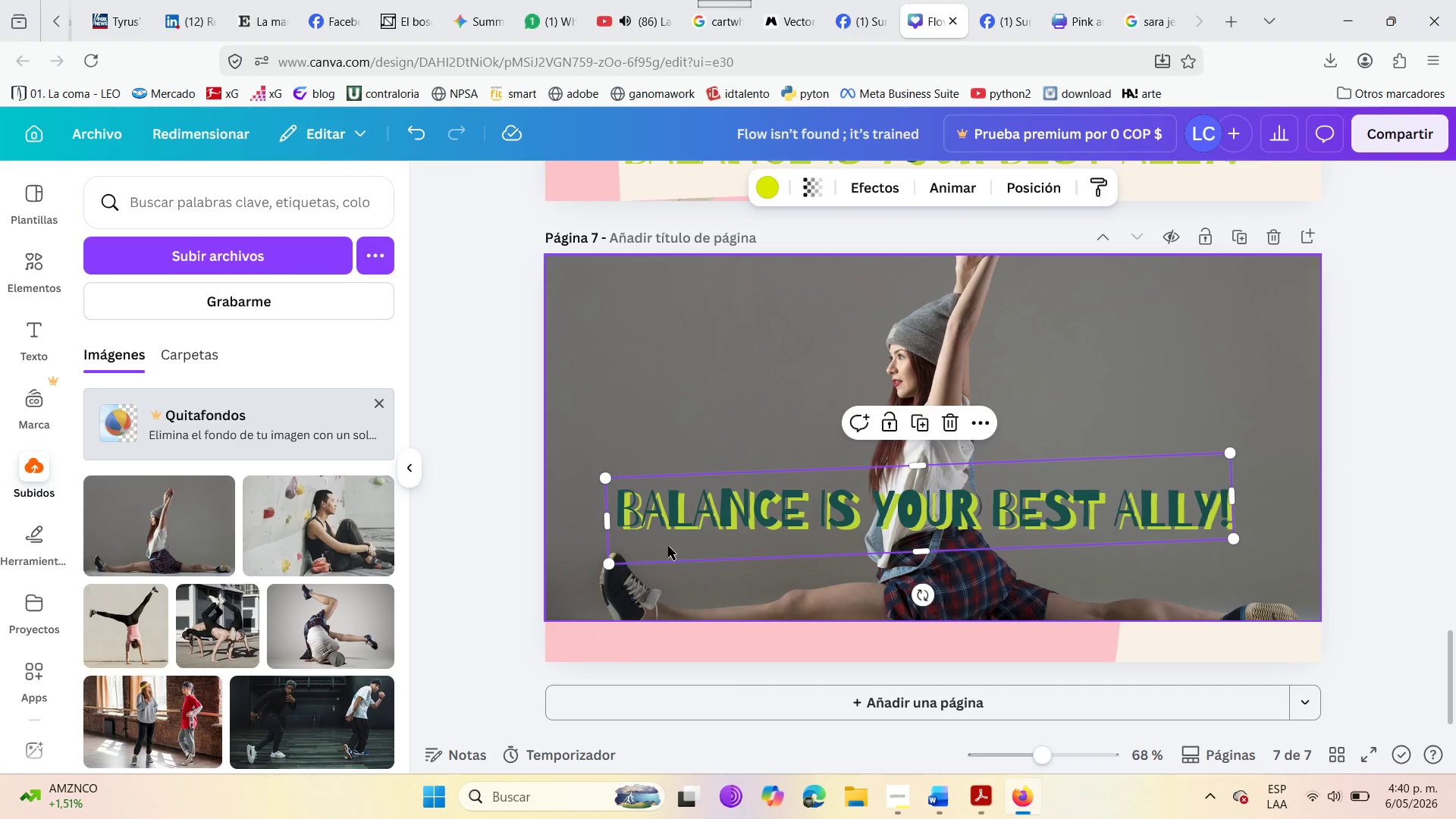 
right_click([667, 548])
 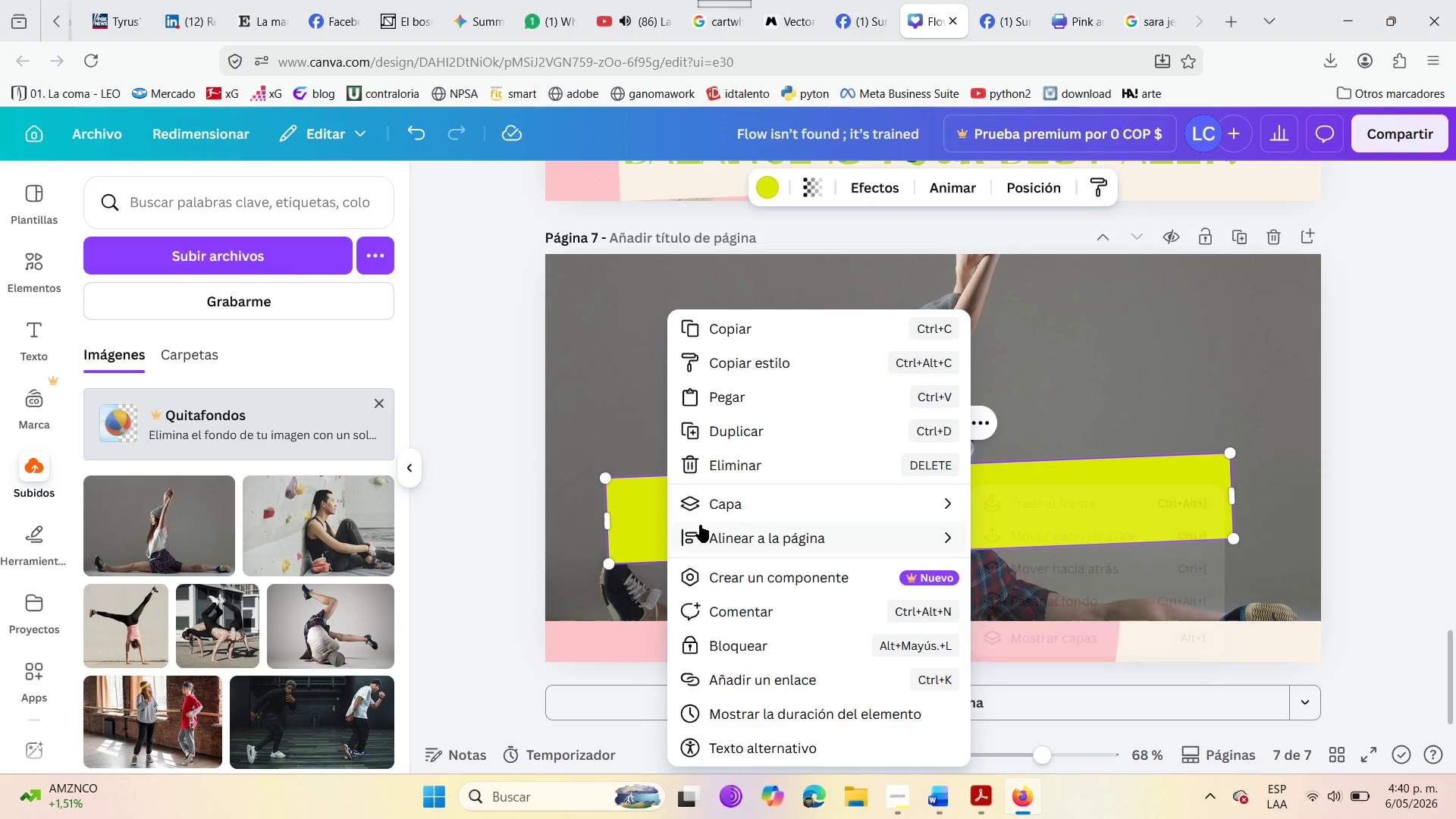 
left_click([1132, 623])
 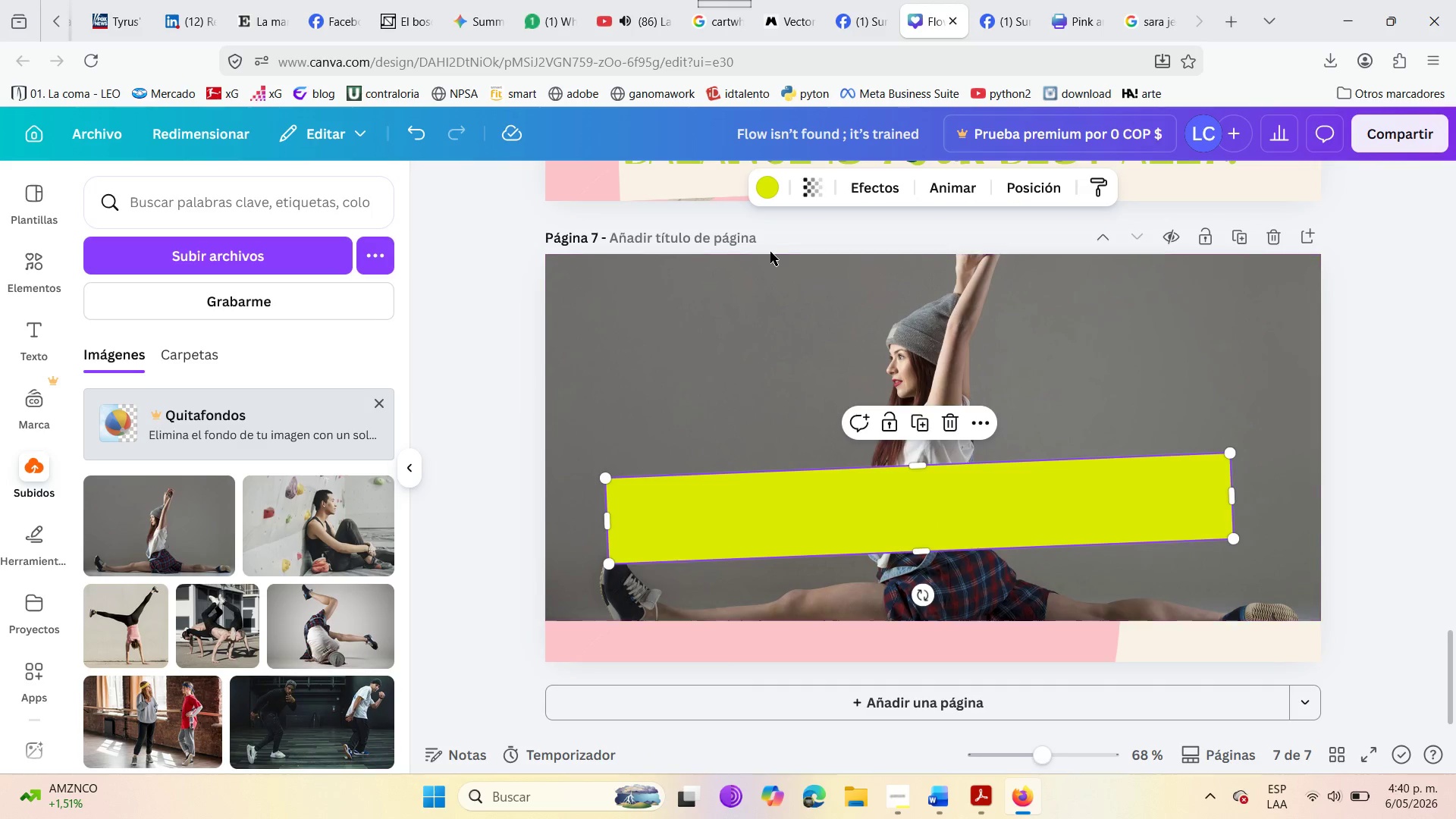 
right_click([863, 517])
 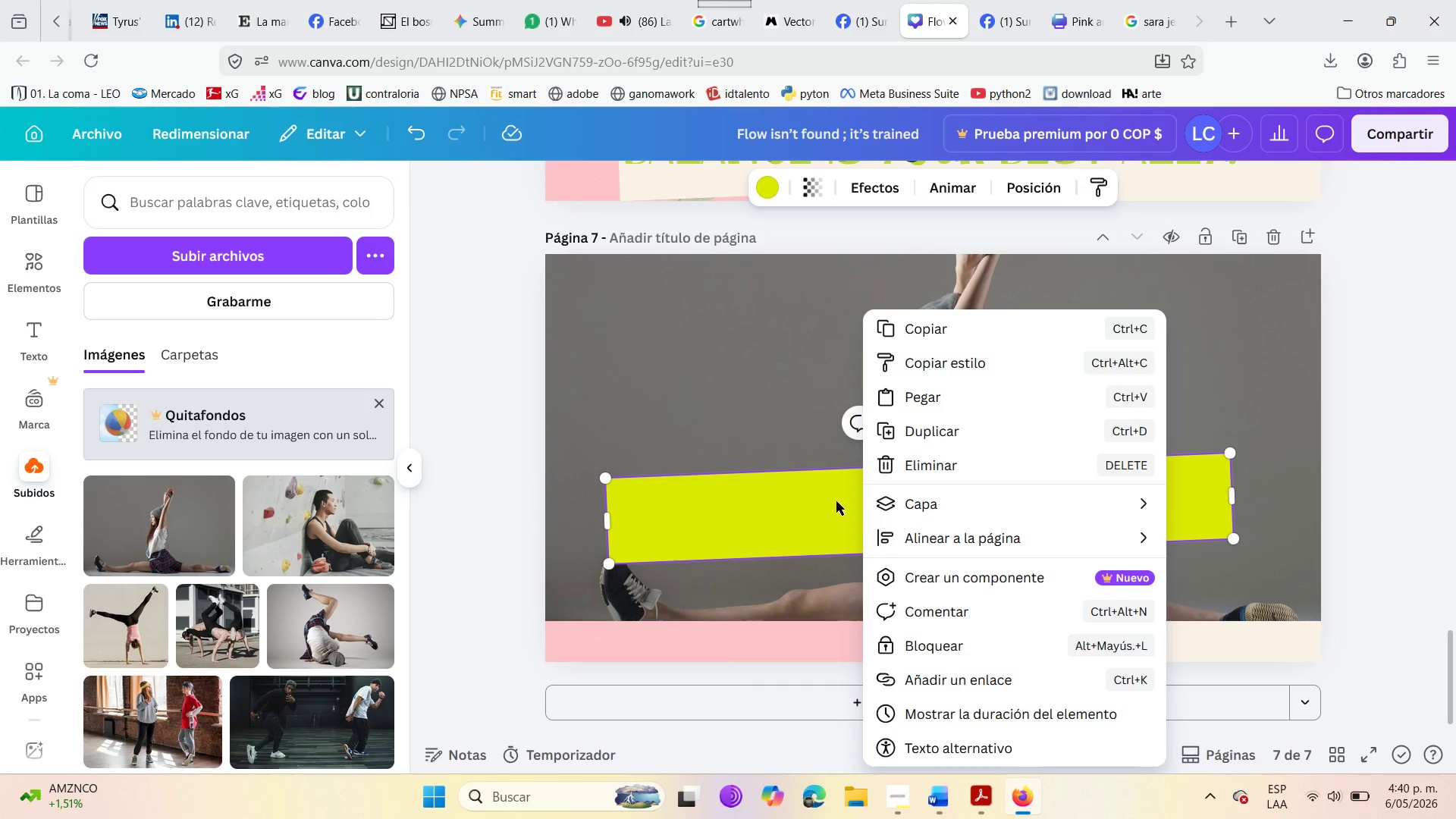 
left_click([836, 501])
 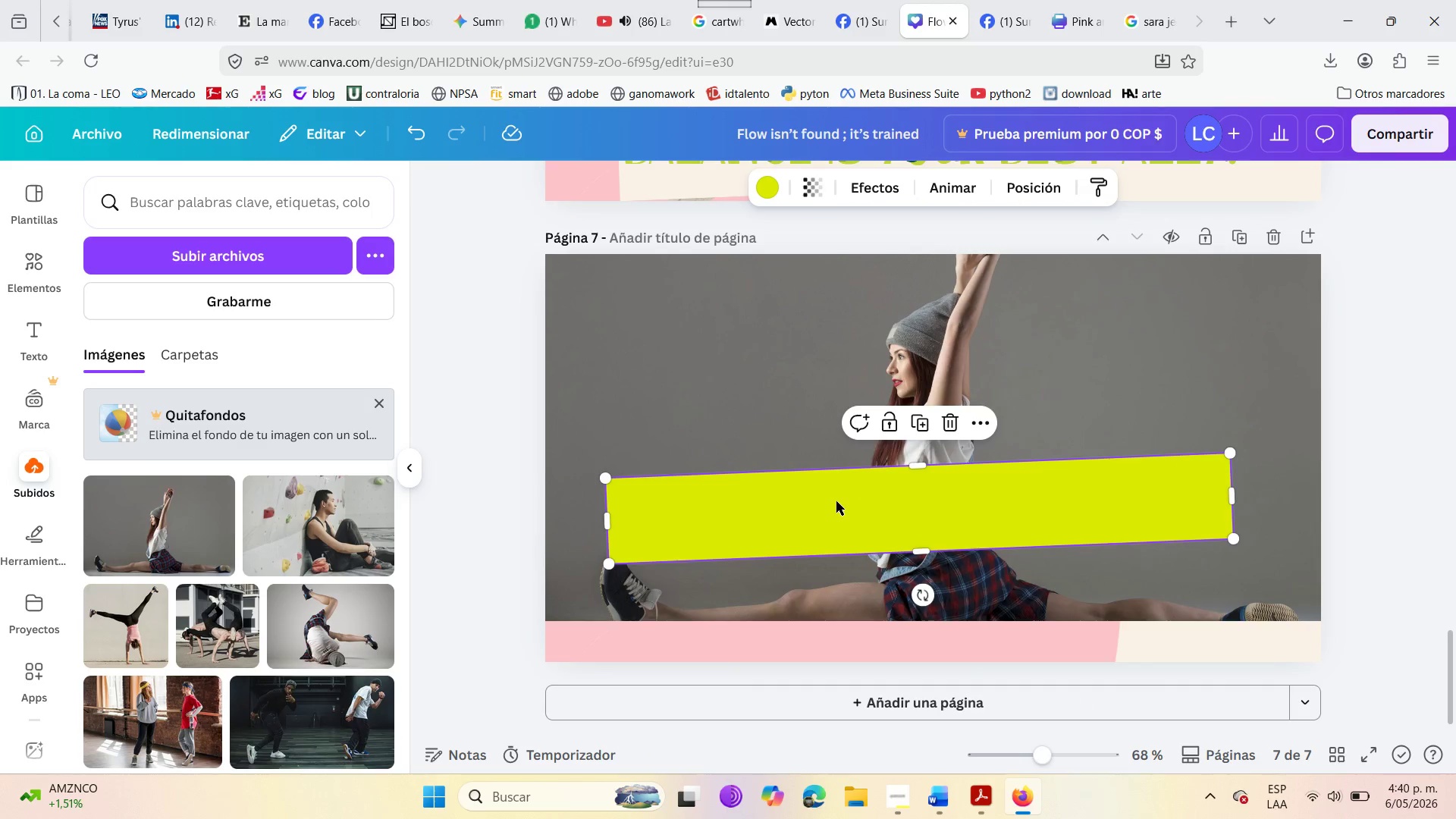 
left_click_drag(start_coordinate=[834, 507], to_coordinate=[833, 462])
 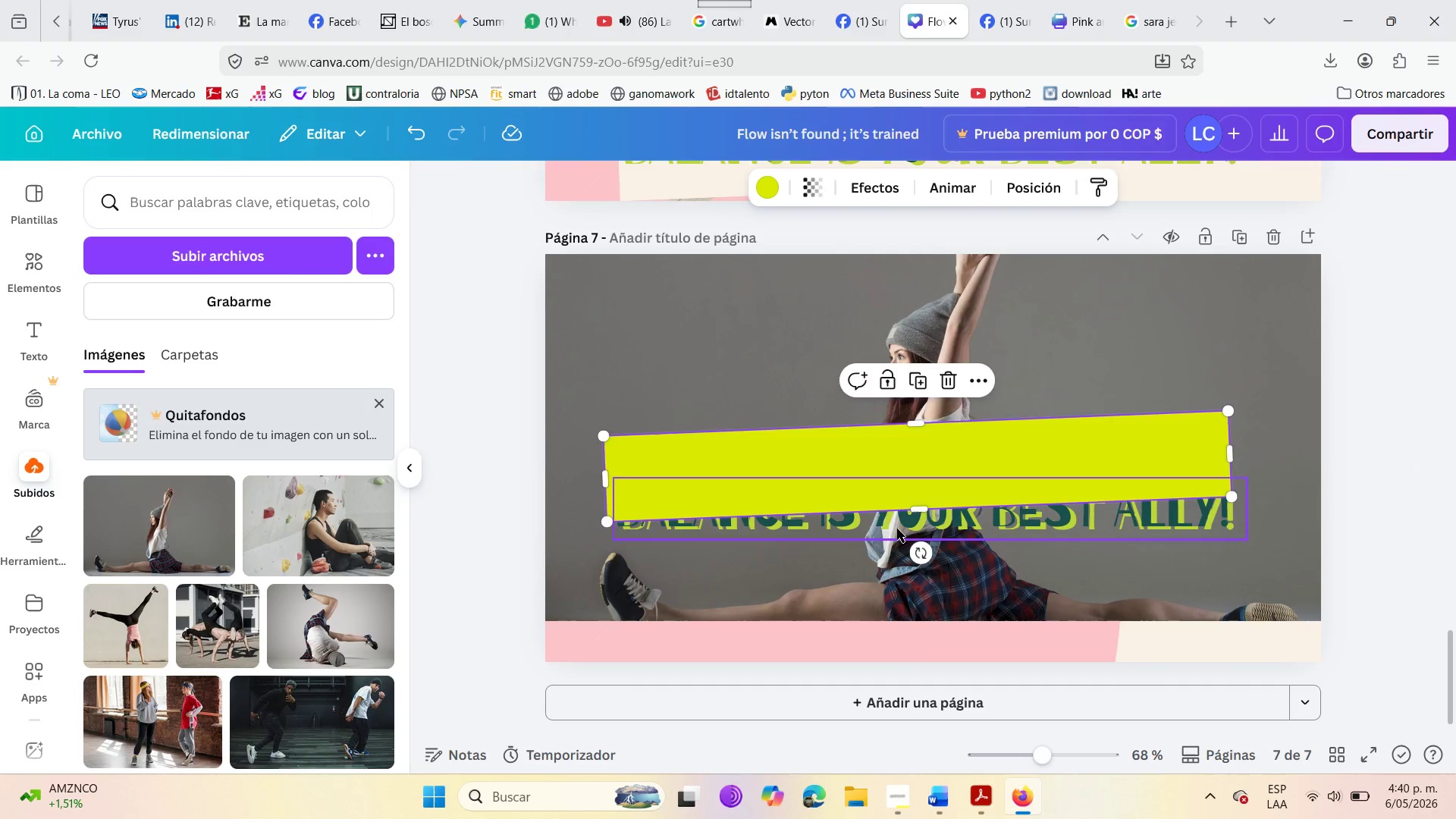 
right_click([897, 529])
 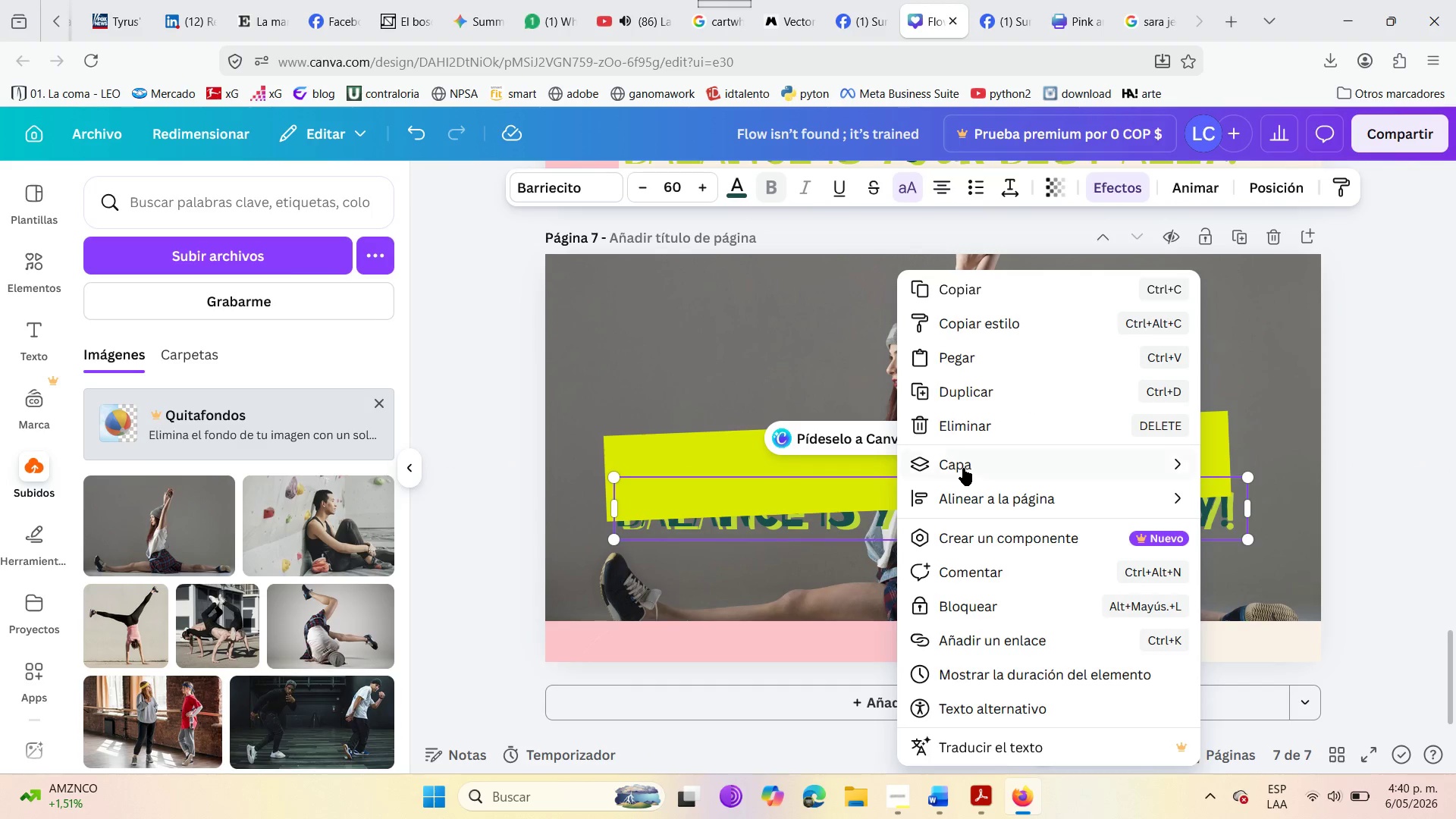 
left_click([963, 468])
 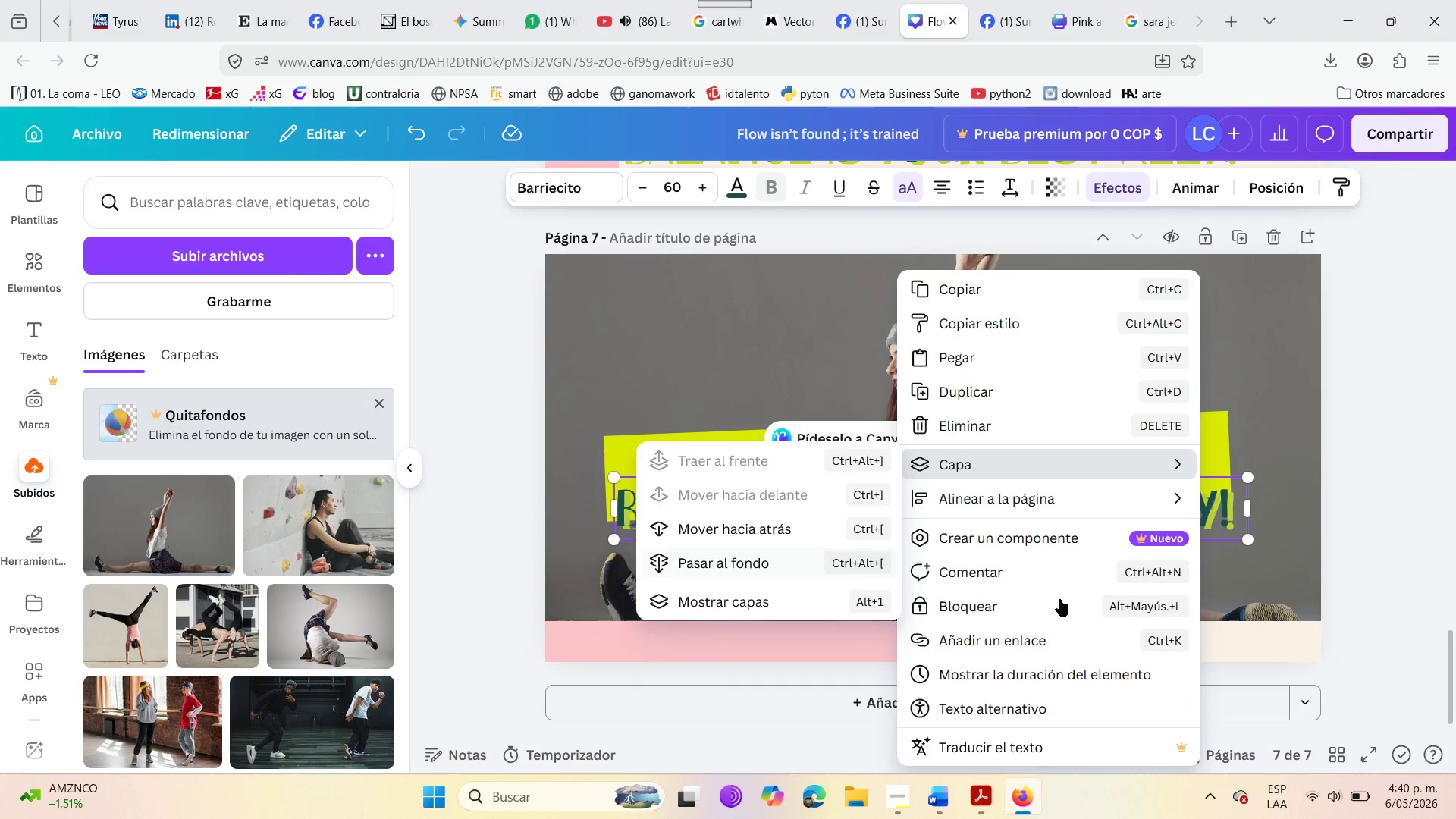 
left_click([1387, 562])
 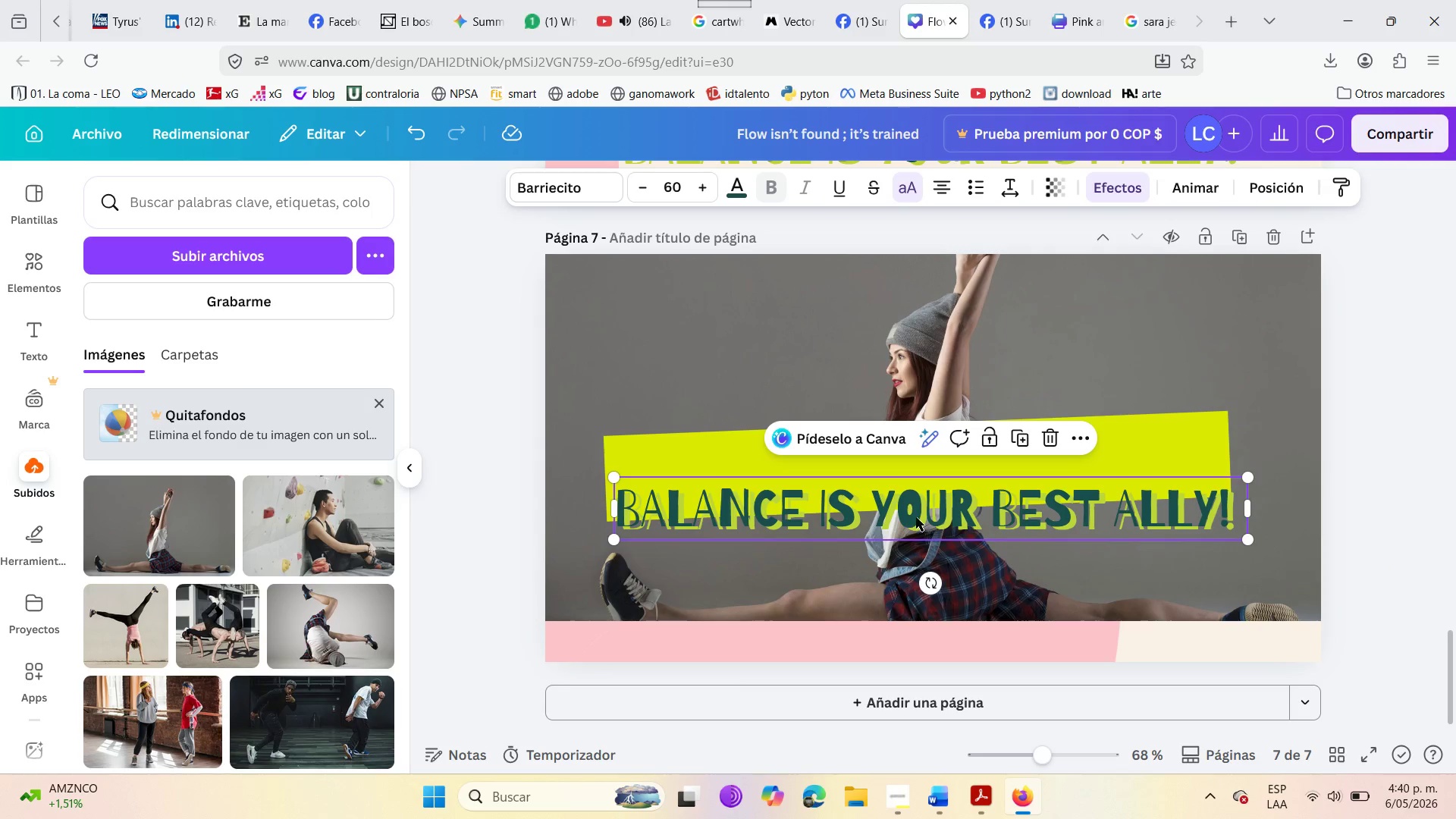 
left_click_drag(start_coordinate=[908, 505], to_coordinate=[892, 465])
 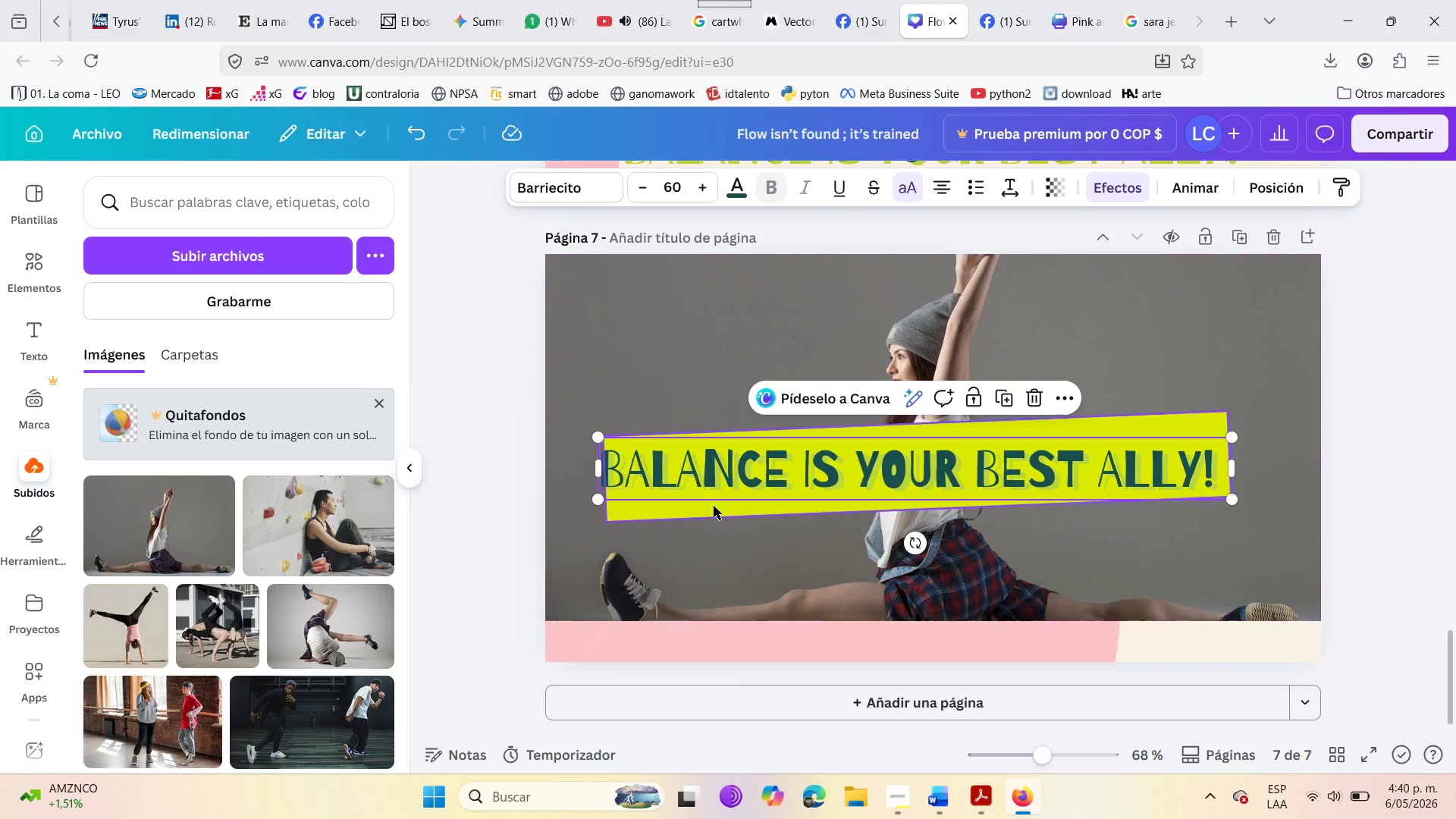 
left_click([711, 506])
 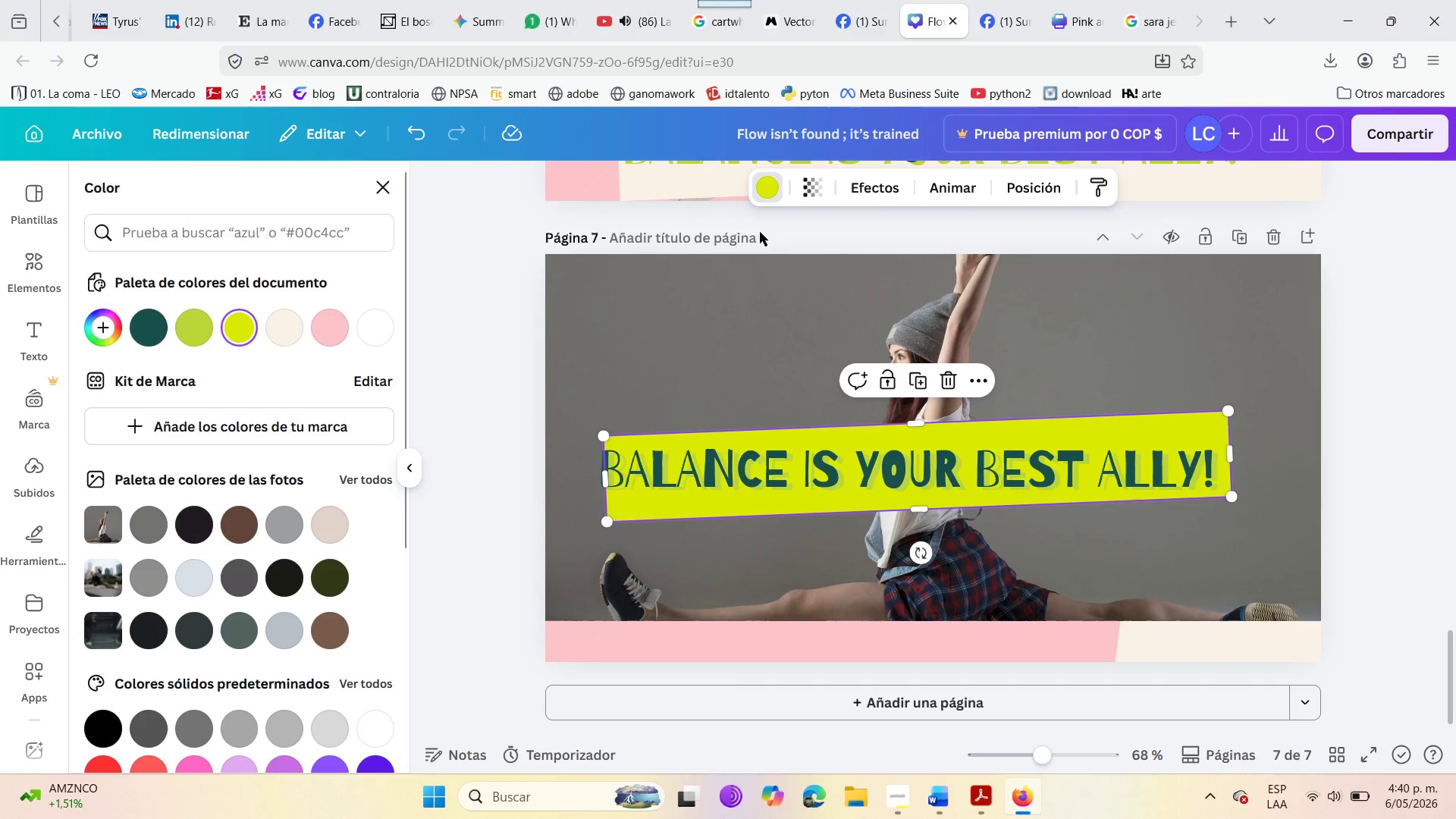 
left_click([293, 333])
 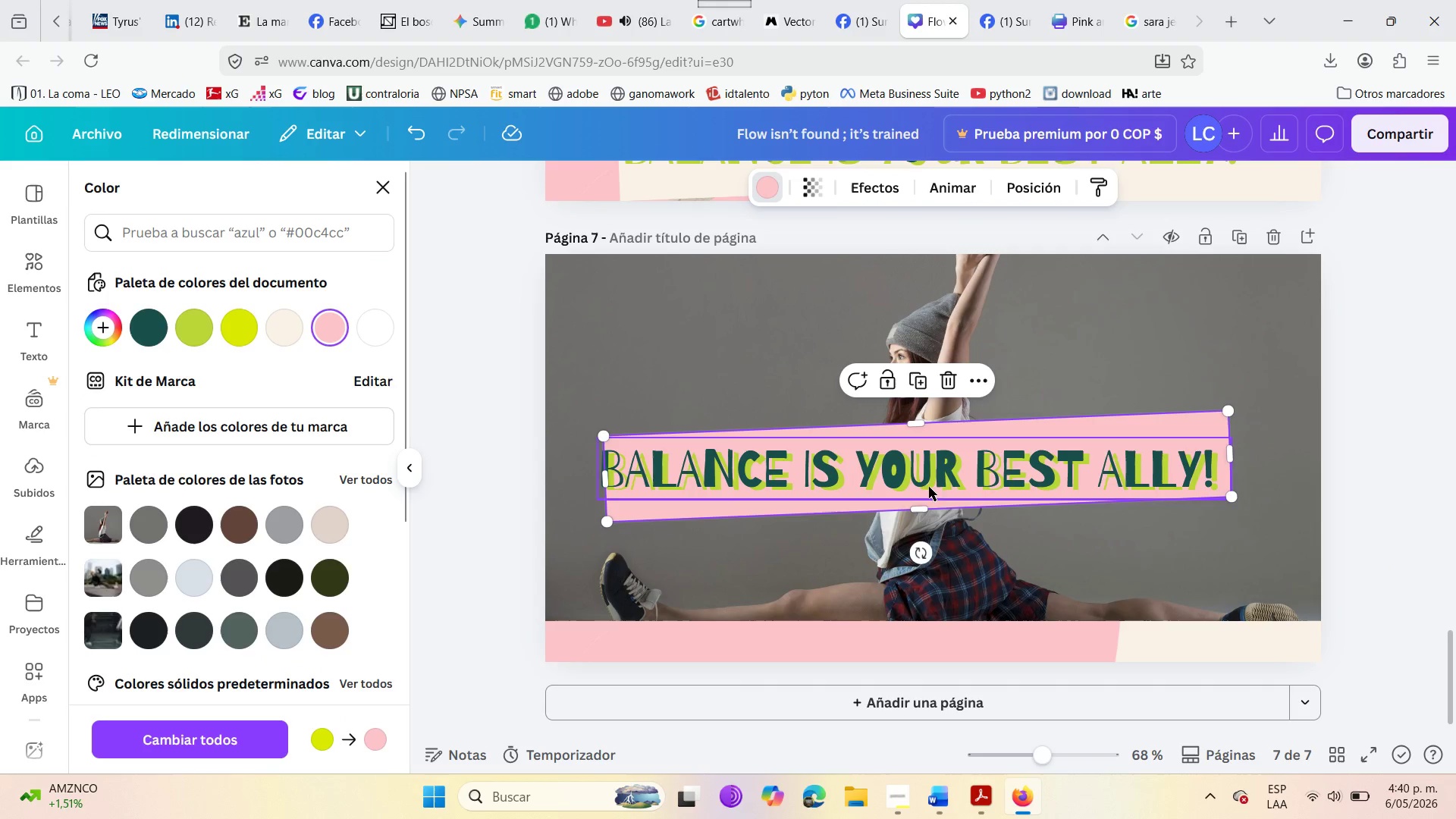 
left_click([963, 596])
 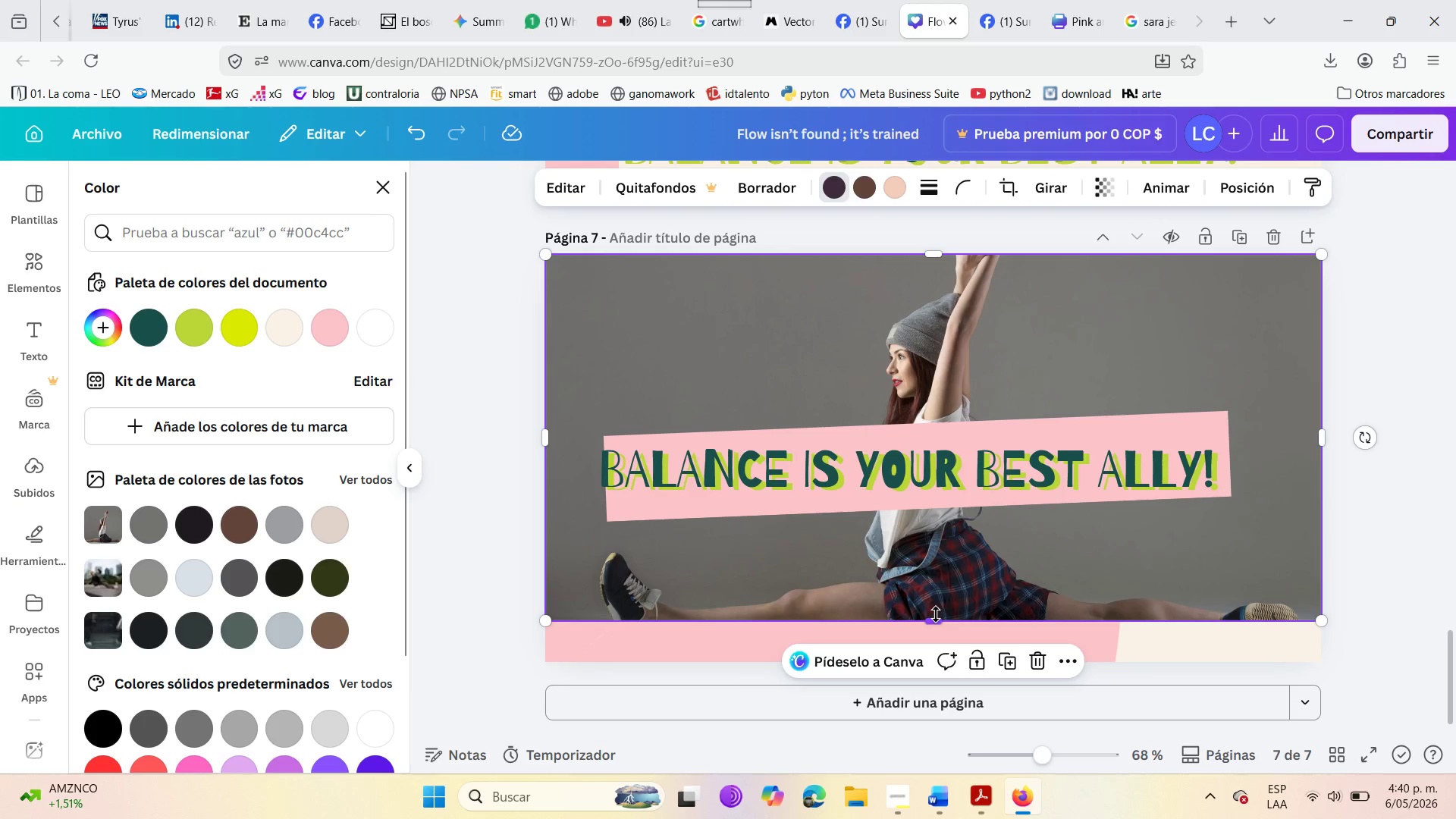 
left_click_drag(start_coordinate=[936, 617], to_coordinate=[946, 661])
 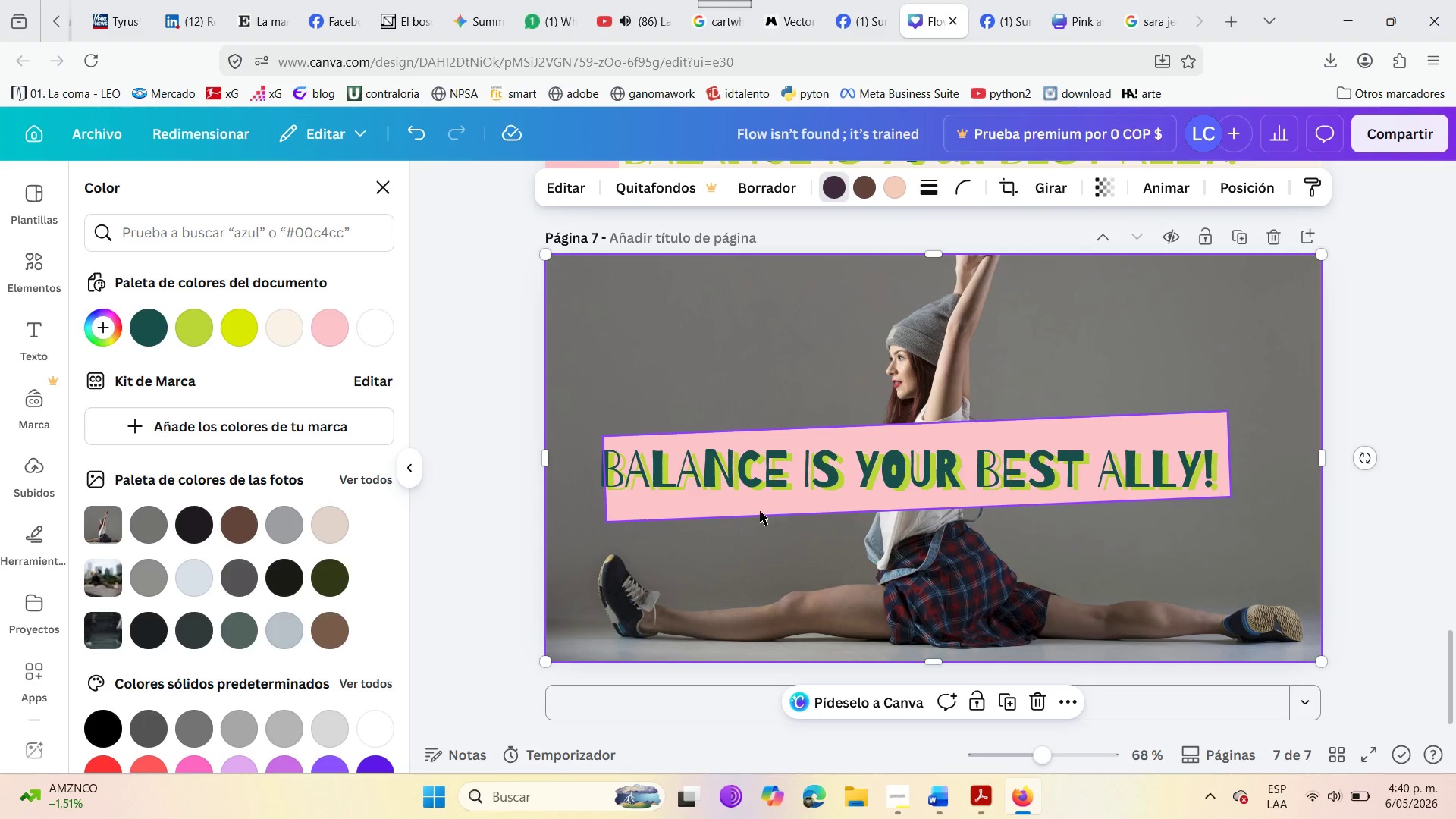 
left_click_drag(start_coordinate=[758, 510], to_coordinate=[772, 529])
 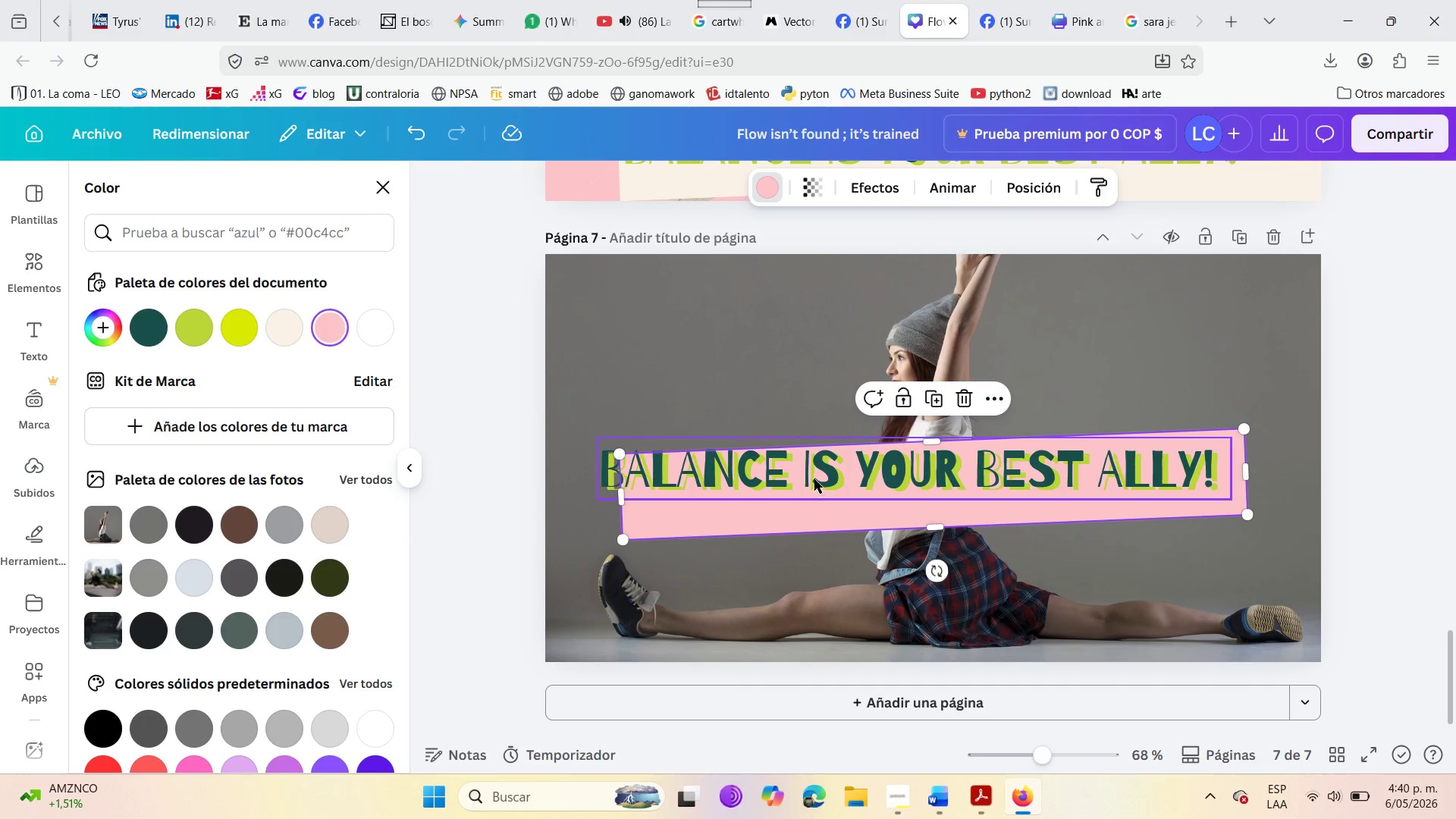 
left_click_drag(start_coordinate=[814, 475], to_coordinate=[785, 472])
 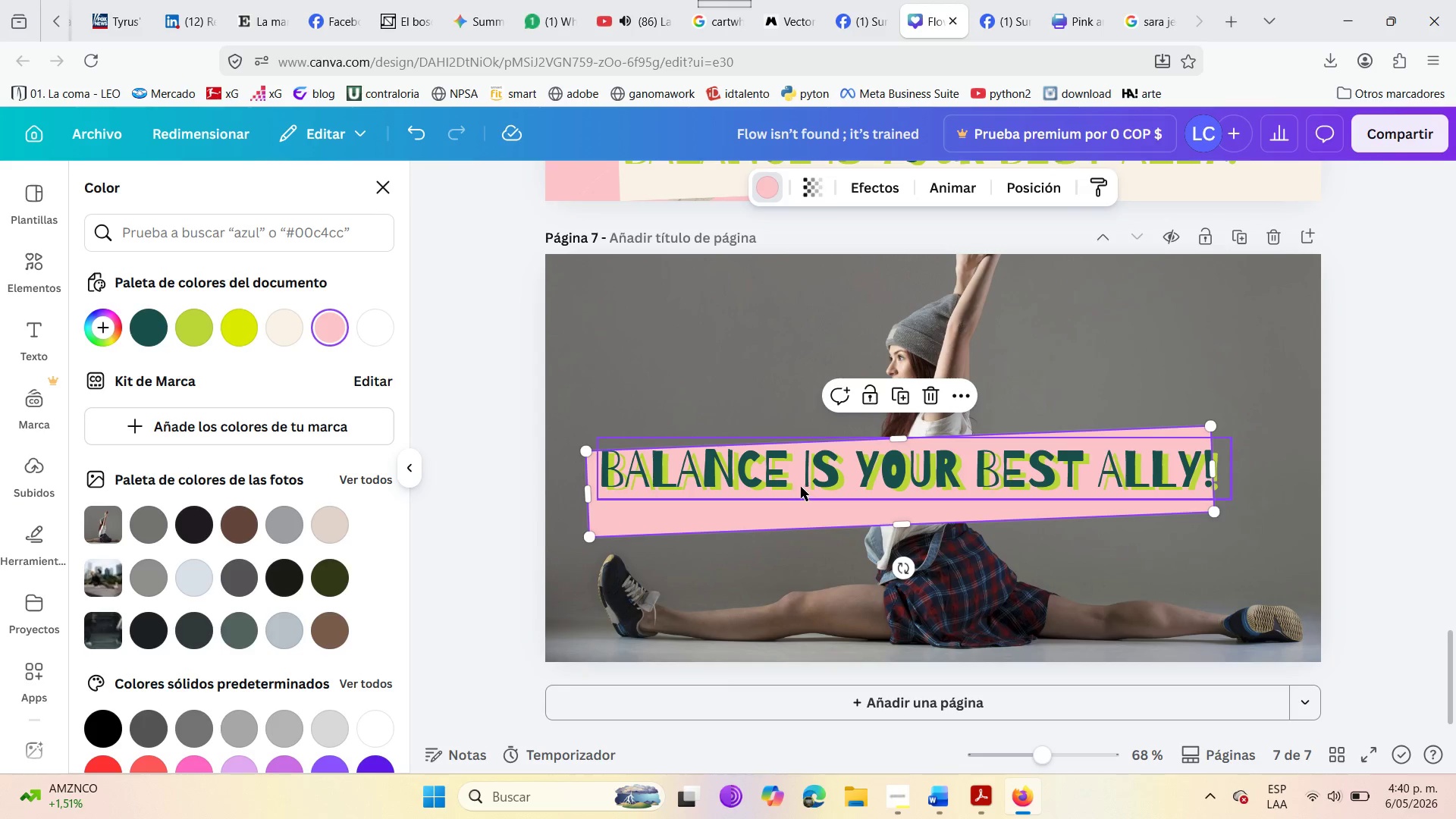 
left_click_drag(start_coordinate=[801, 486], to_coordinate=[780, 477])
 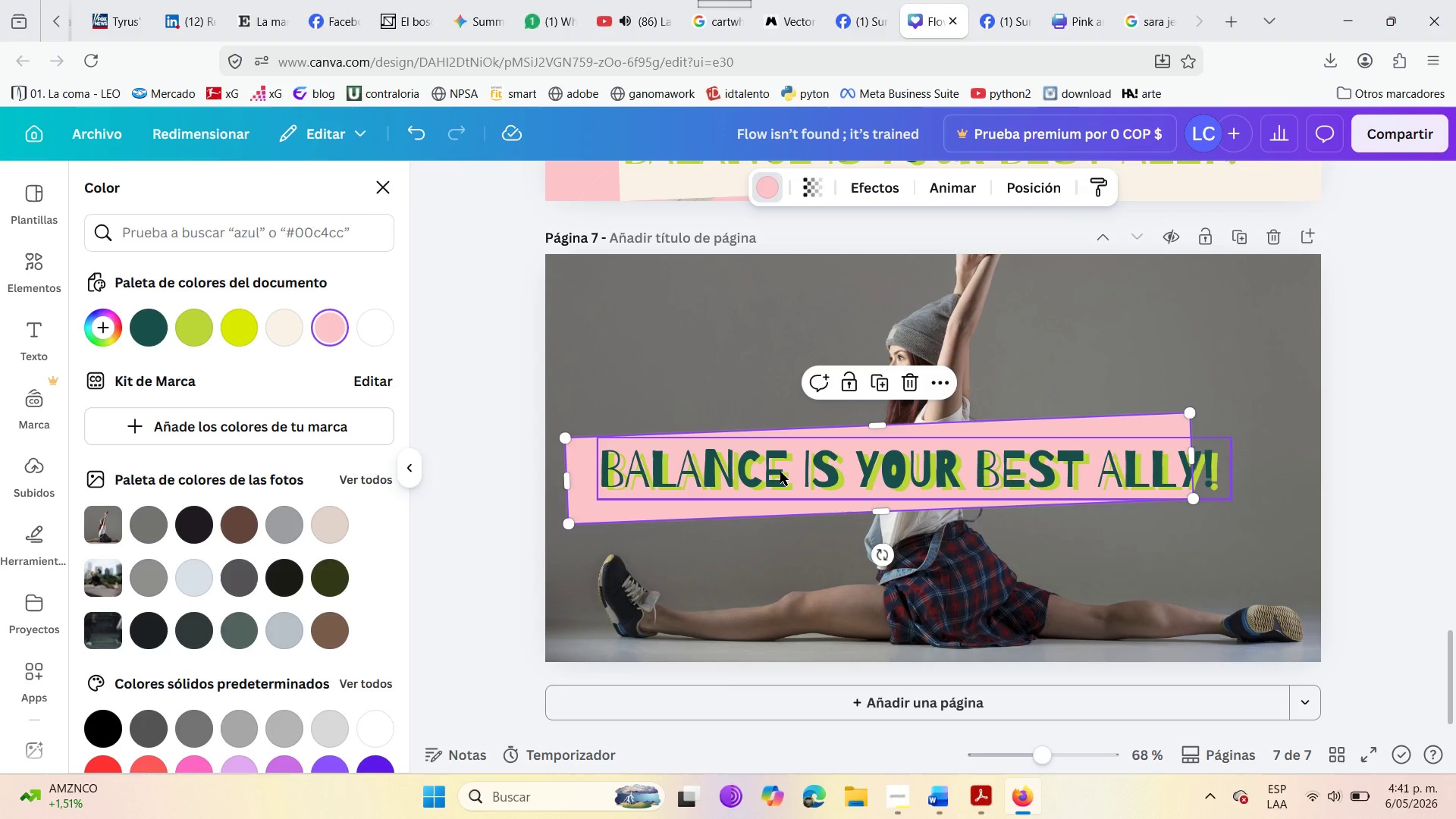 
left_click([780, 472])
 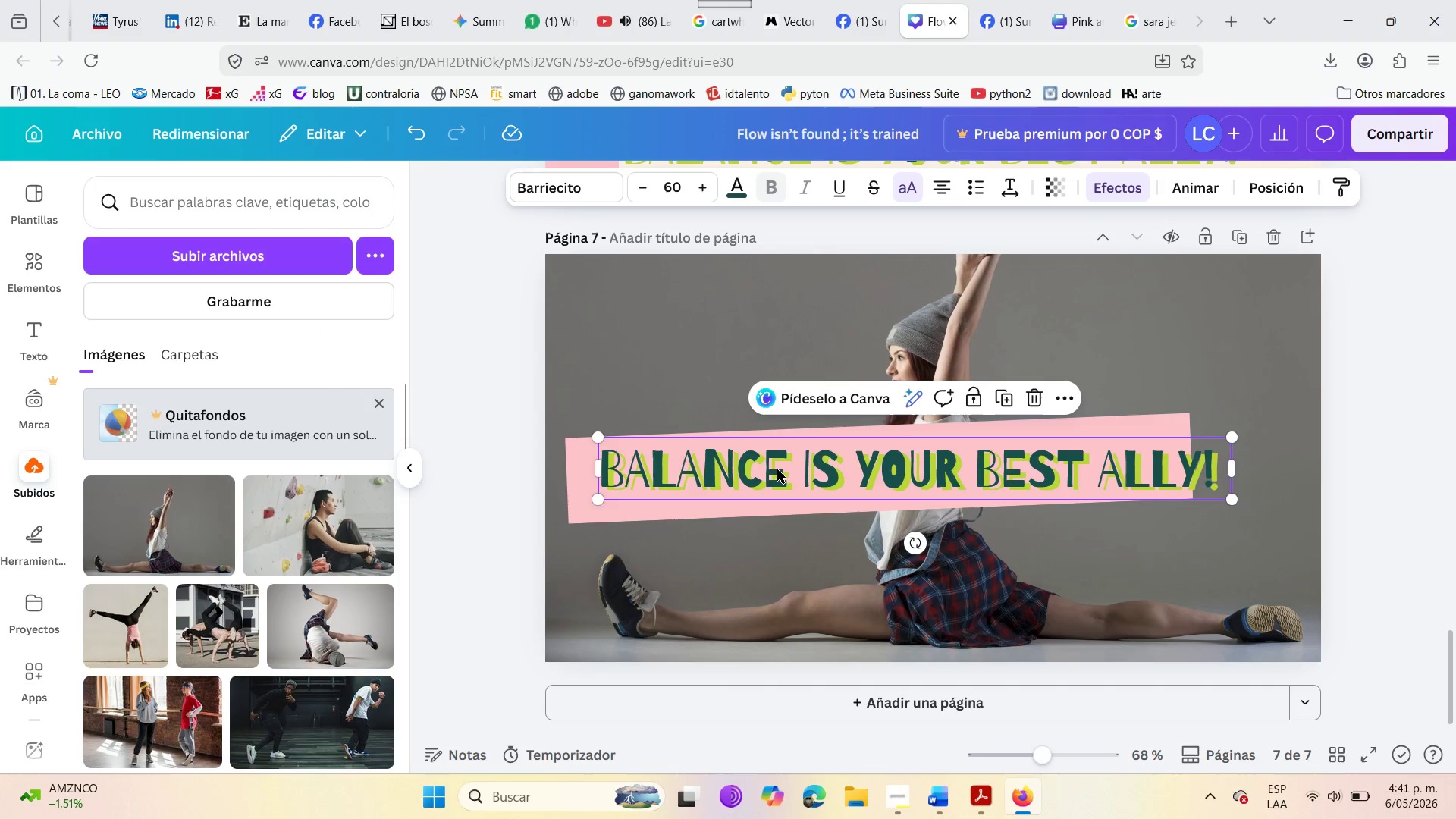 
left_click_drag(start_coordinate=[776, 468], to_coordinate=[767, 471])
 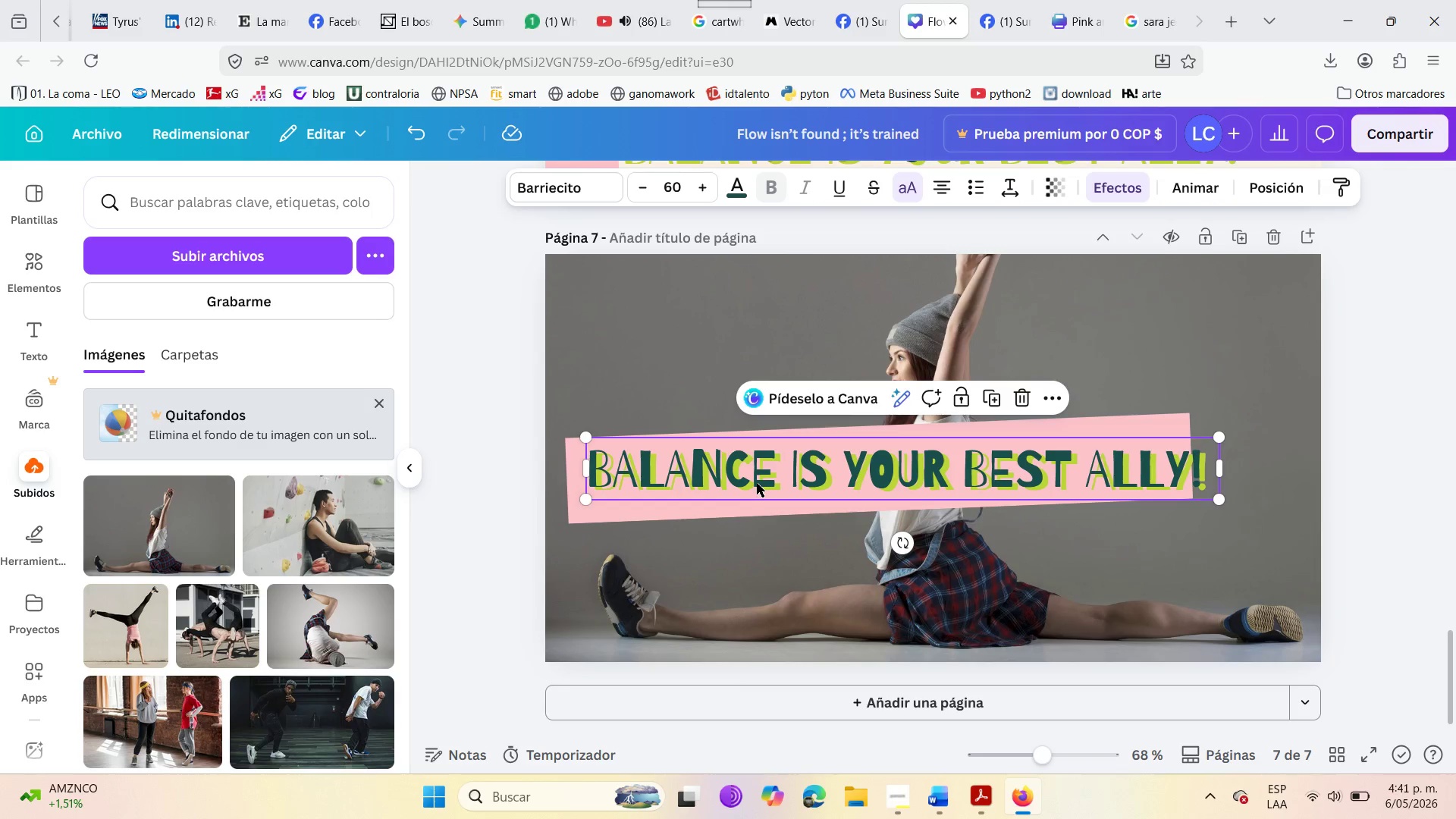 
wait(14.89)
 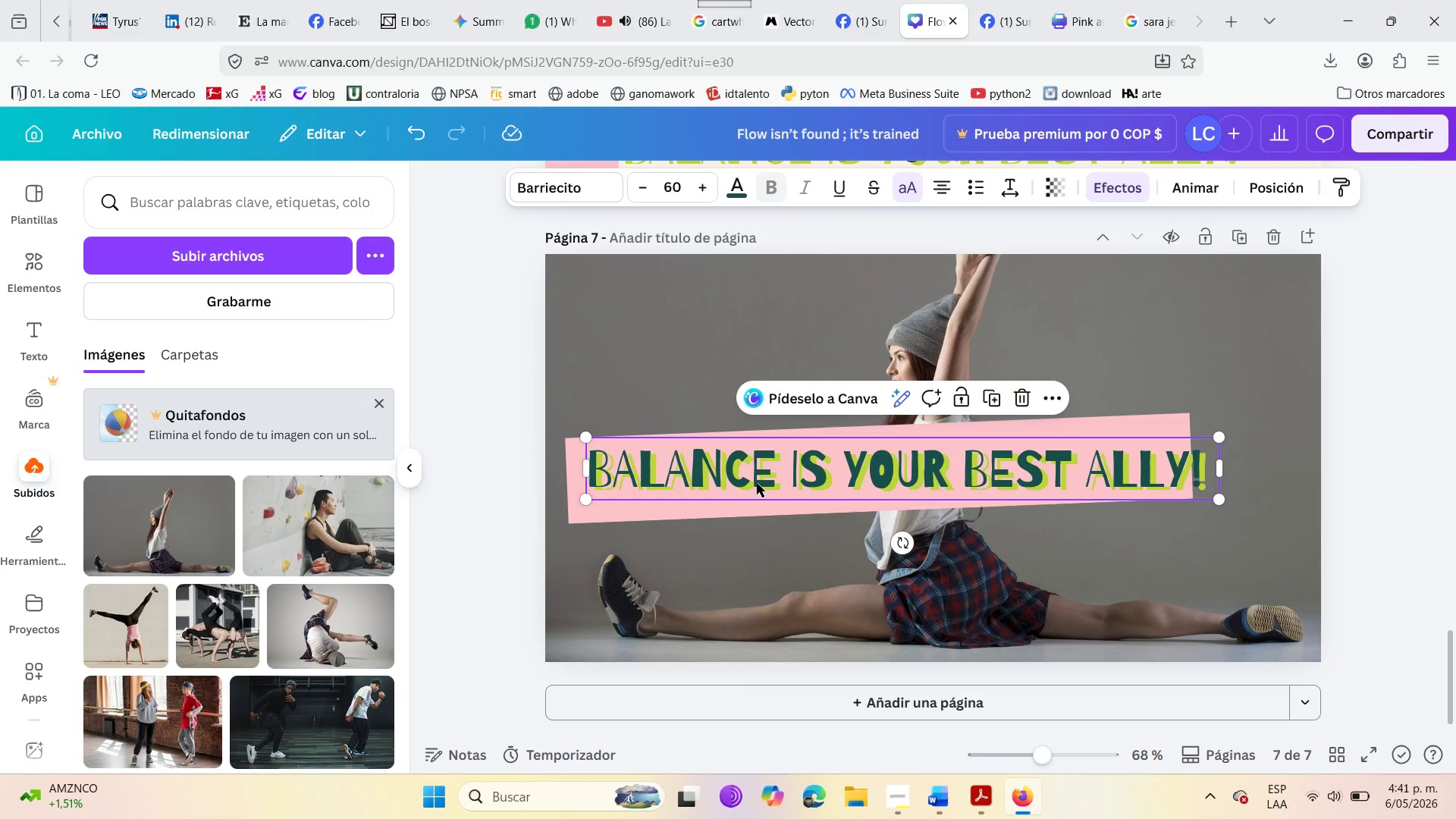 
left_click([873, 0])
 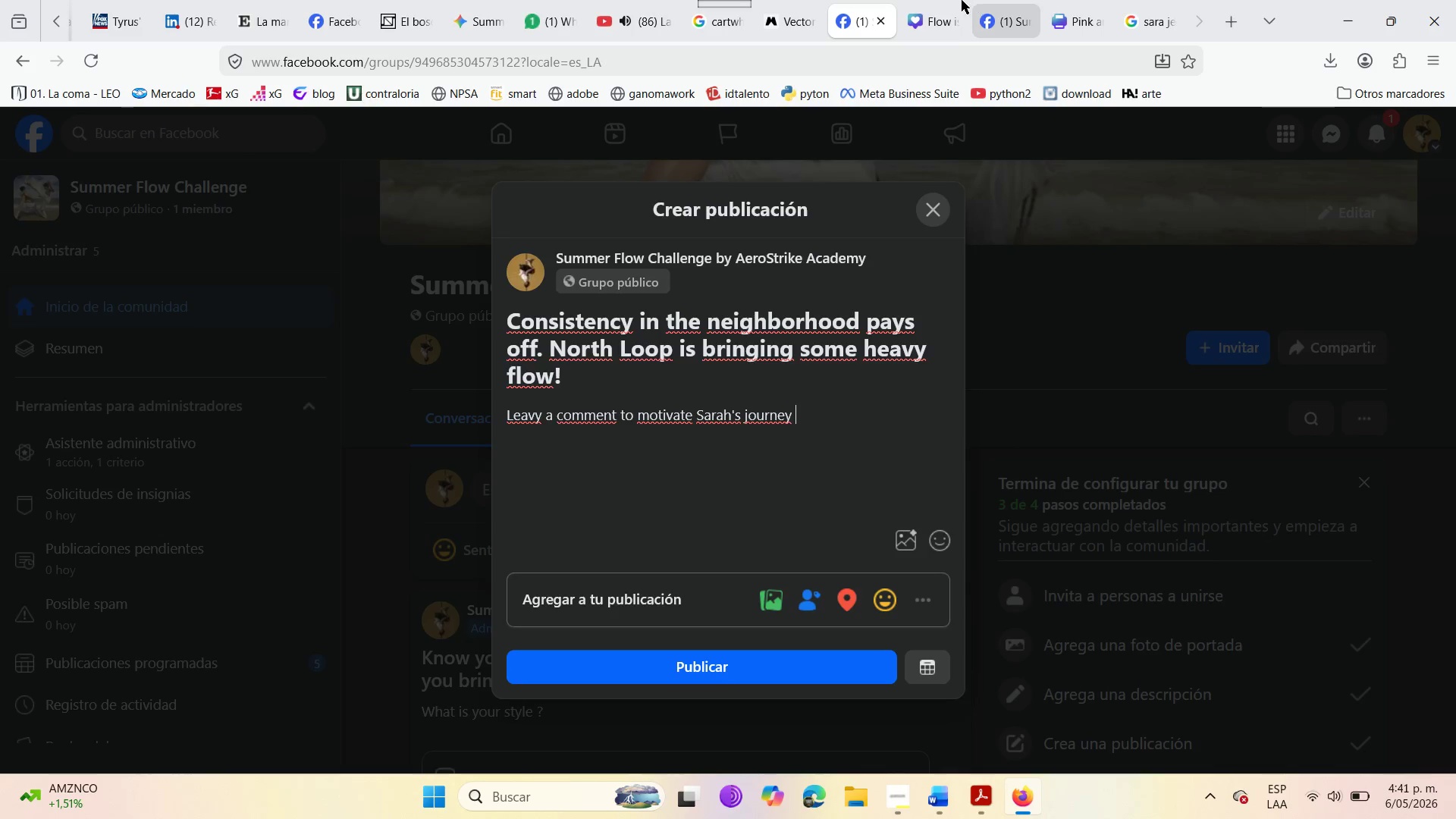 
left_click([955, 0])
 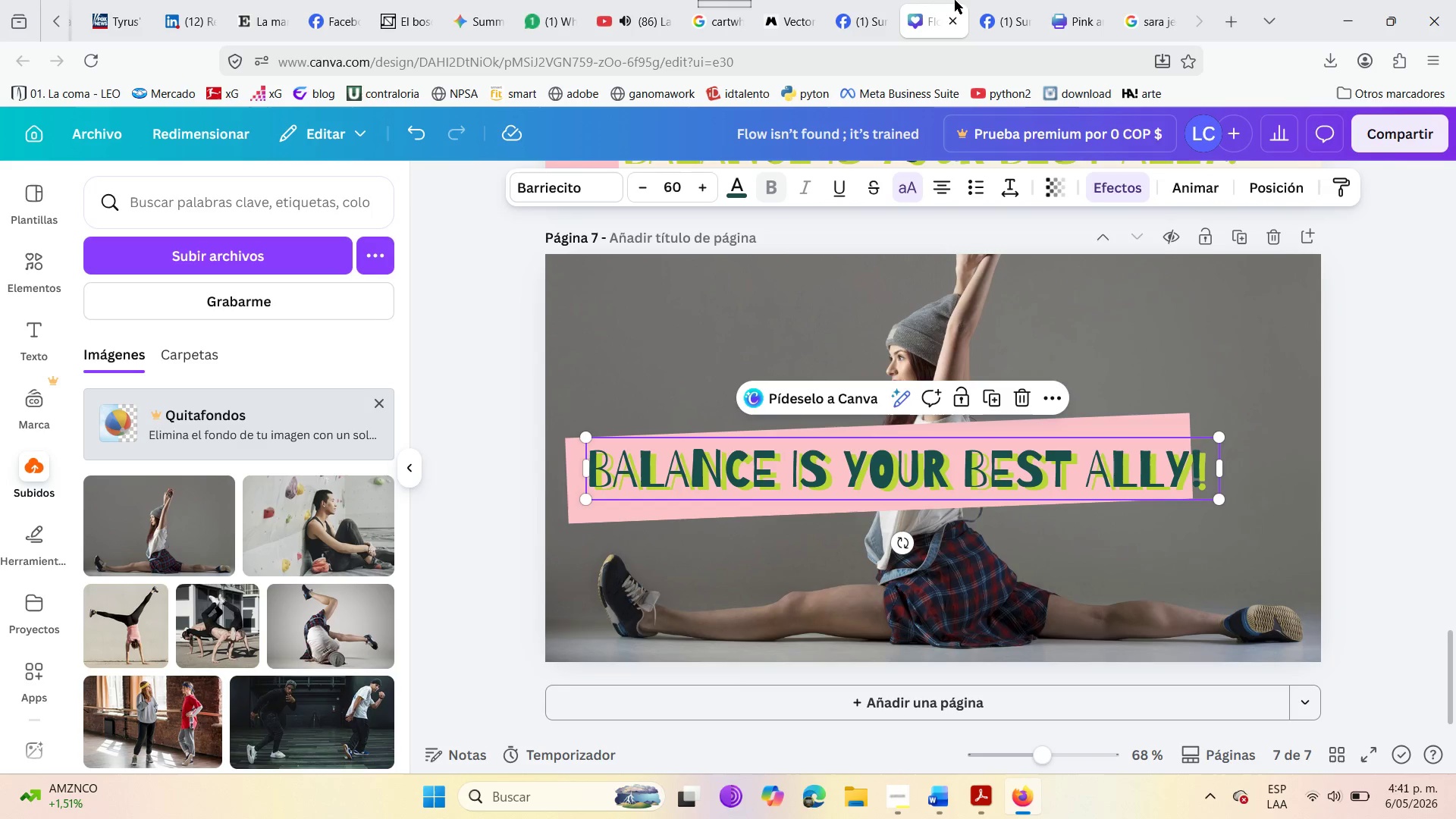 
wait(12.83)
 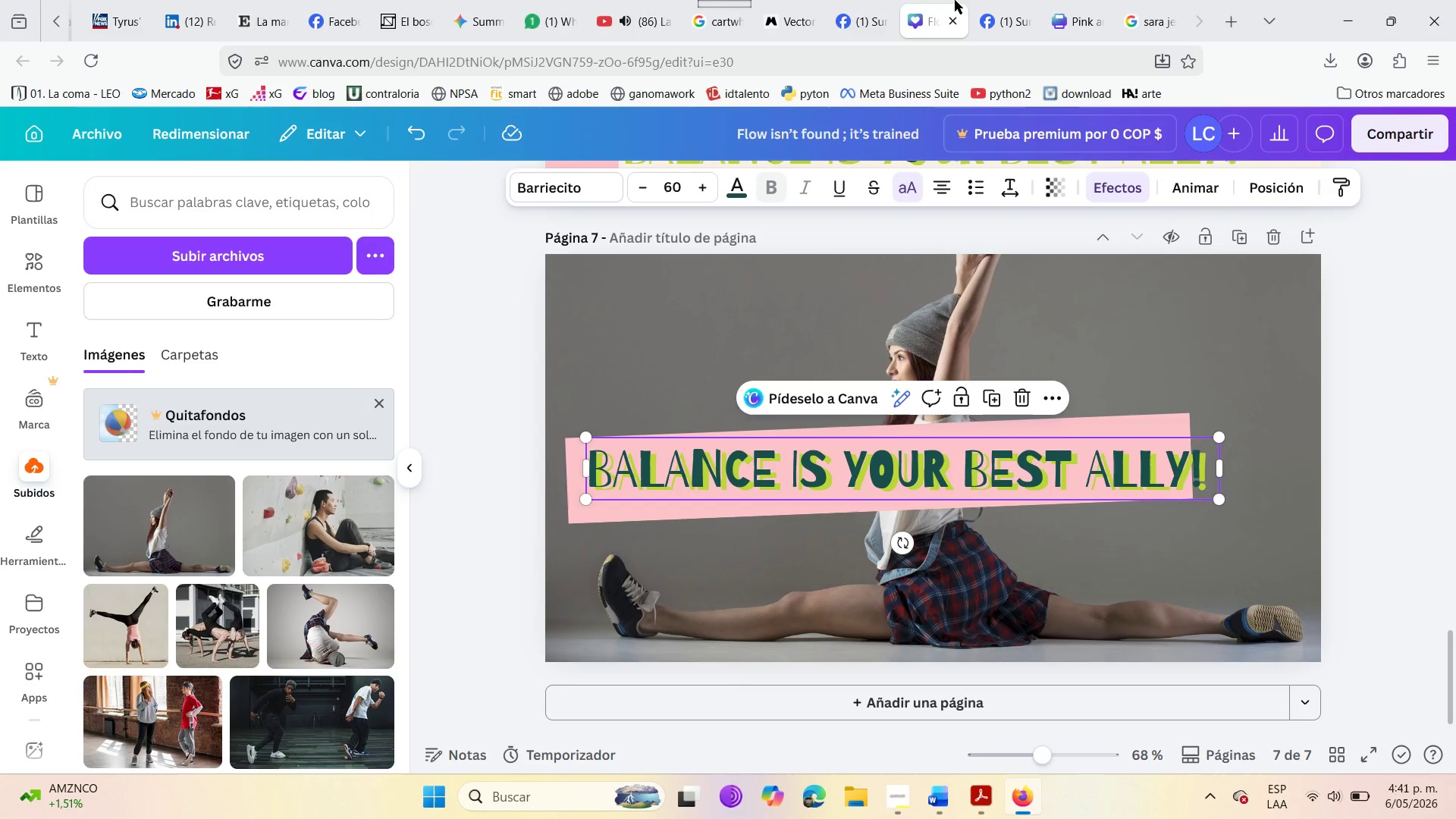 
double_click([1187, 456])
 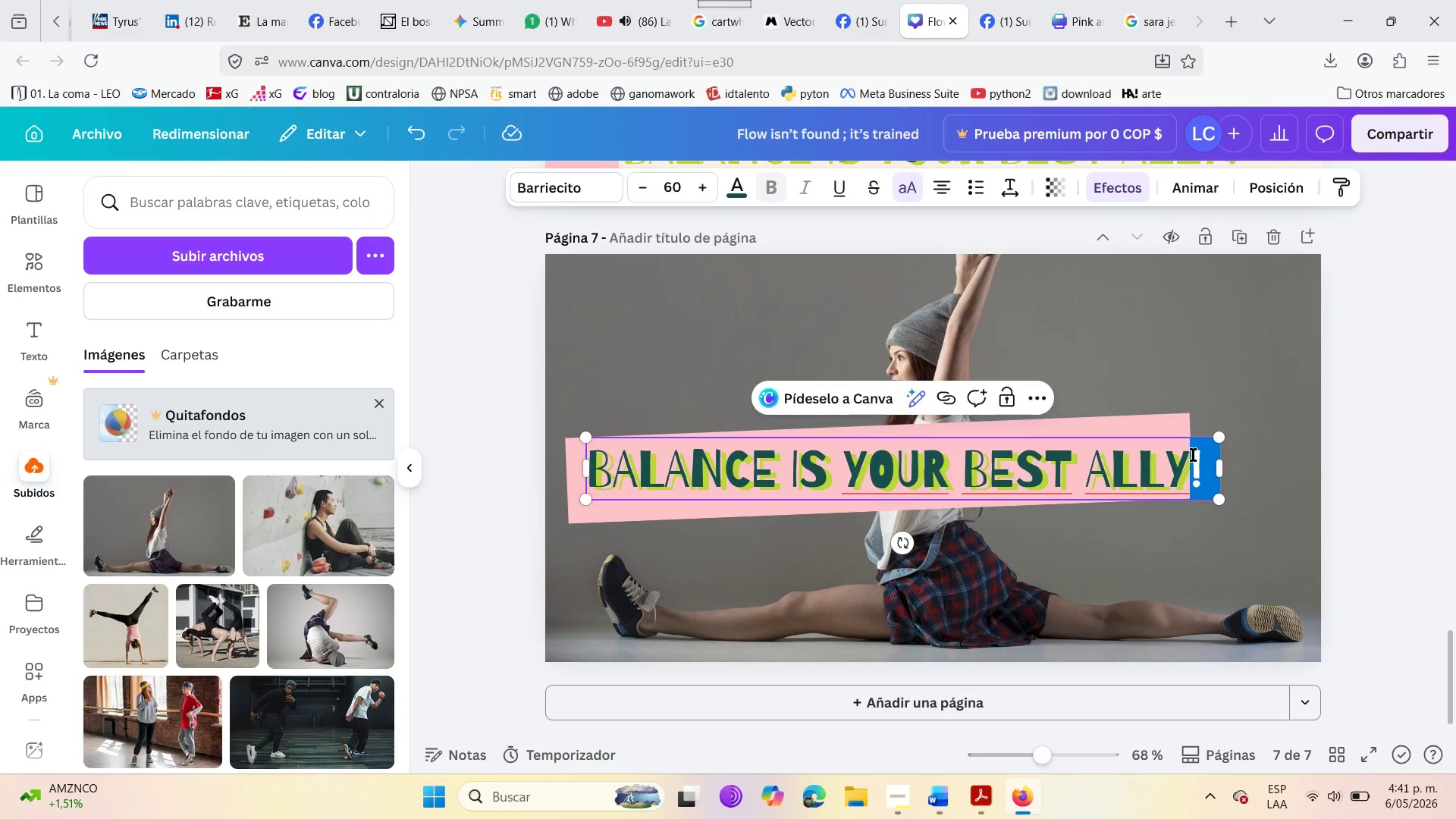 
left_click([1193, 455])
 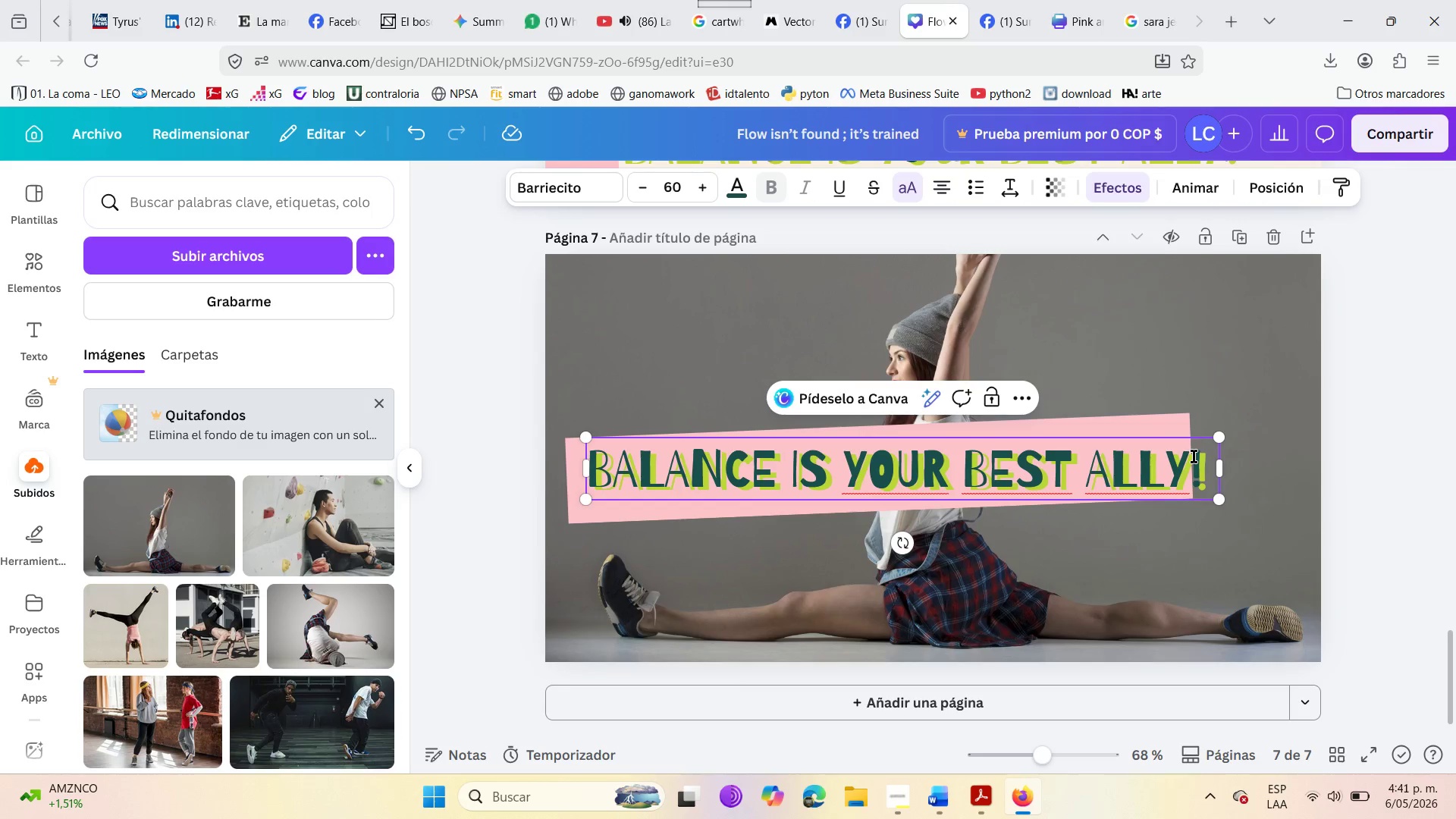 
key(ArrowRight)
 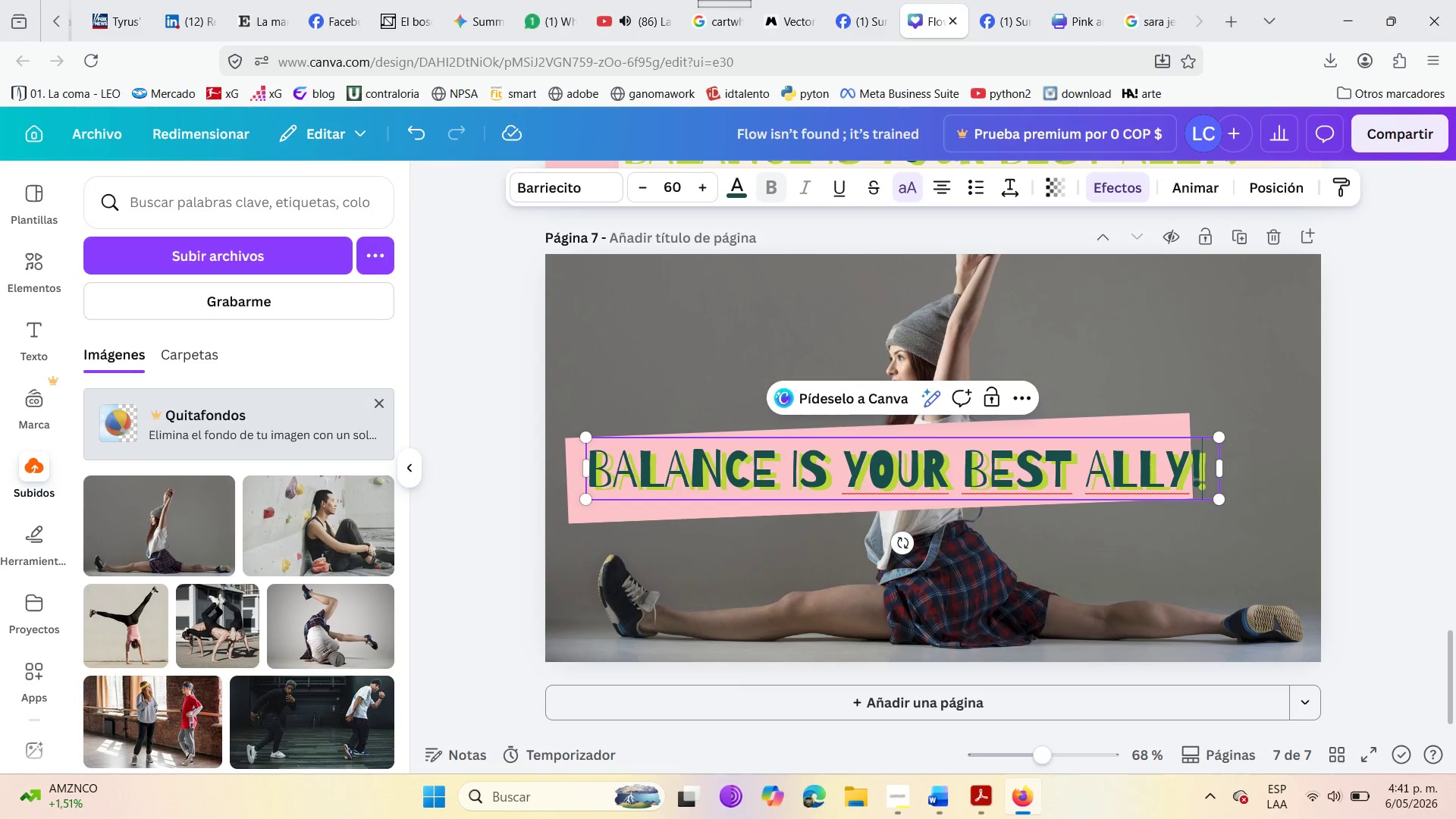 
hold_key(key=Backspace, duration=1.53)
 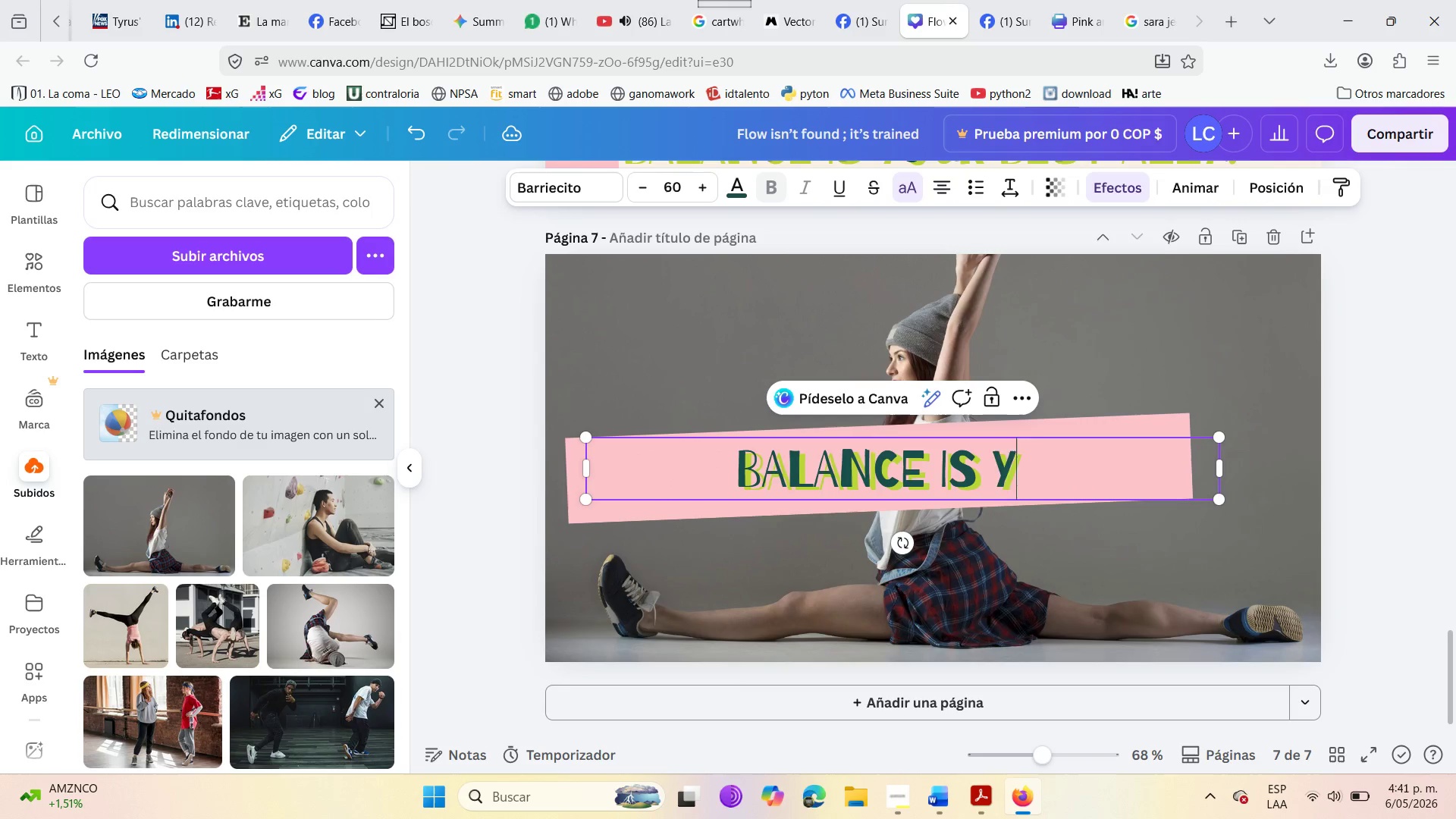 
hold_key(key=Backspace, duration=0.86)
 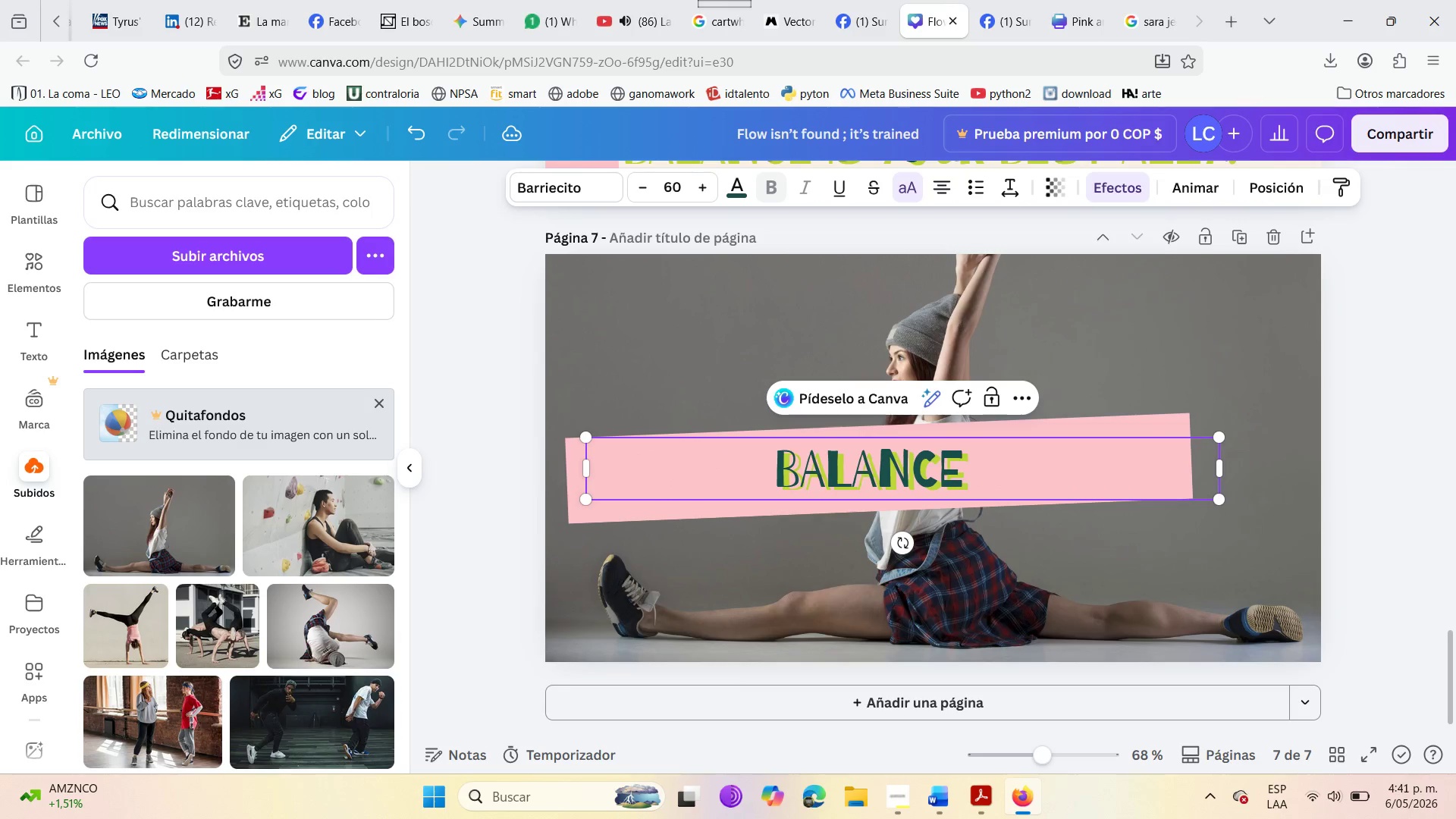 
key(Backspace)
key(Backspace)
key(Backspace)
key(Backspace)
key(Backspace)
key(Backspace)
key(Backspace)
key(Backspace)
type(Member )
 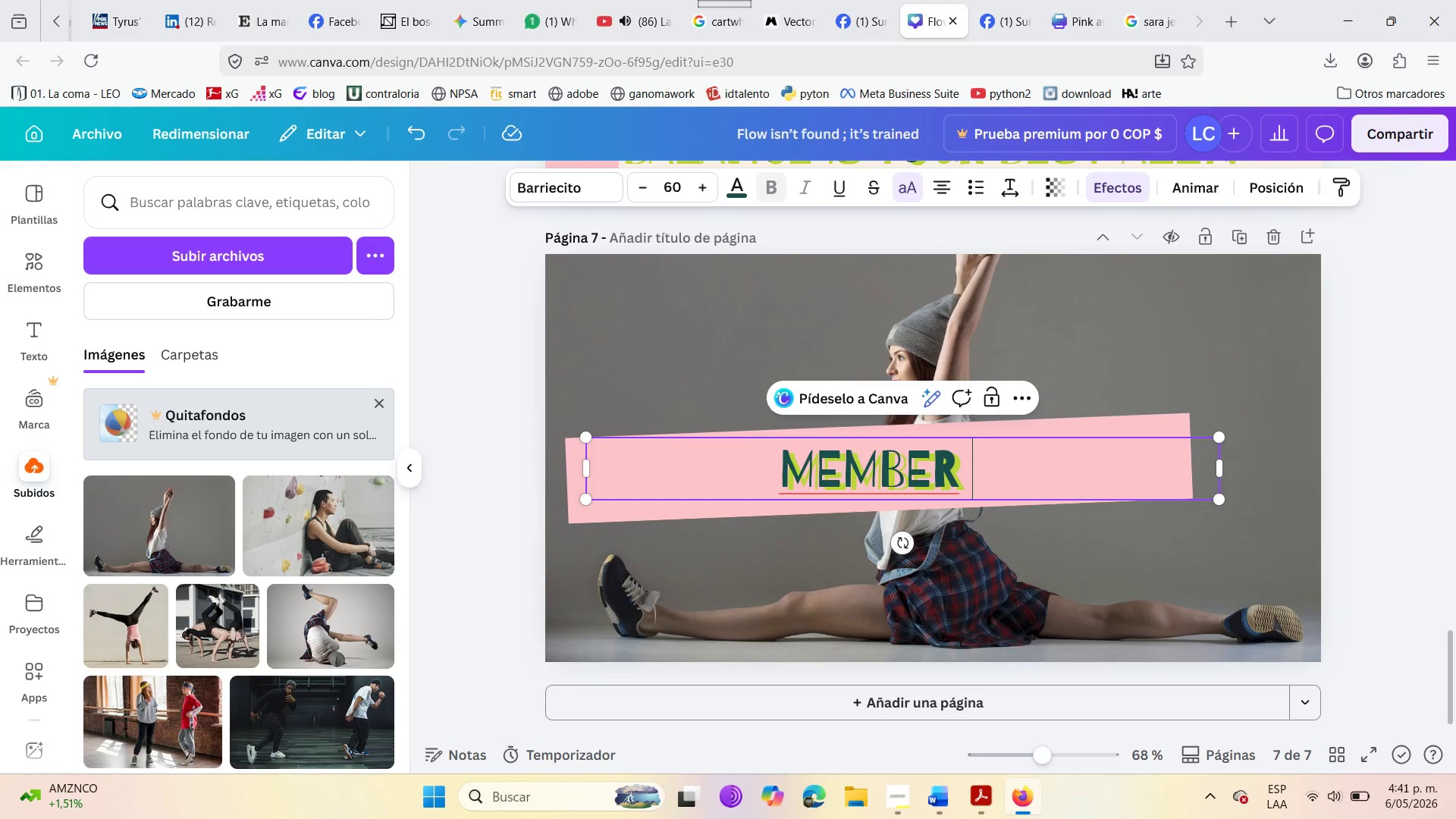 
type(spotli)
 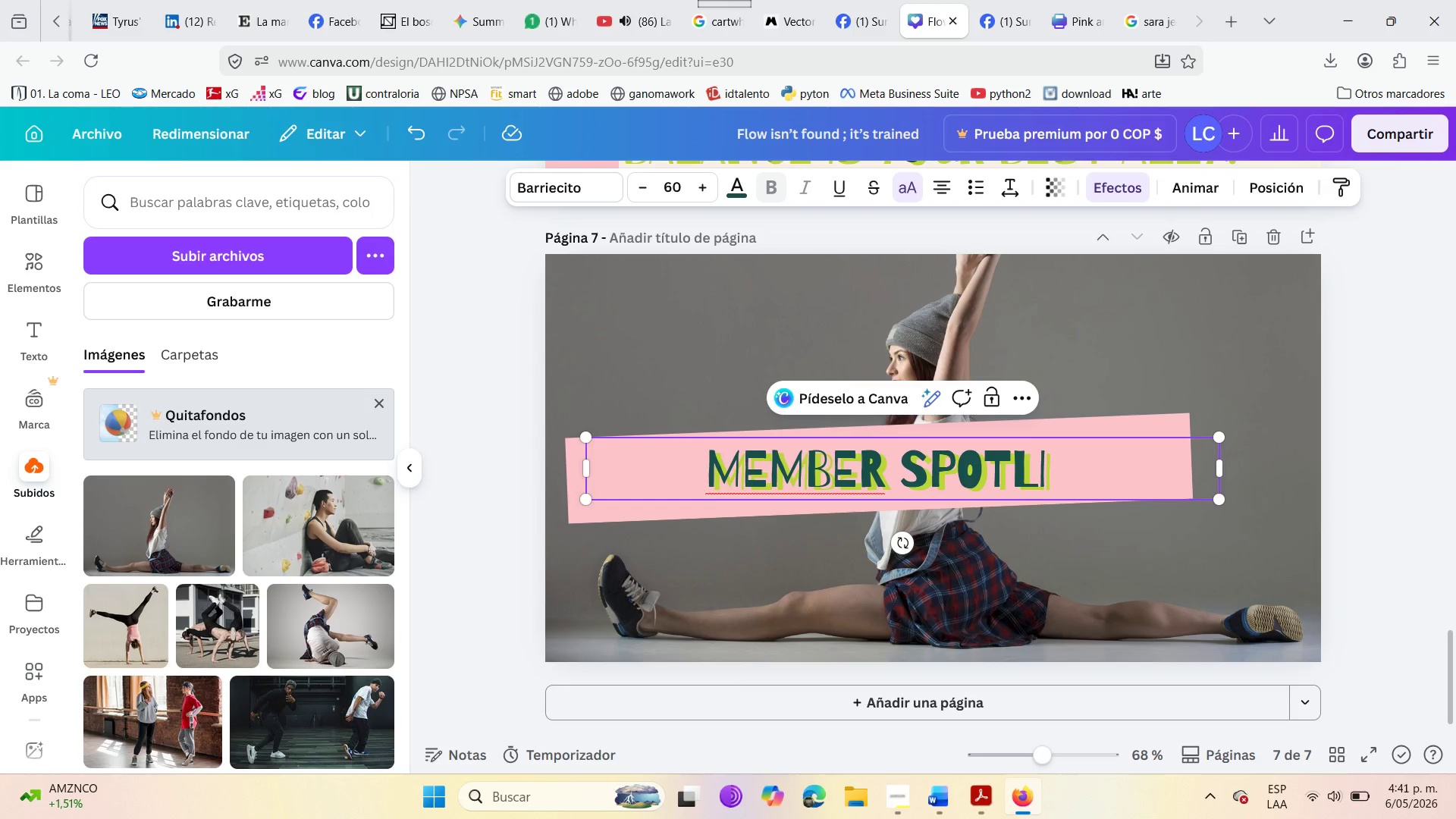 
type(ght )
key(Backspace)
type(> sarah jenking)
key(Backspace)
key(Backspace)
 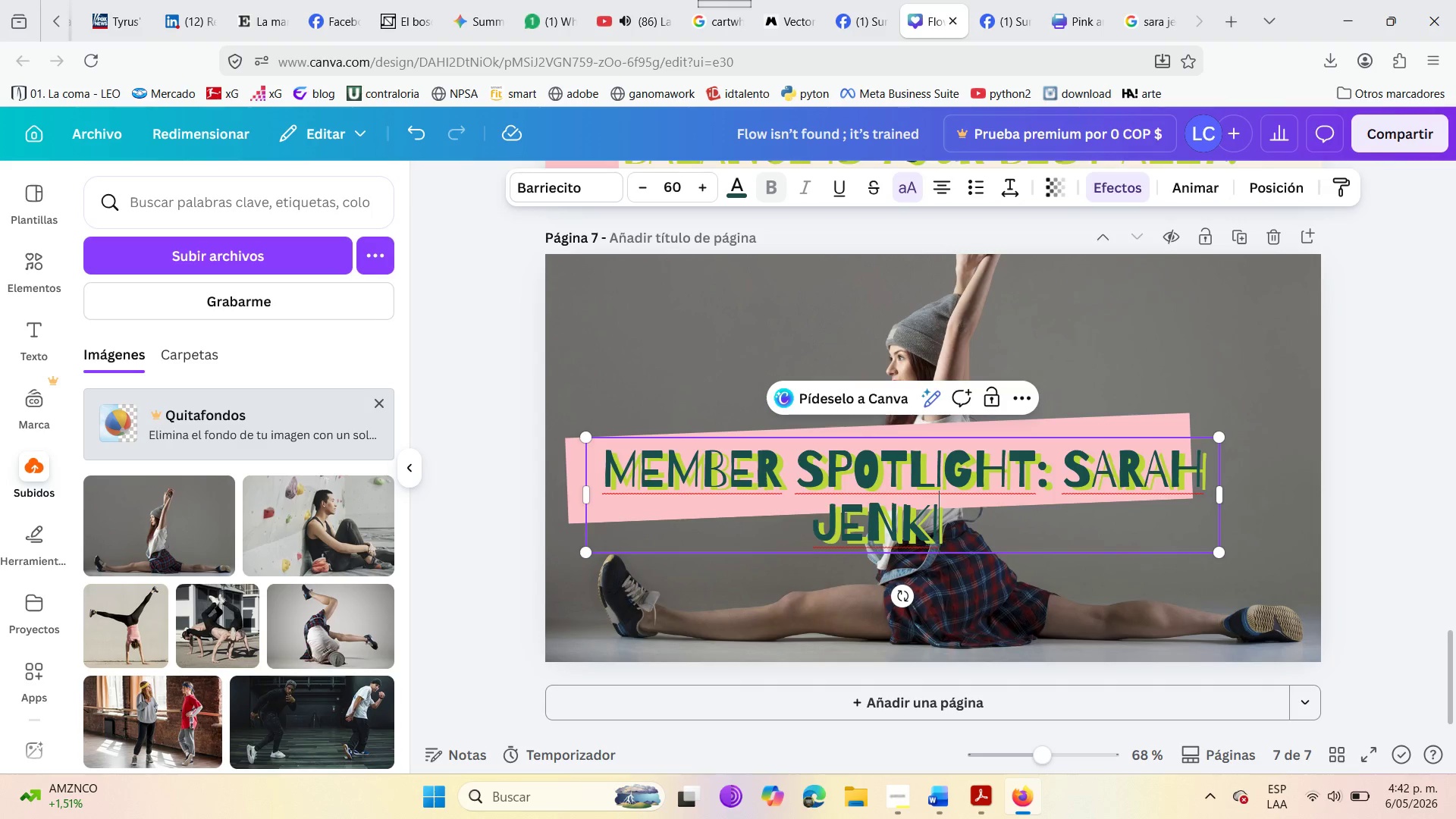 
type(ng)
key(Backspace)
type(s )
 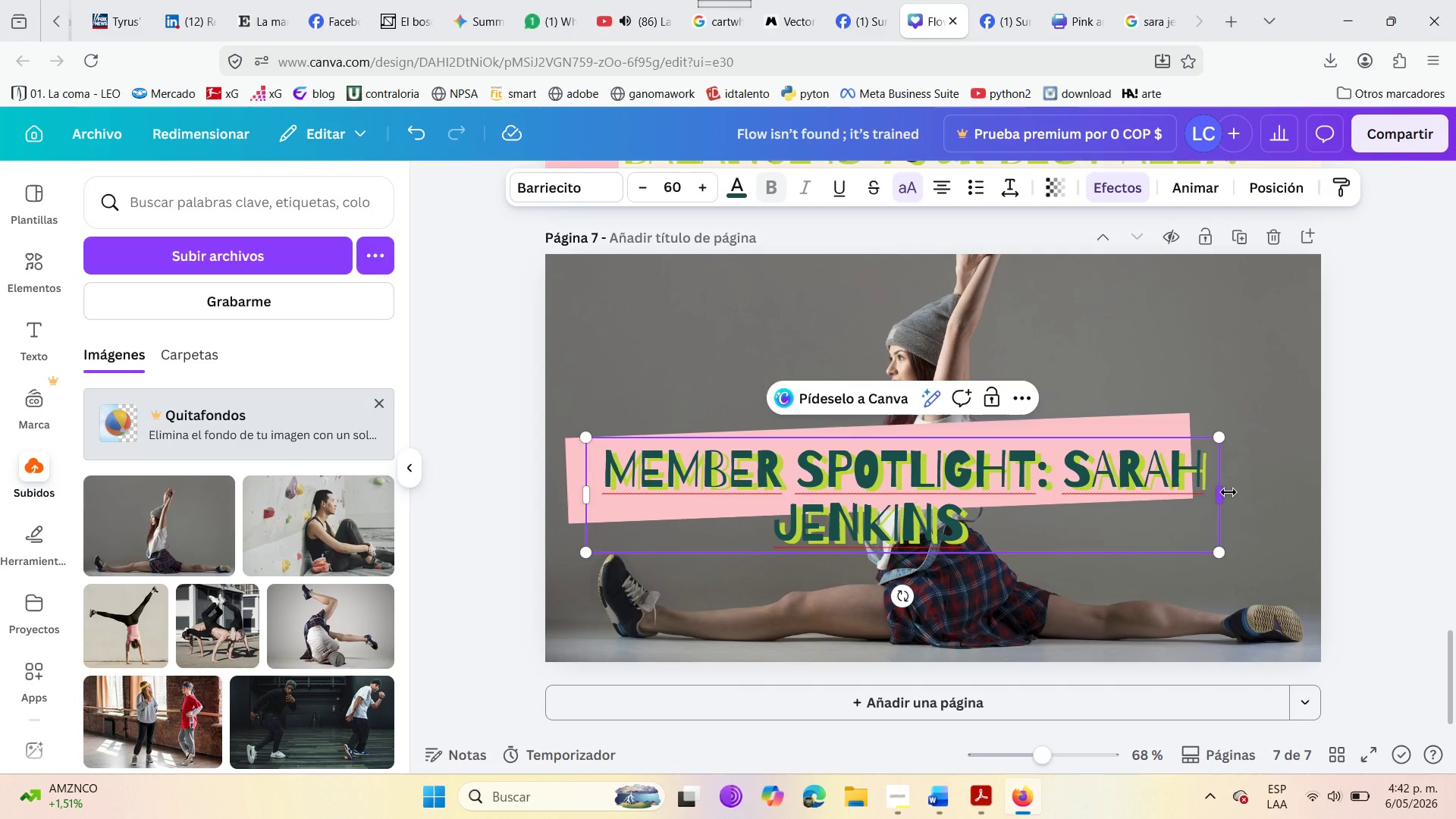 
left_click_drag(start_coordinate=[1221, 497], to_coordinate=[1345, 503])
 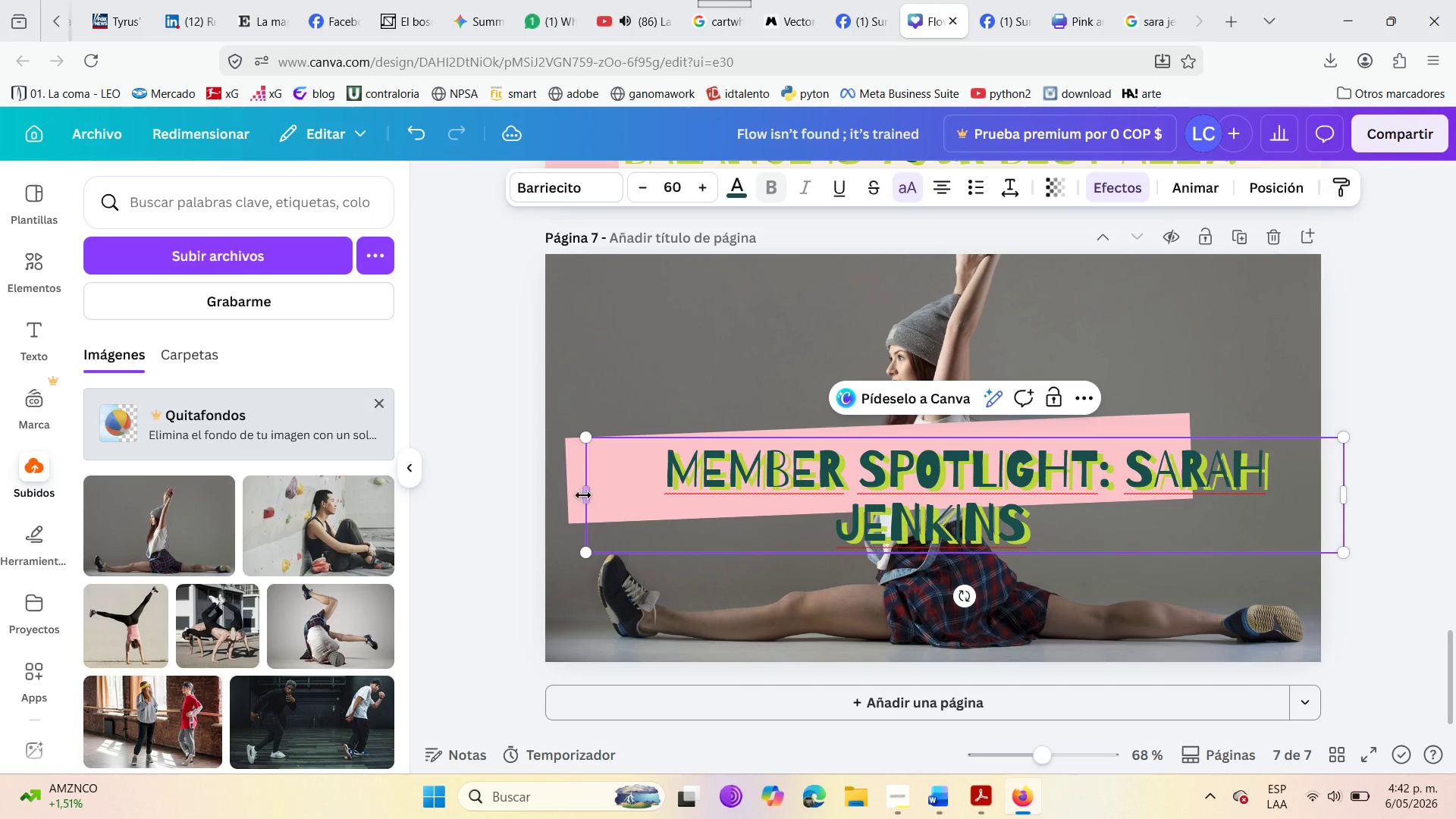 
left_click_drag(start_coordinate=[583, 495], to_coordinate=[545, 507])
 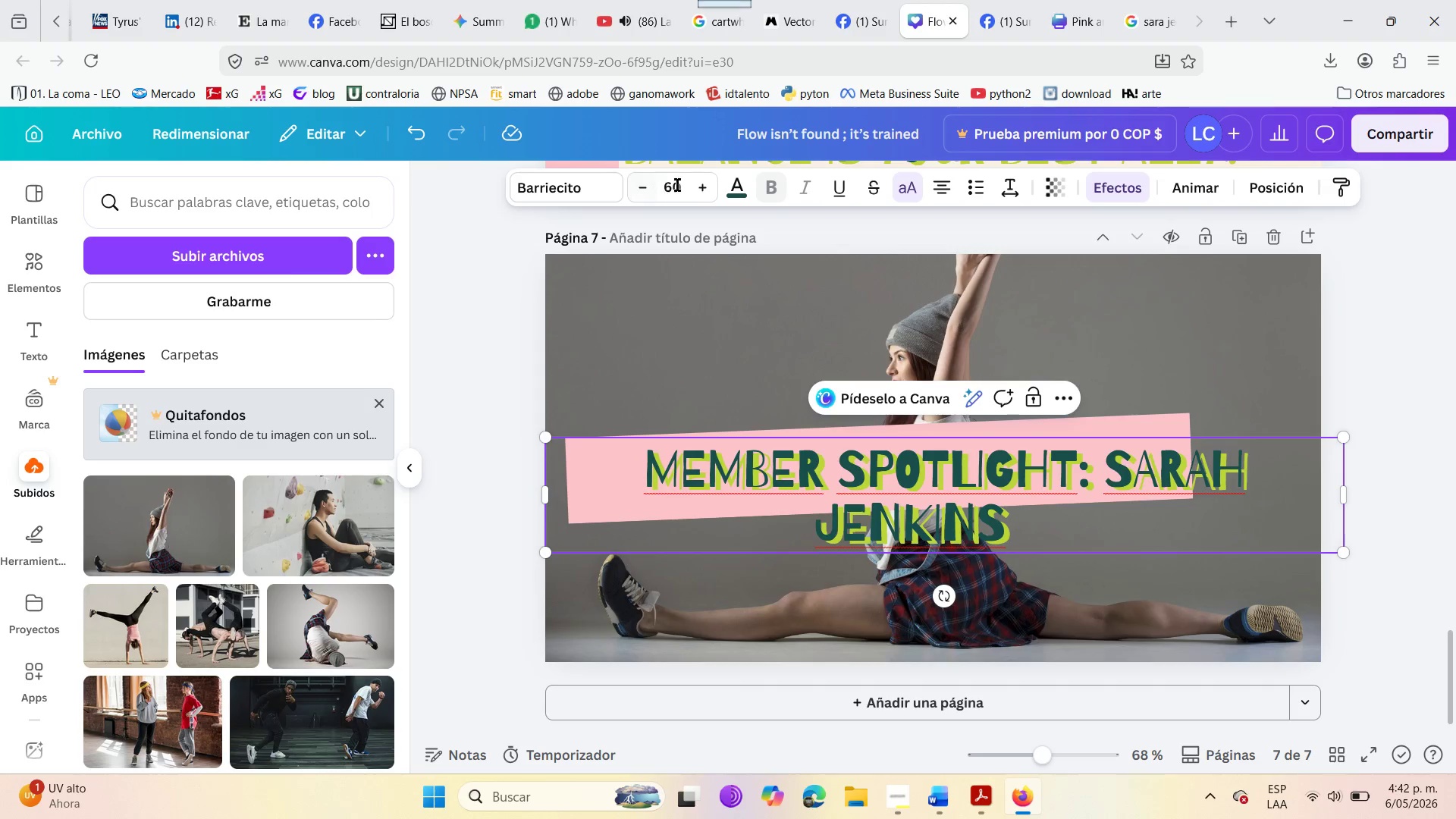 
left_click([683, 185])
 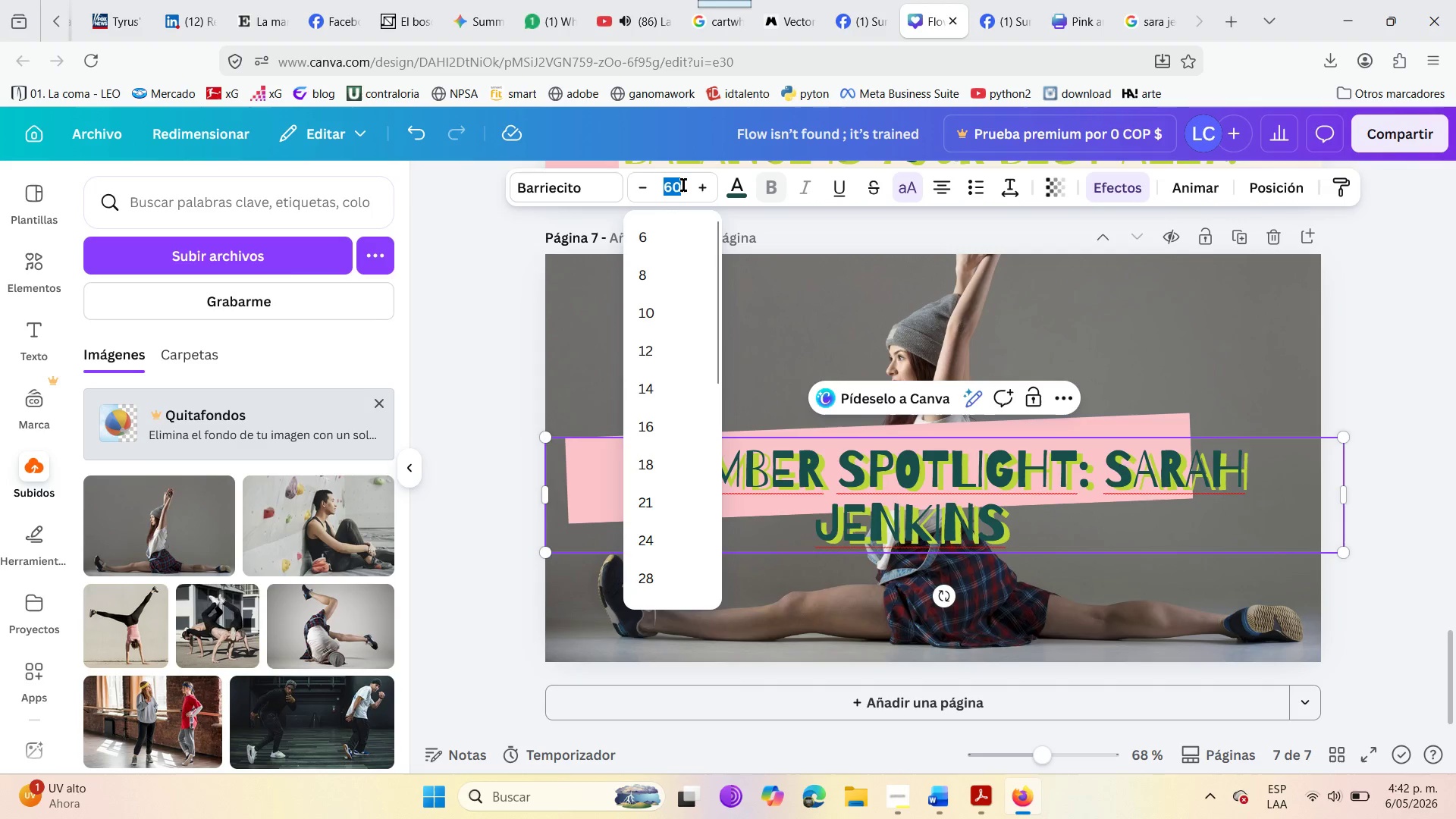 
type(50)
 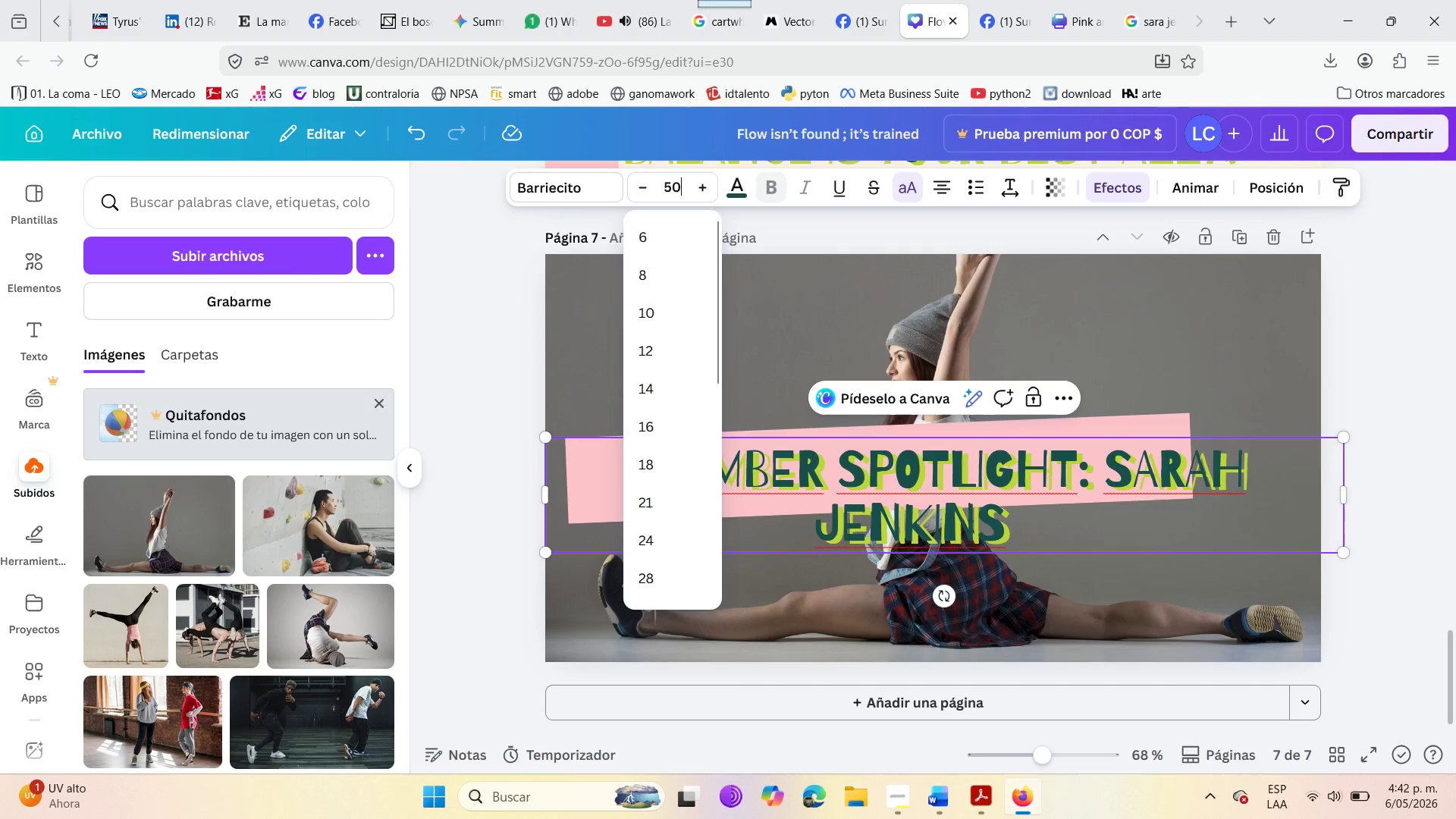 
key(Enter)
 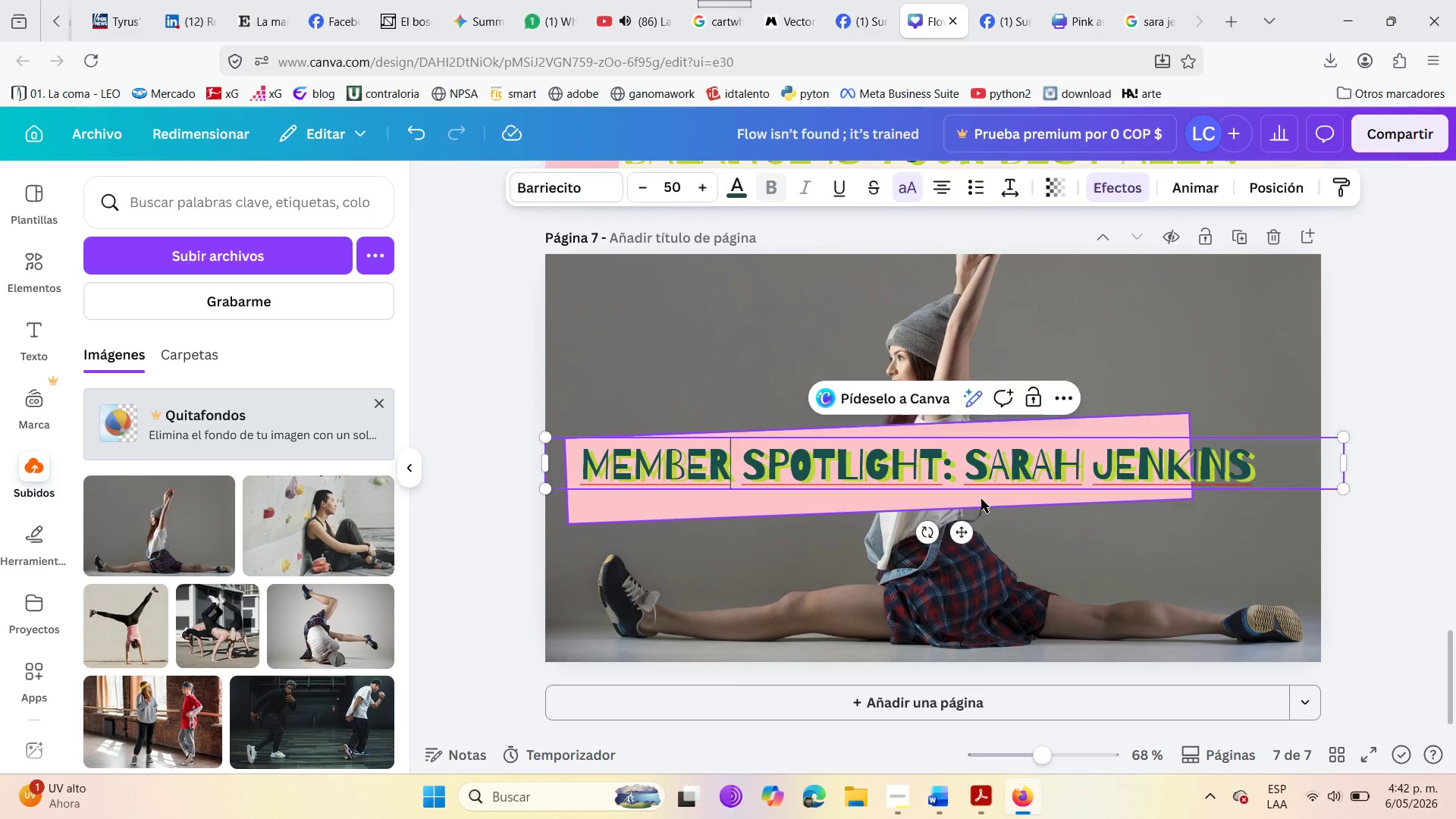 
wait(5.44)
 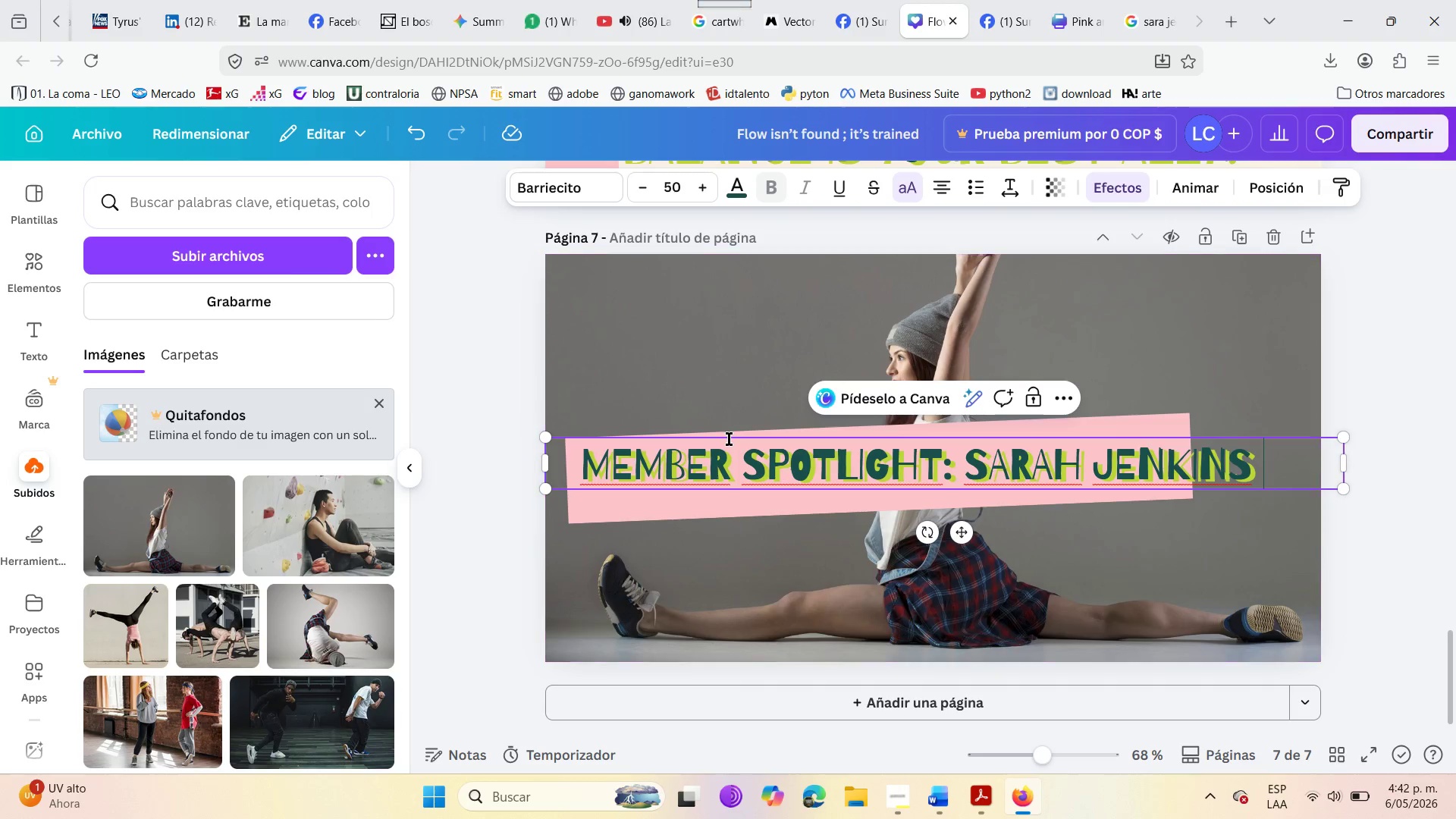 
left_click_drag(start_coordinate=[1194, 453], to_coordinate=[1285, 438])
 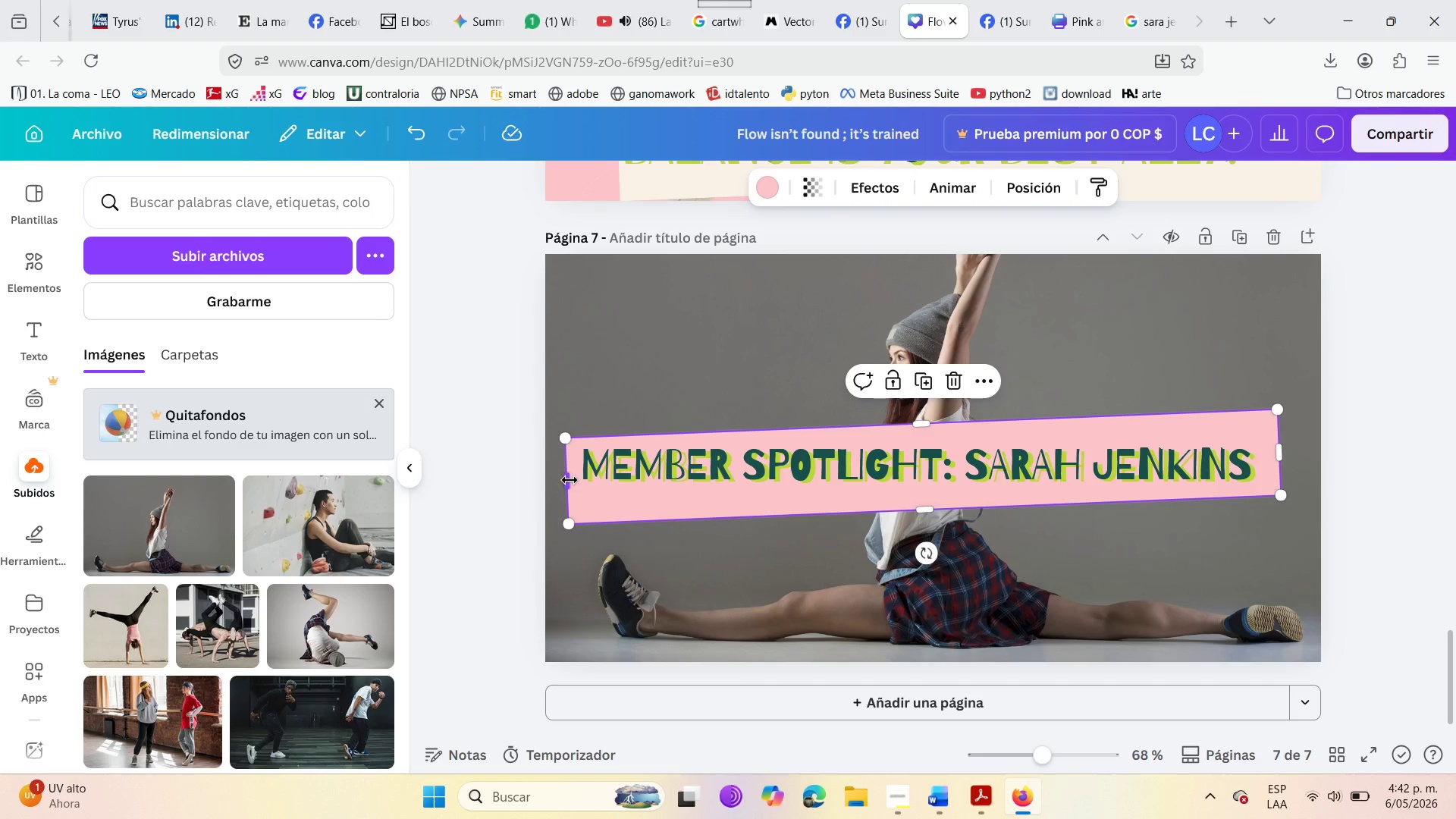 
left_click_drag(start_coordinate=[570, 480], to_coordinate=[515, 492])
 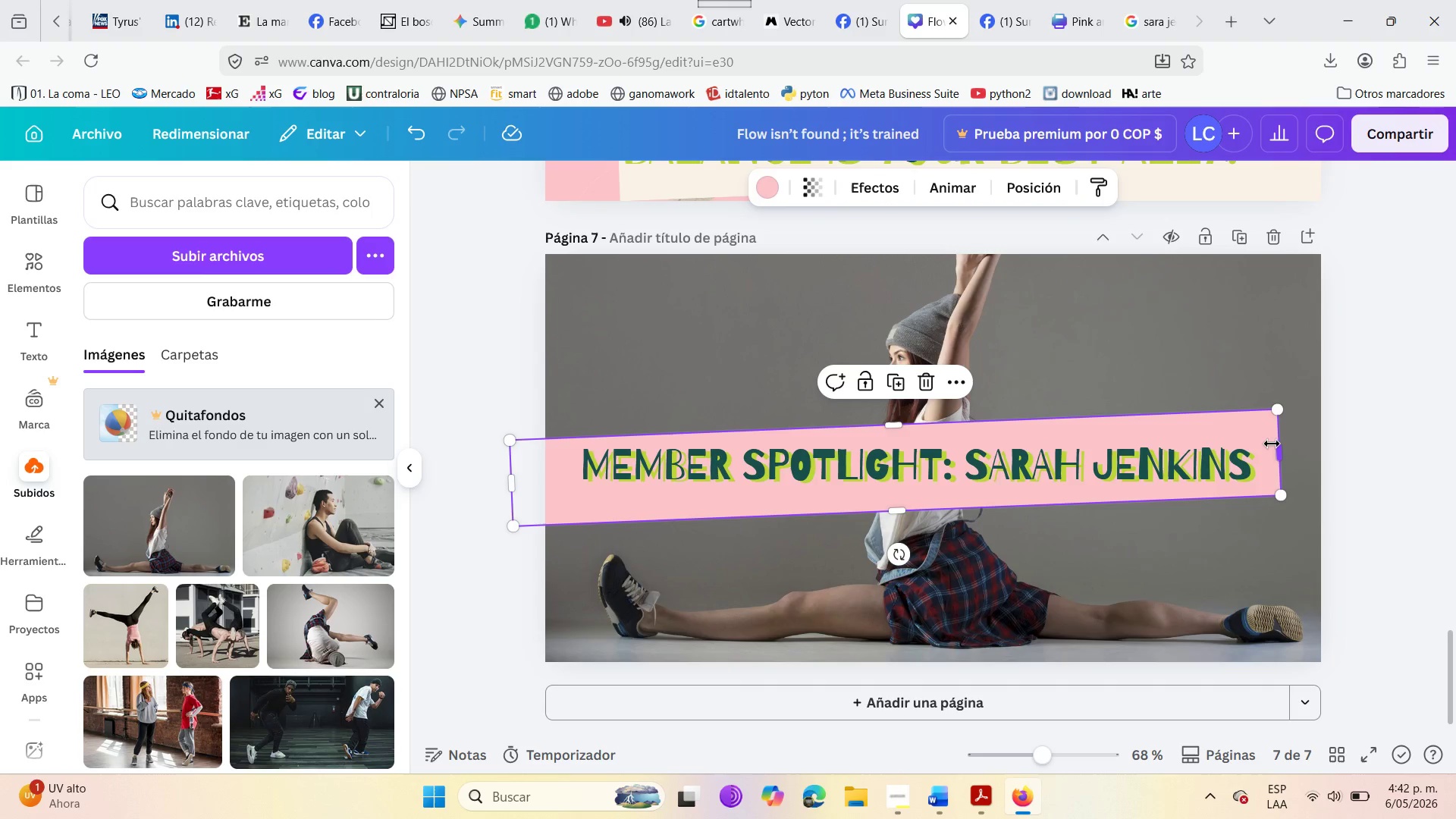 
left_click_drag(start_coordinate=[1275, 451], to_coordinate=[1372, 460])
 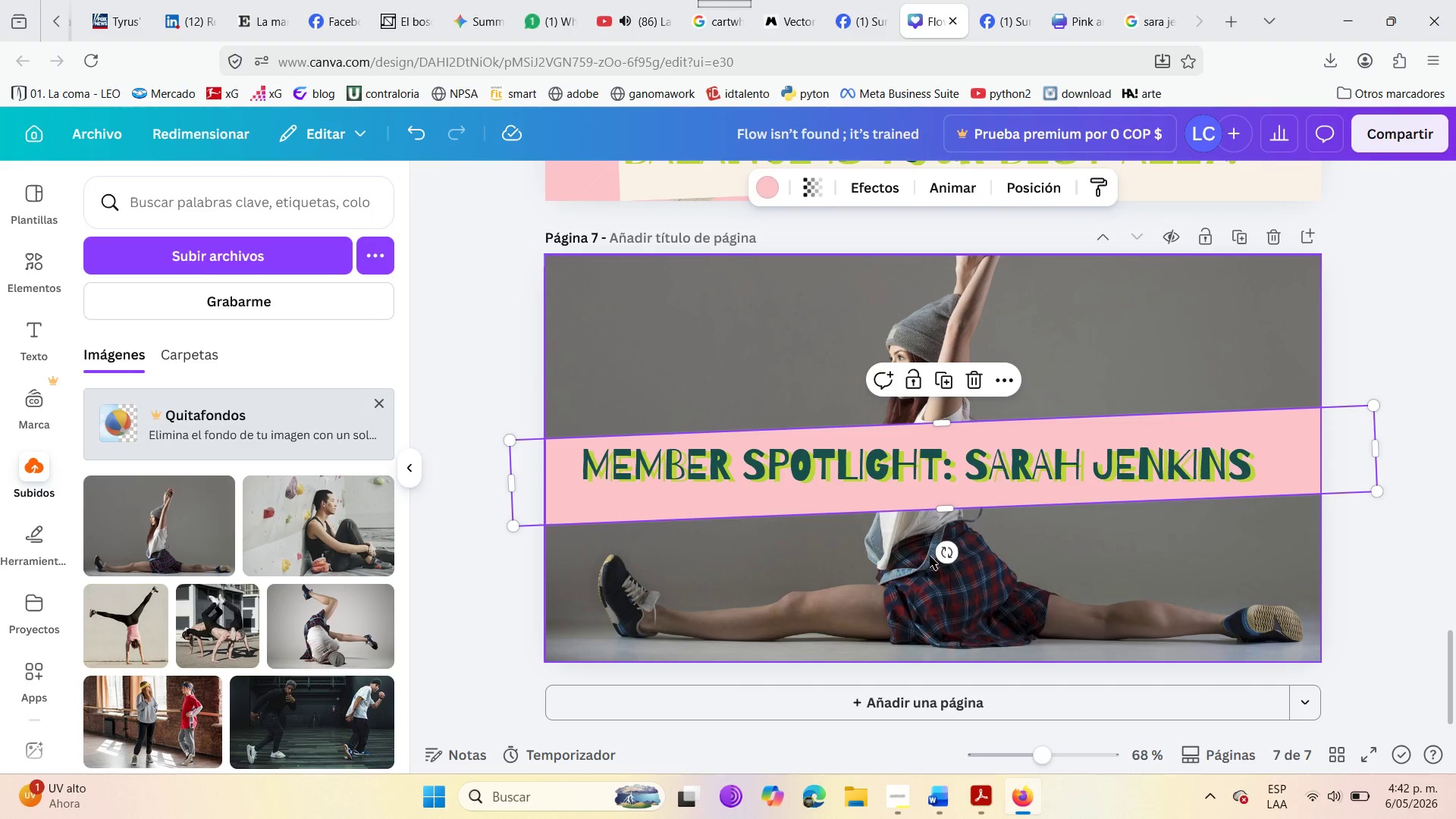 
left_click_drag(start_coordinate=[948, 555], to_coordinate=[944, 535])
 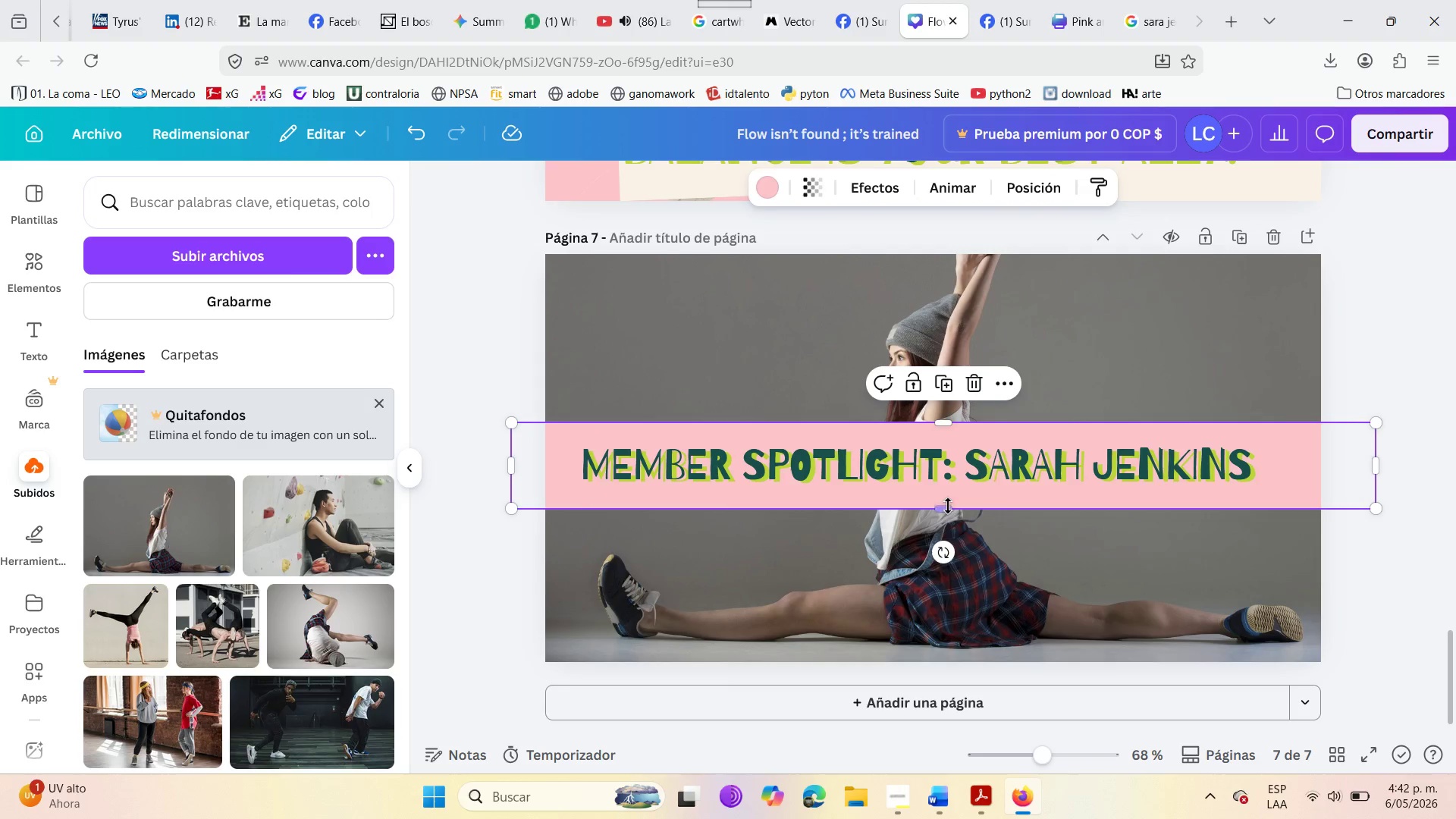 
left_click_drag(start_coordinate=[949, 509], to_coordinate=[949, 491])
 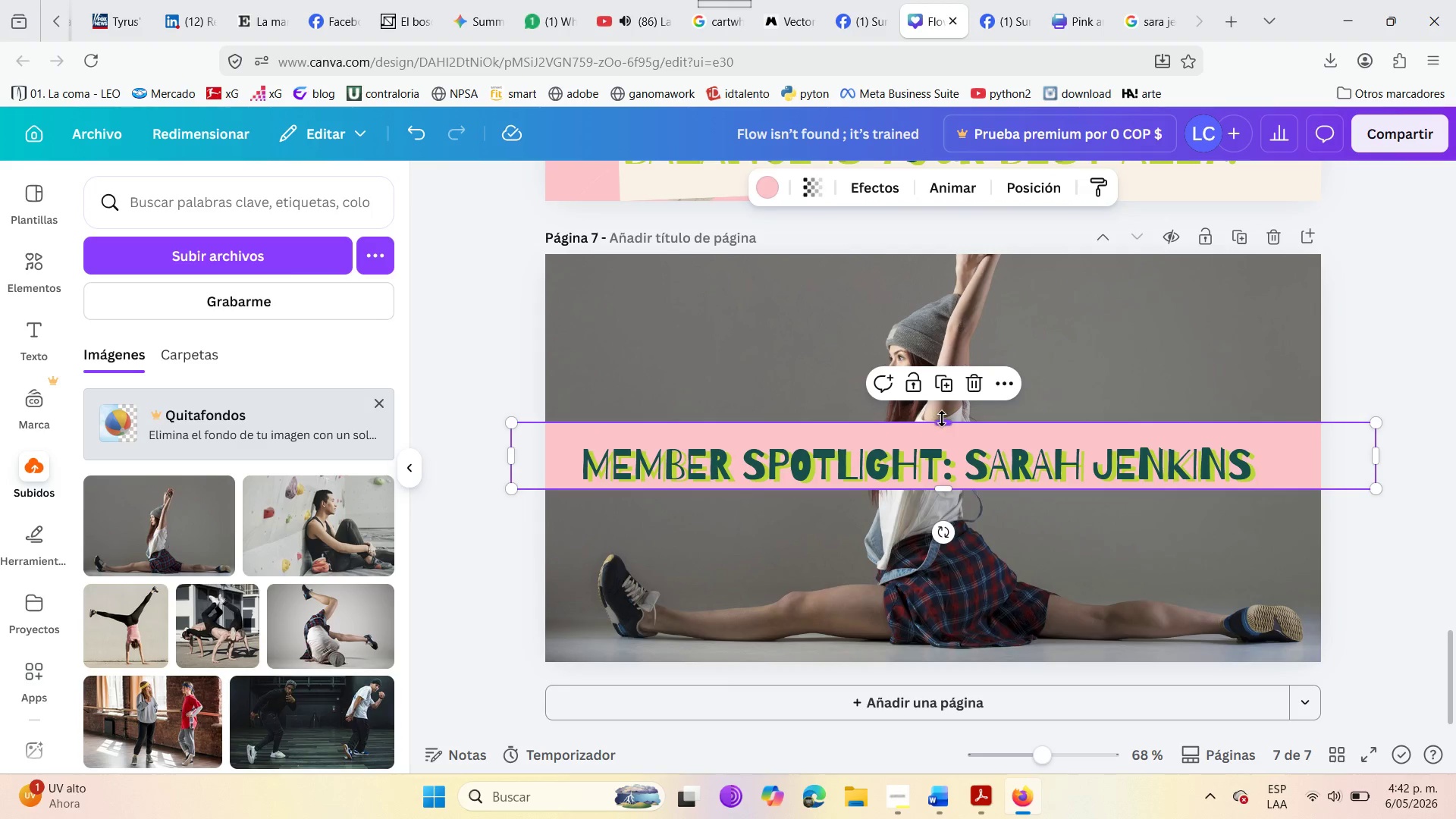 
left_click_drag(start_coordinate=[944, 419], to_coordinate=[934, 435])
 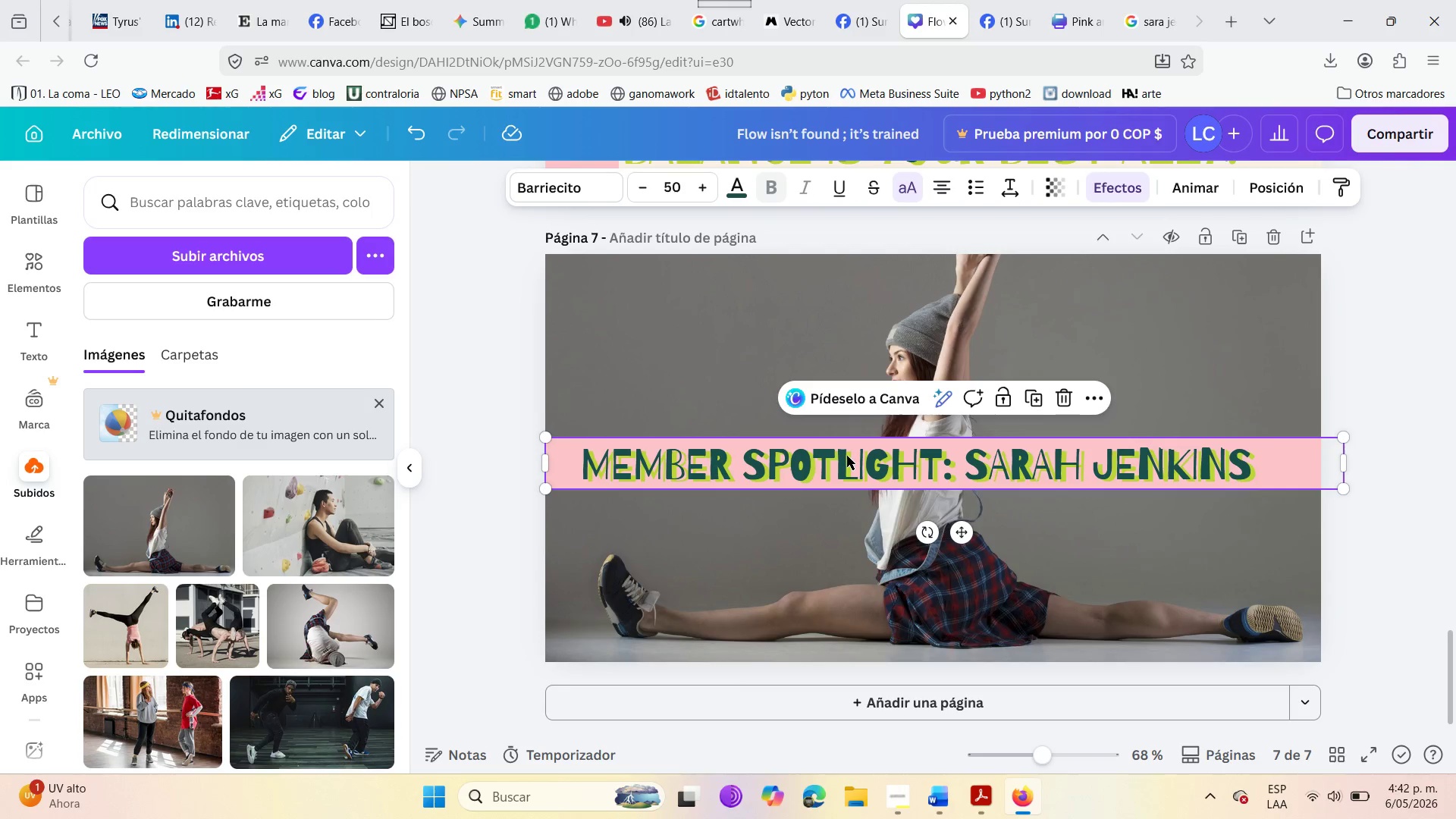 
left_click([847, 456])
 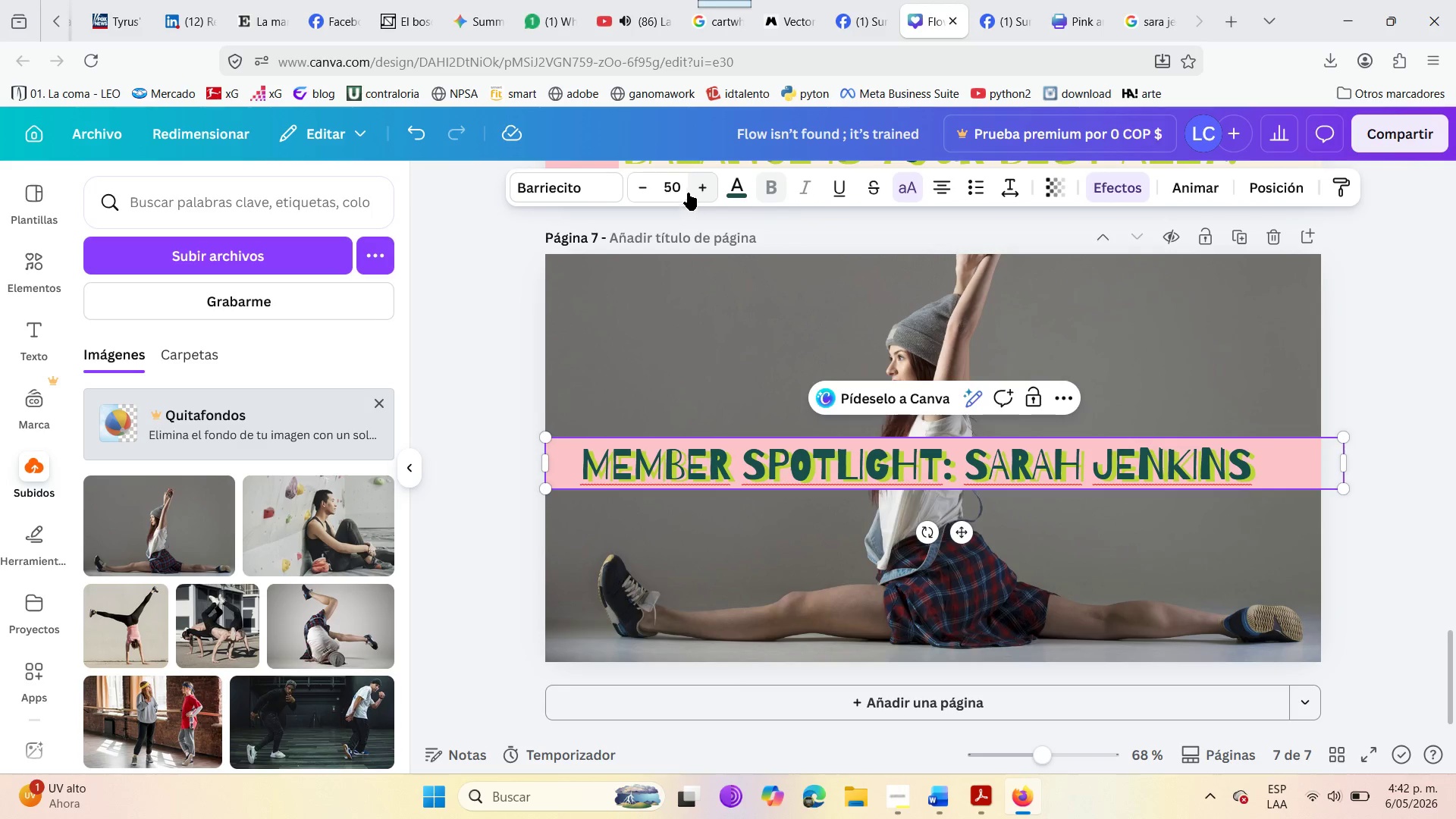 
left_click([675, 184])
 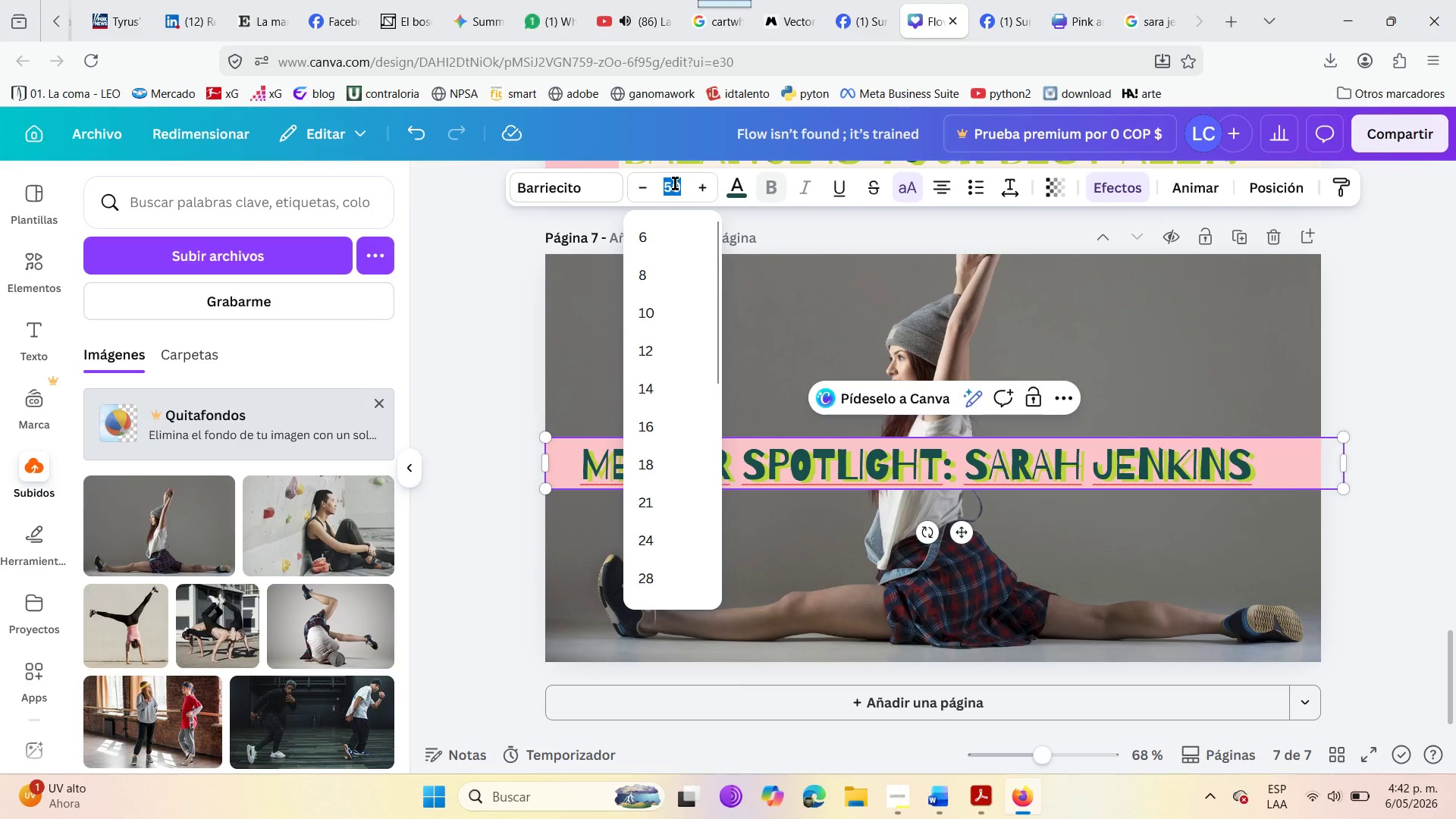 
type(40)
 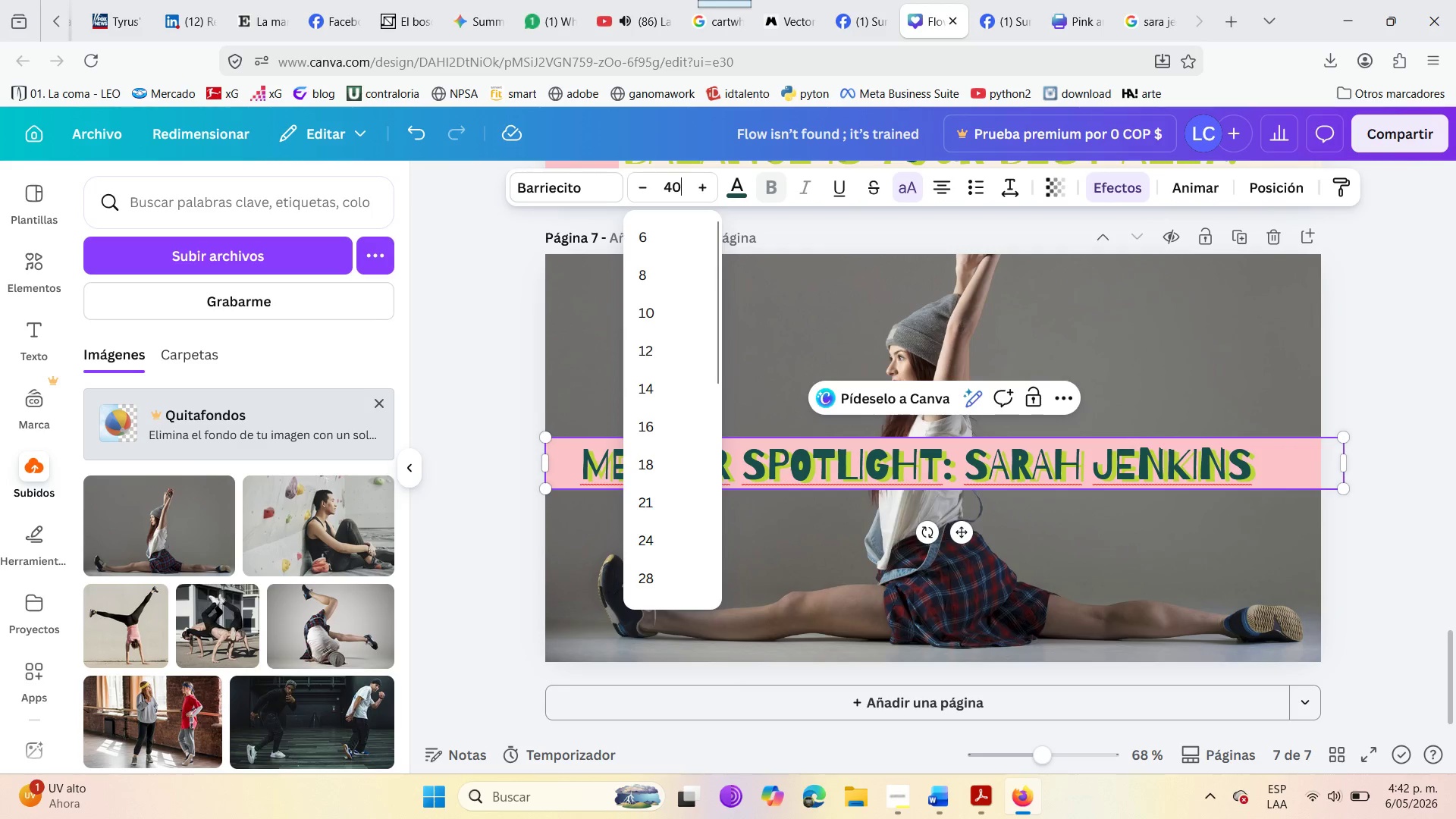 
key(Enter)
 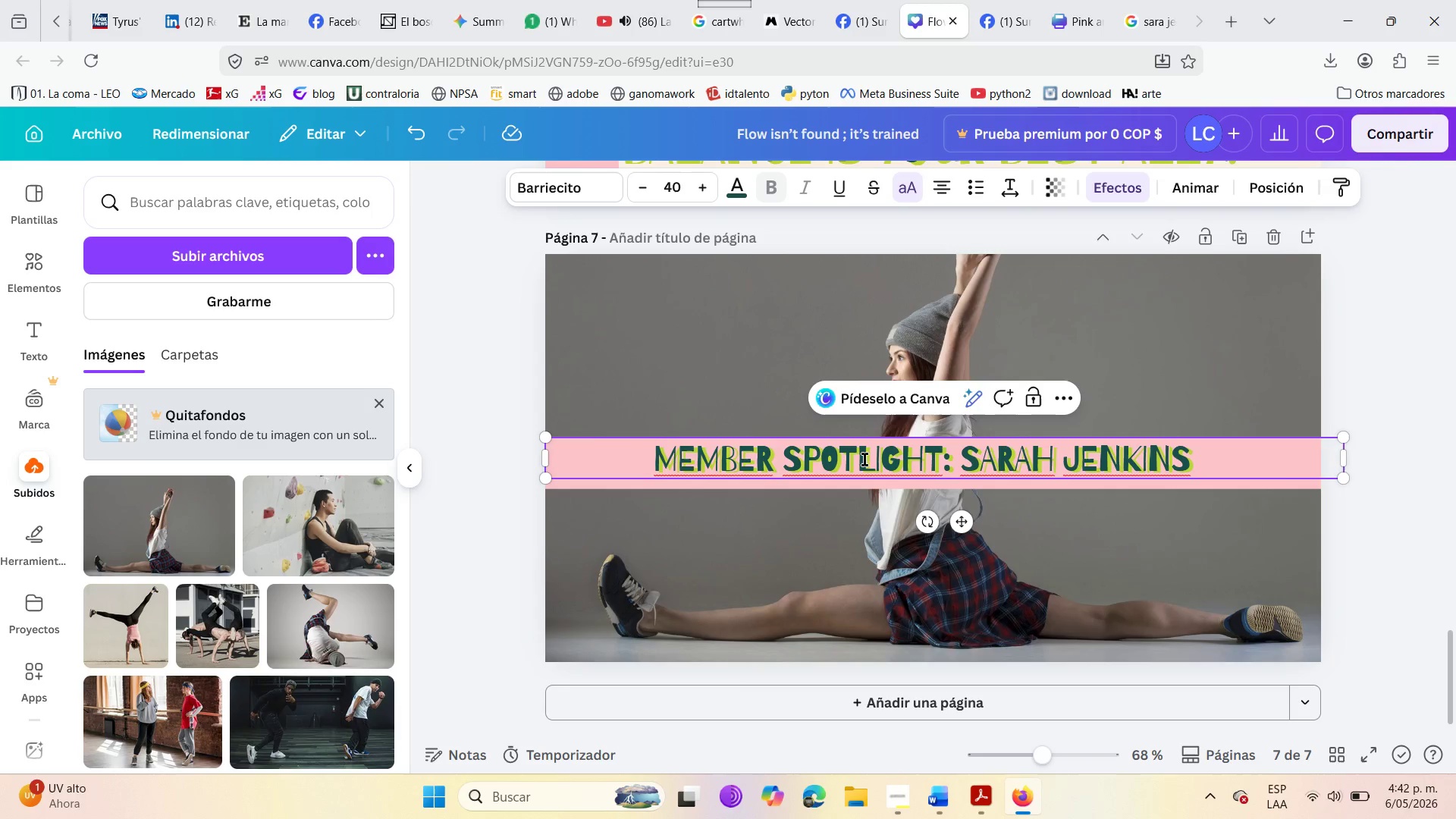 
left_click([861, 466])
 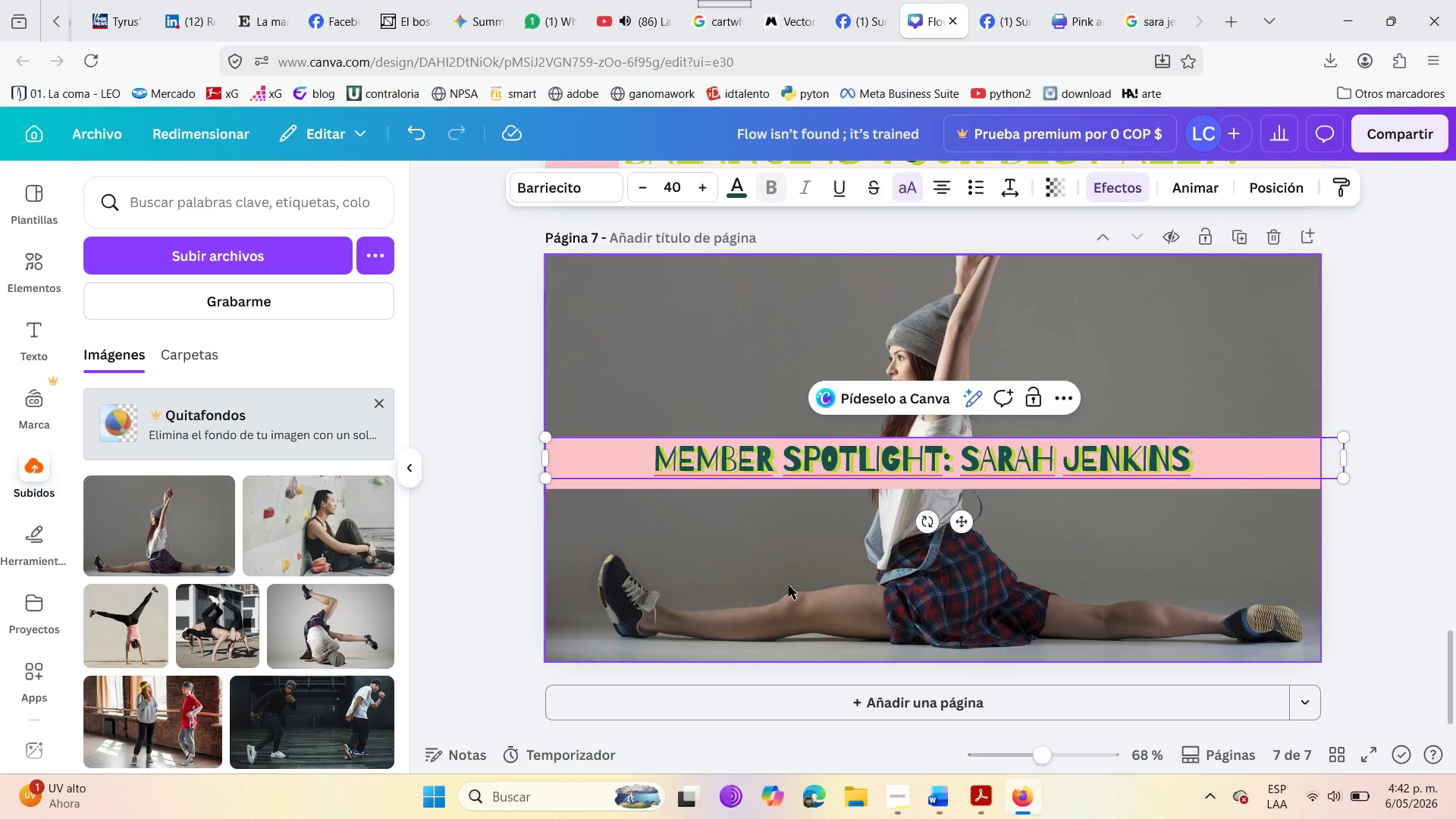 
left_click([789, 585])
 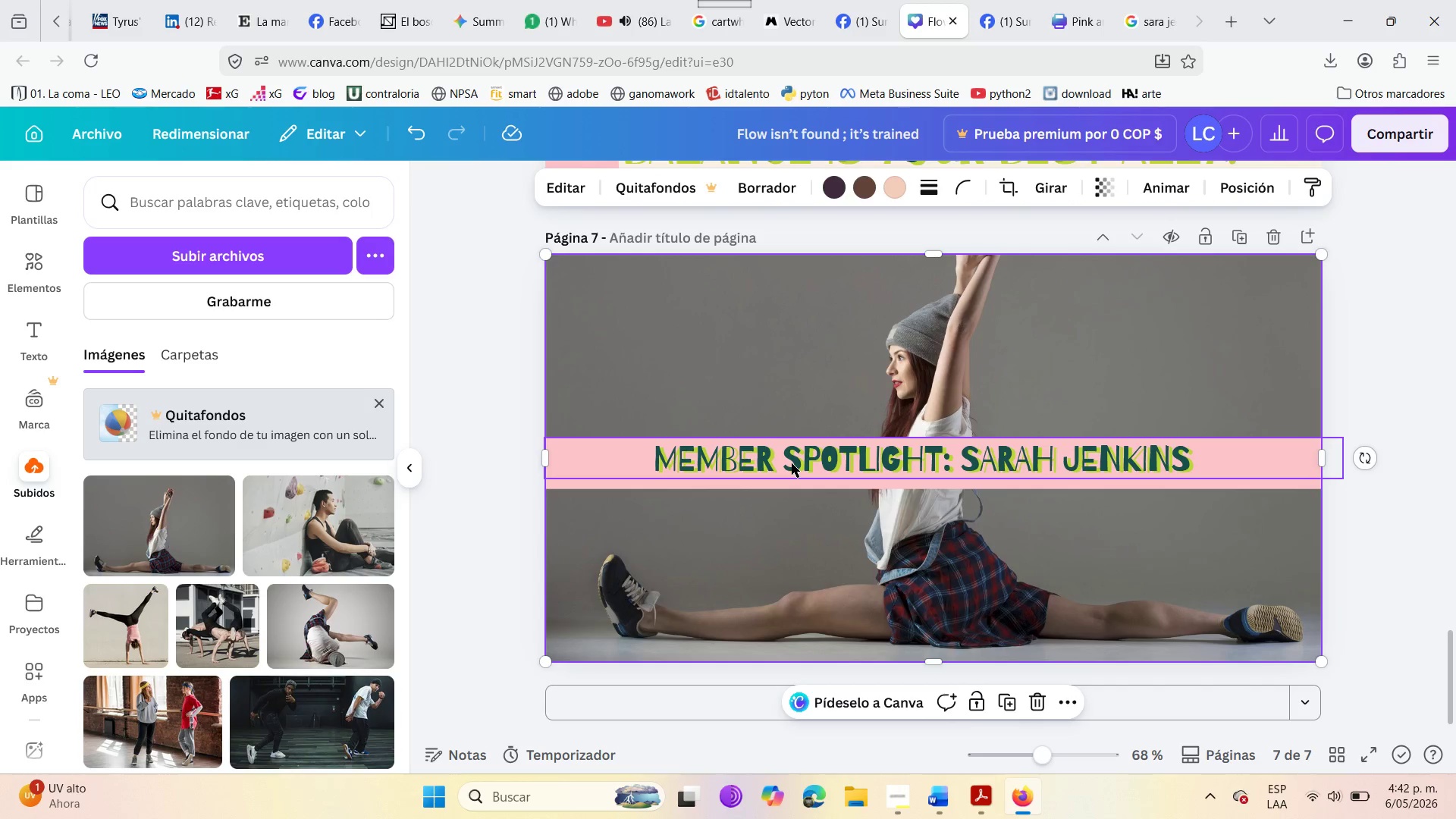 
double_click([793, 463])
 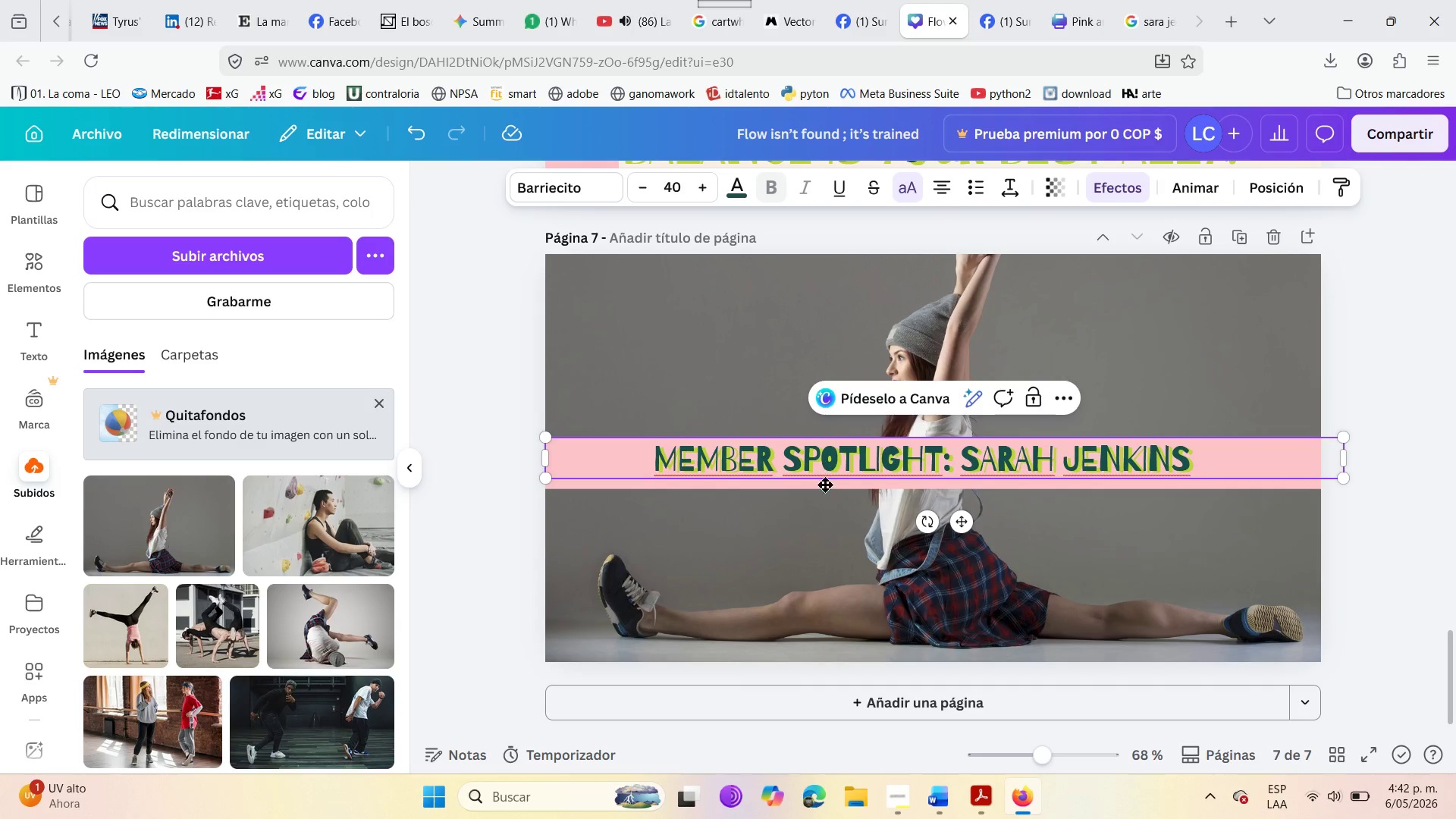 
left_click_drag(start_coordinate=[822, 524], to_coordinate=[810, 529])
 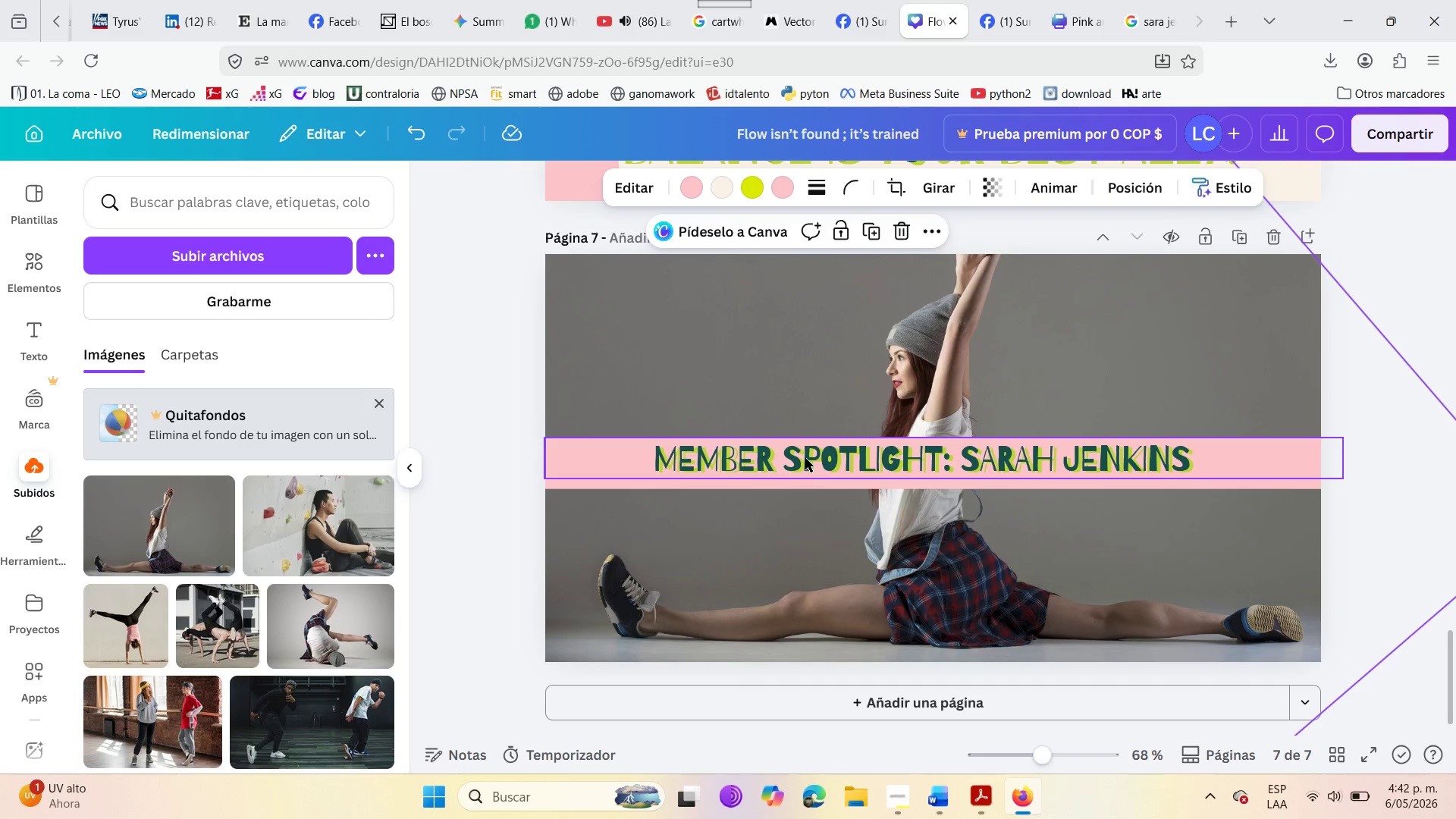 
left_click_drag(start_coordinate=[805, 458], to_coordinate=[812, 464])
 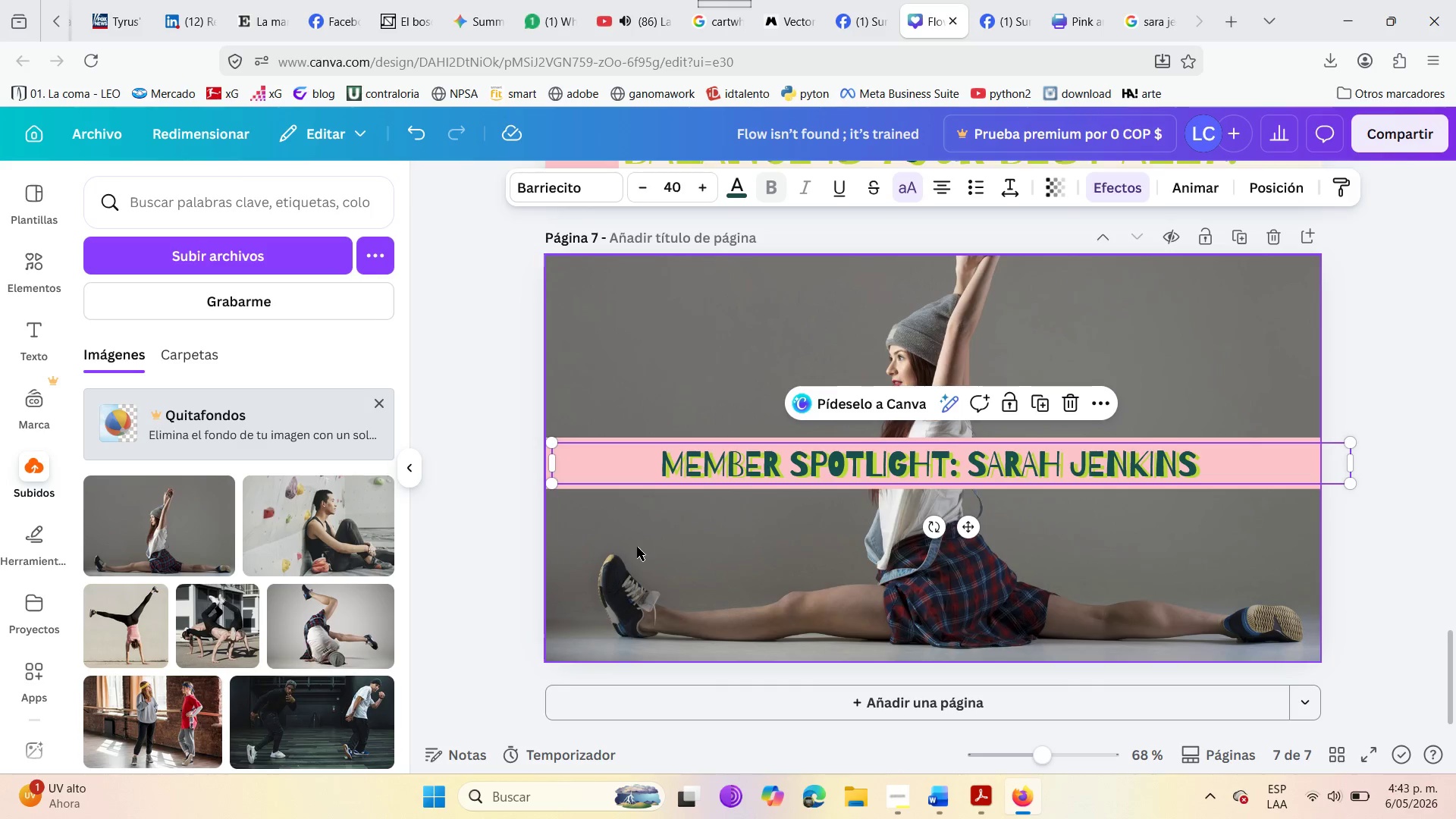 
left_click([634, 549])
 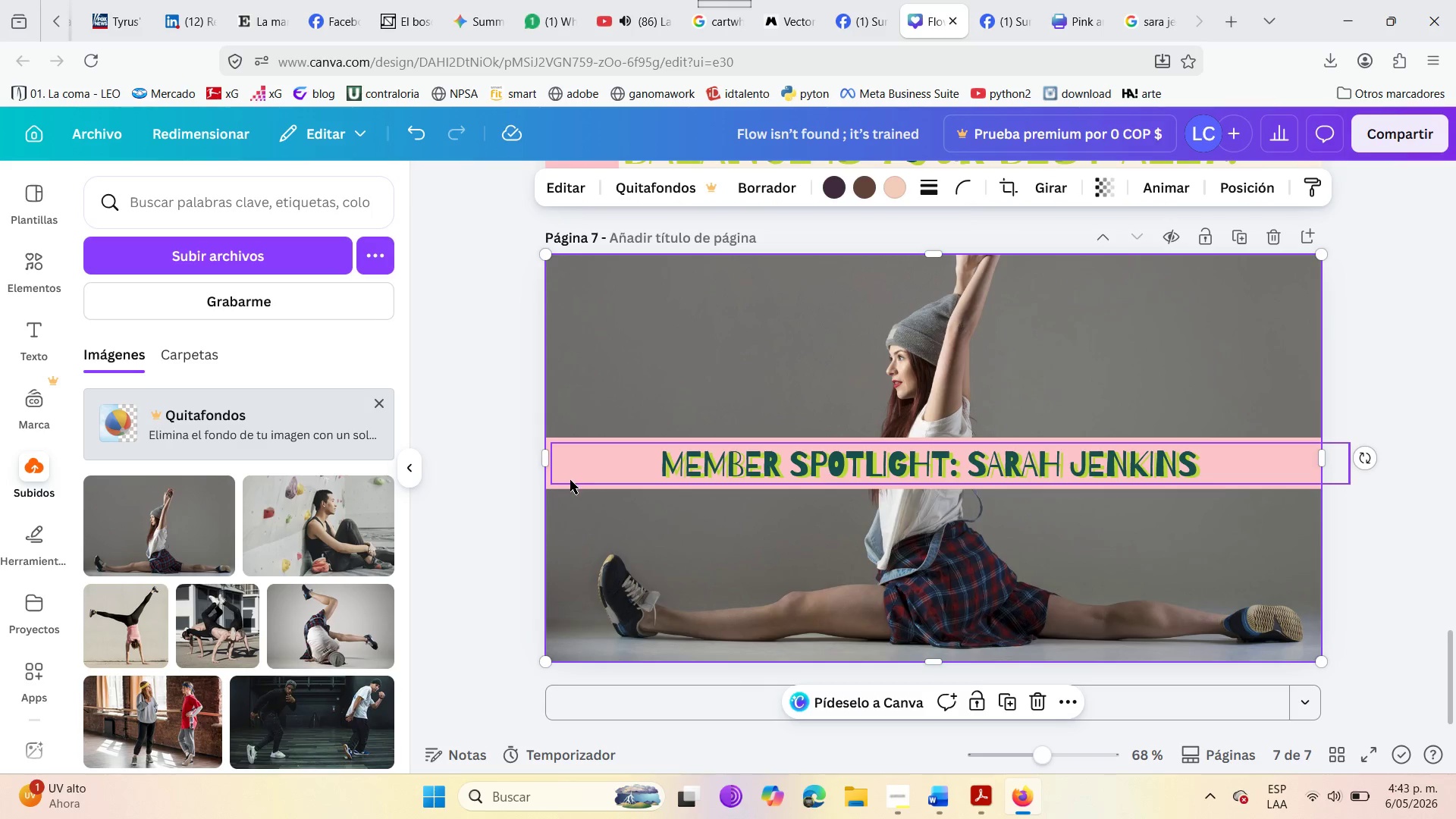 
left_click([565, 484])
 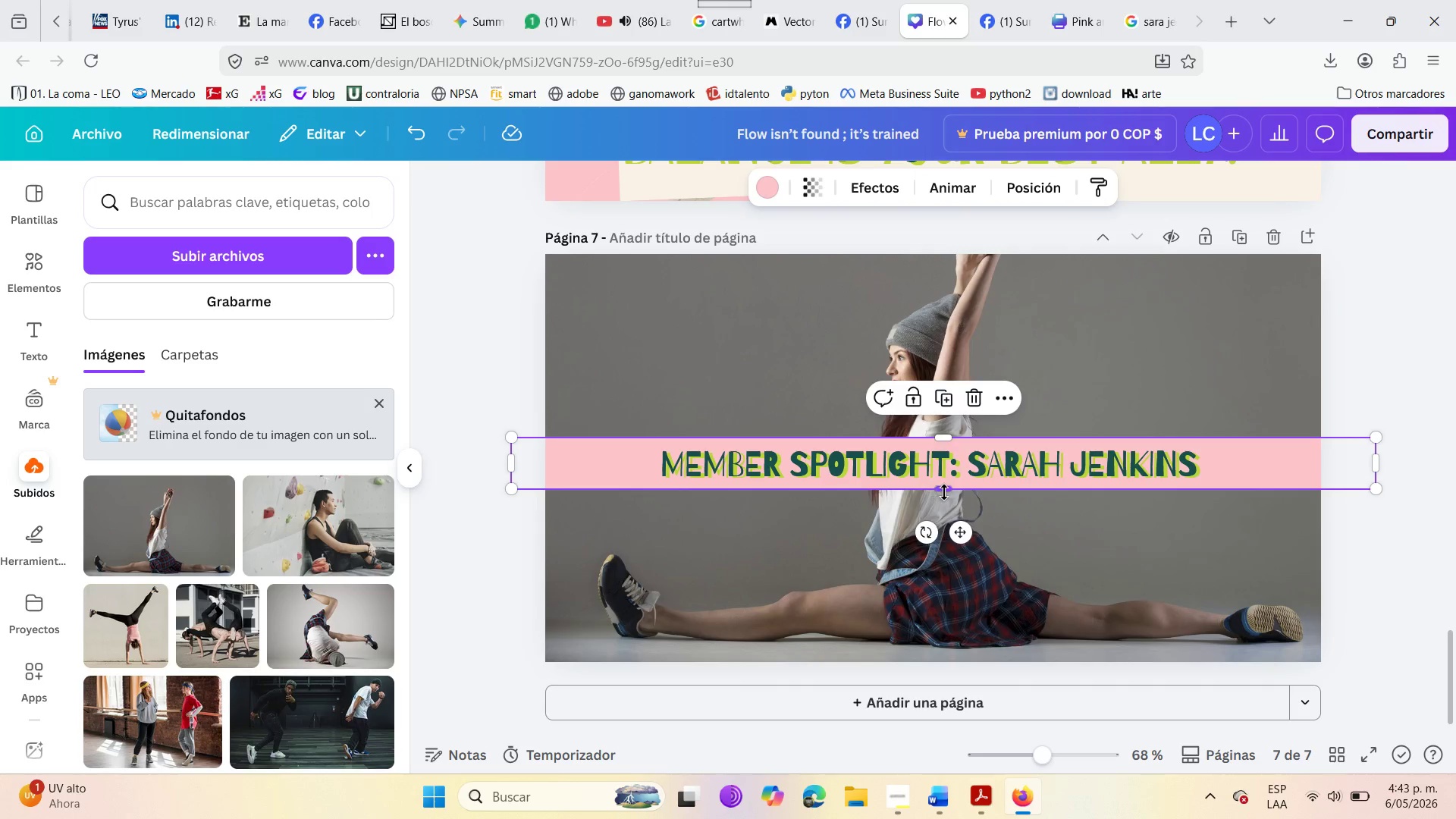 
left_click_drag(start_coordinate=[944, 492], to_coordinate=[945, 485])
 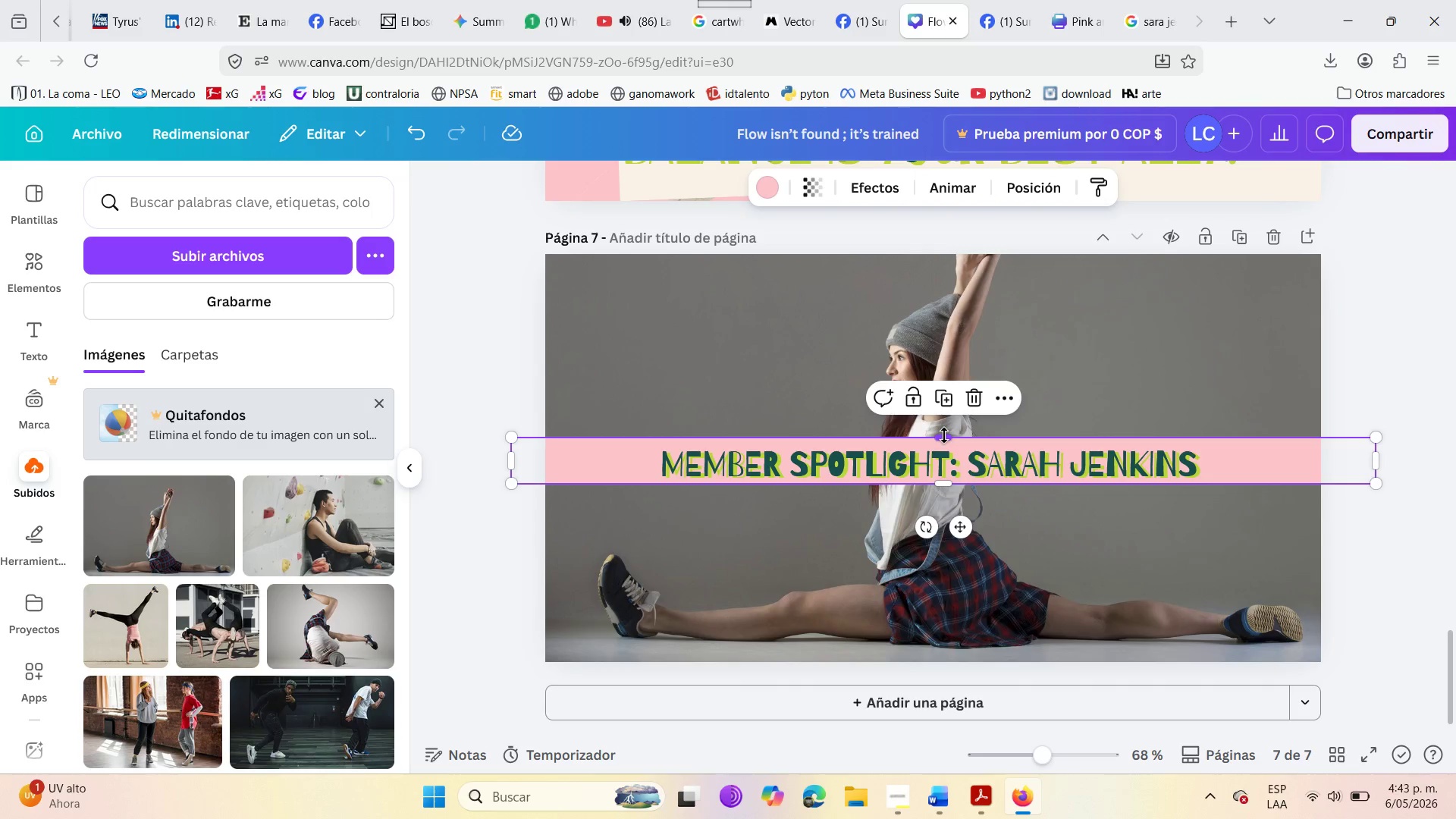 
left_click_drag(start_coordinate=[944, 438], to_coordinate=[937, 444])
 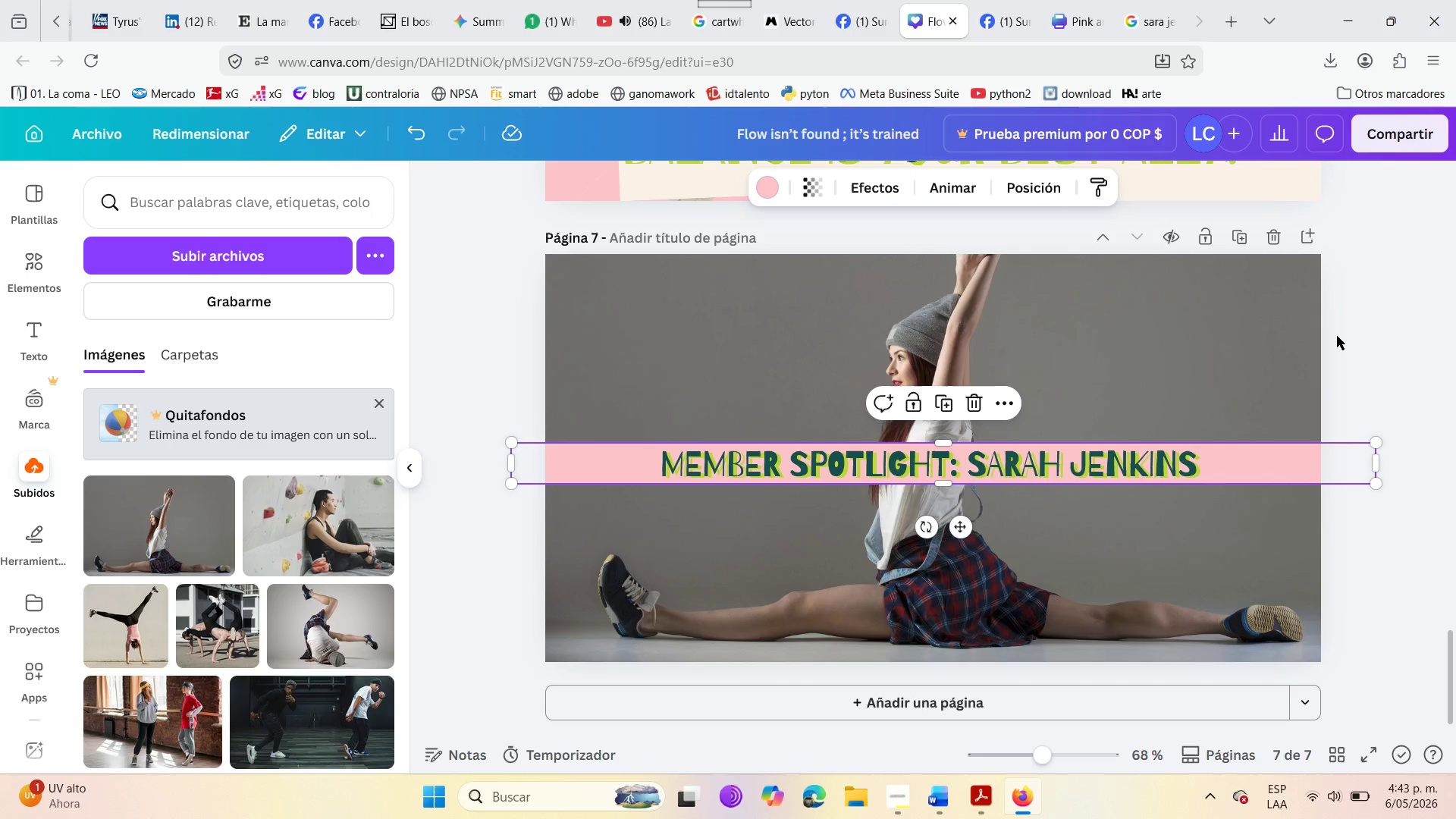 
left_click([1350, 336])
 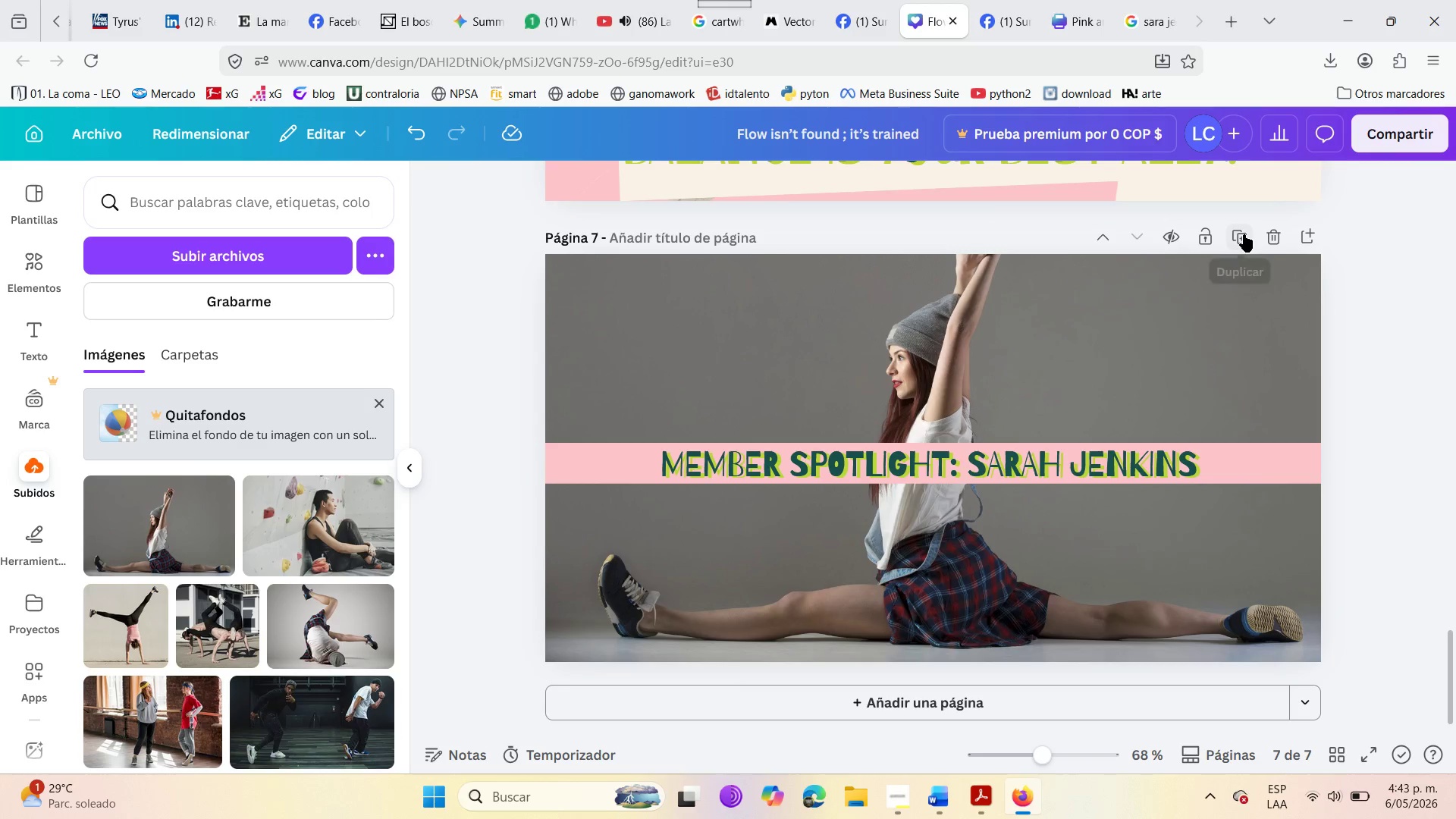 
wait(5.67)
 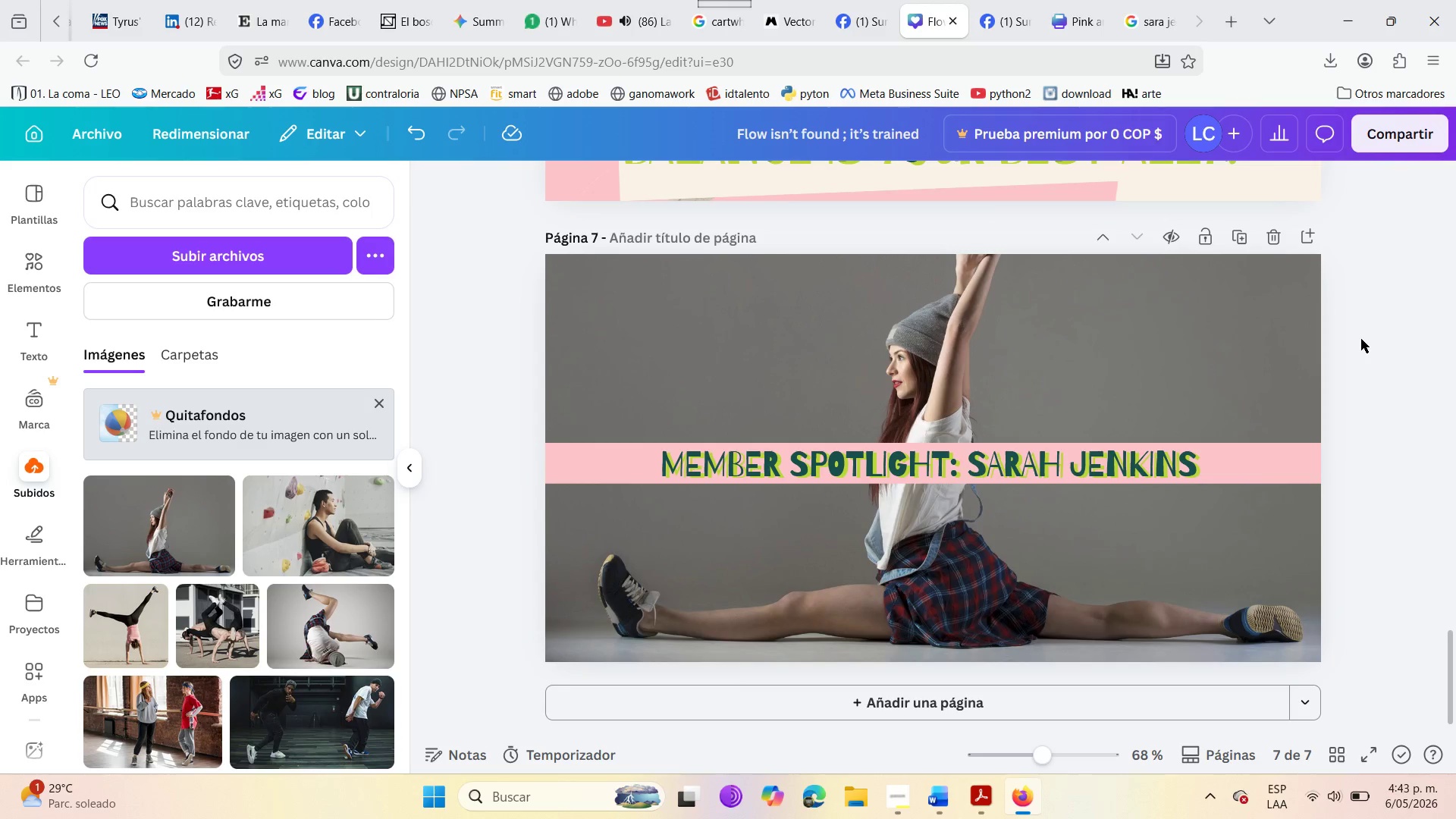 
left_click([1379, 134])
 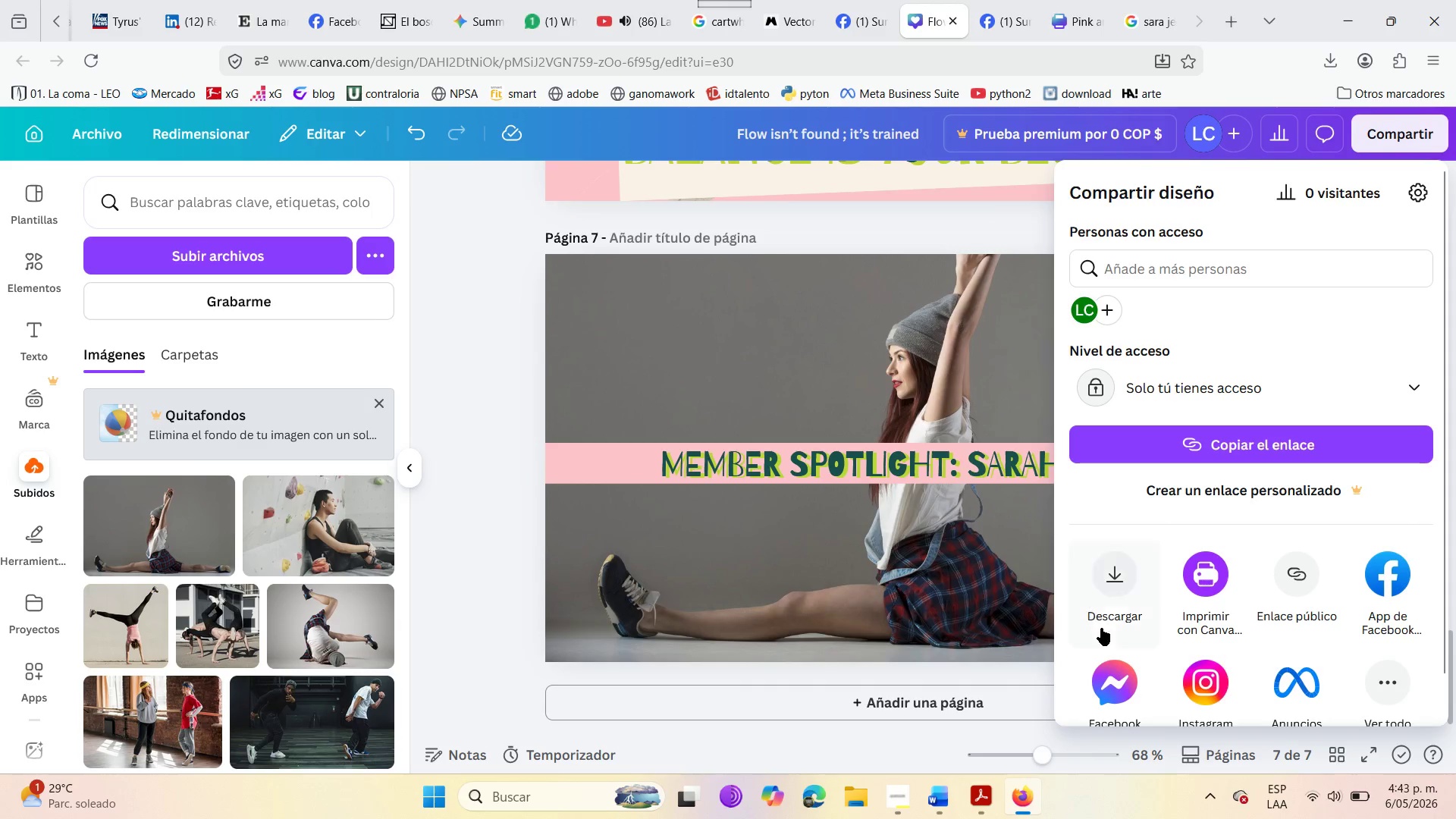 
left_click([1106, 609])
 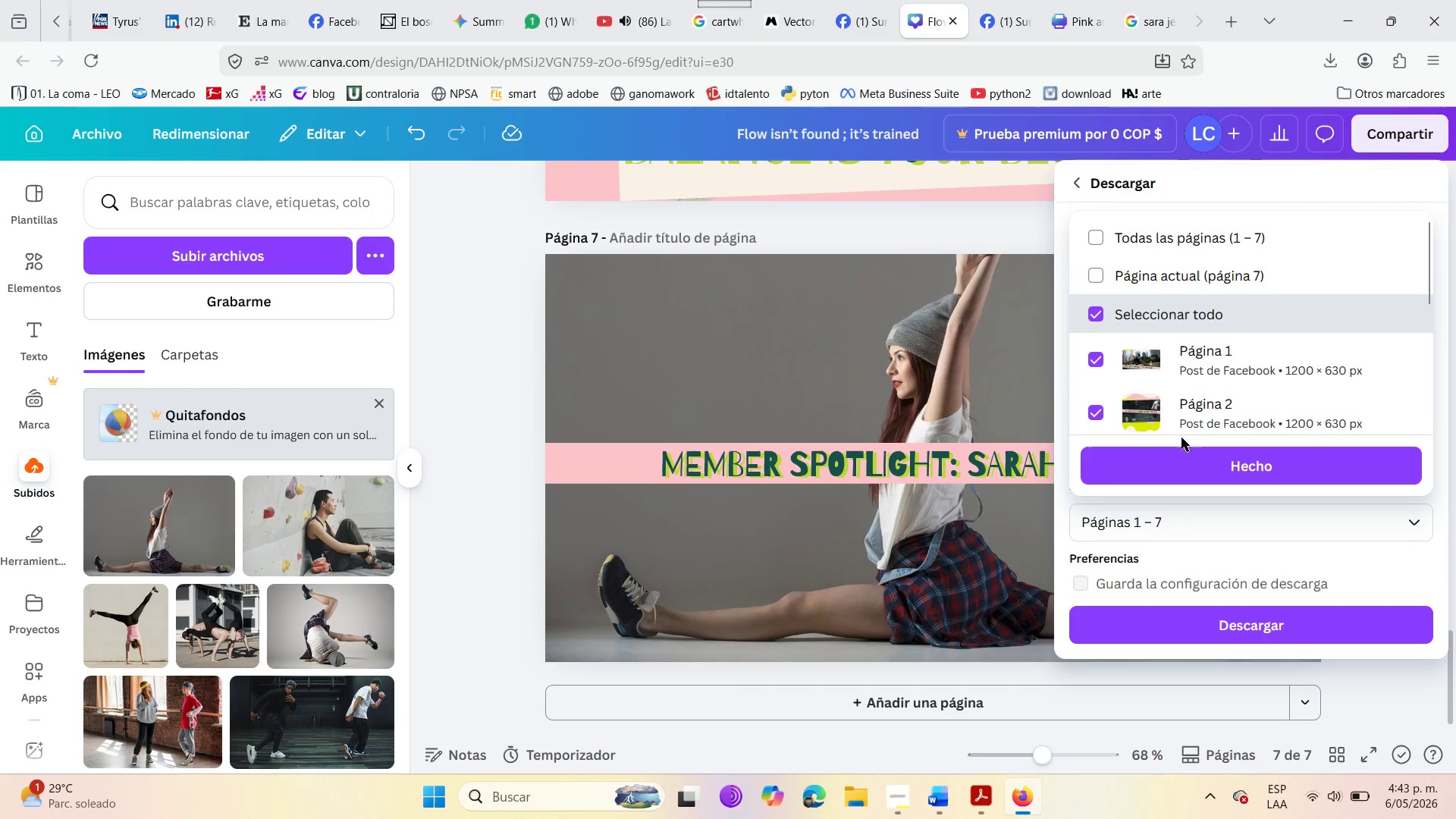 
wait(5.62)
 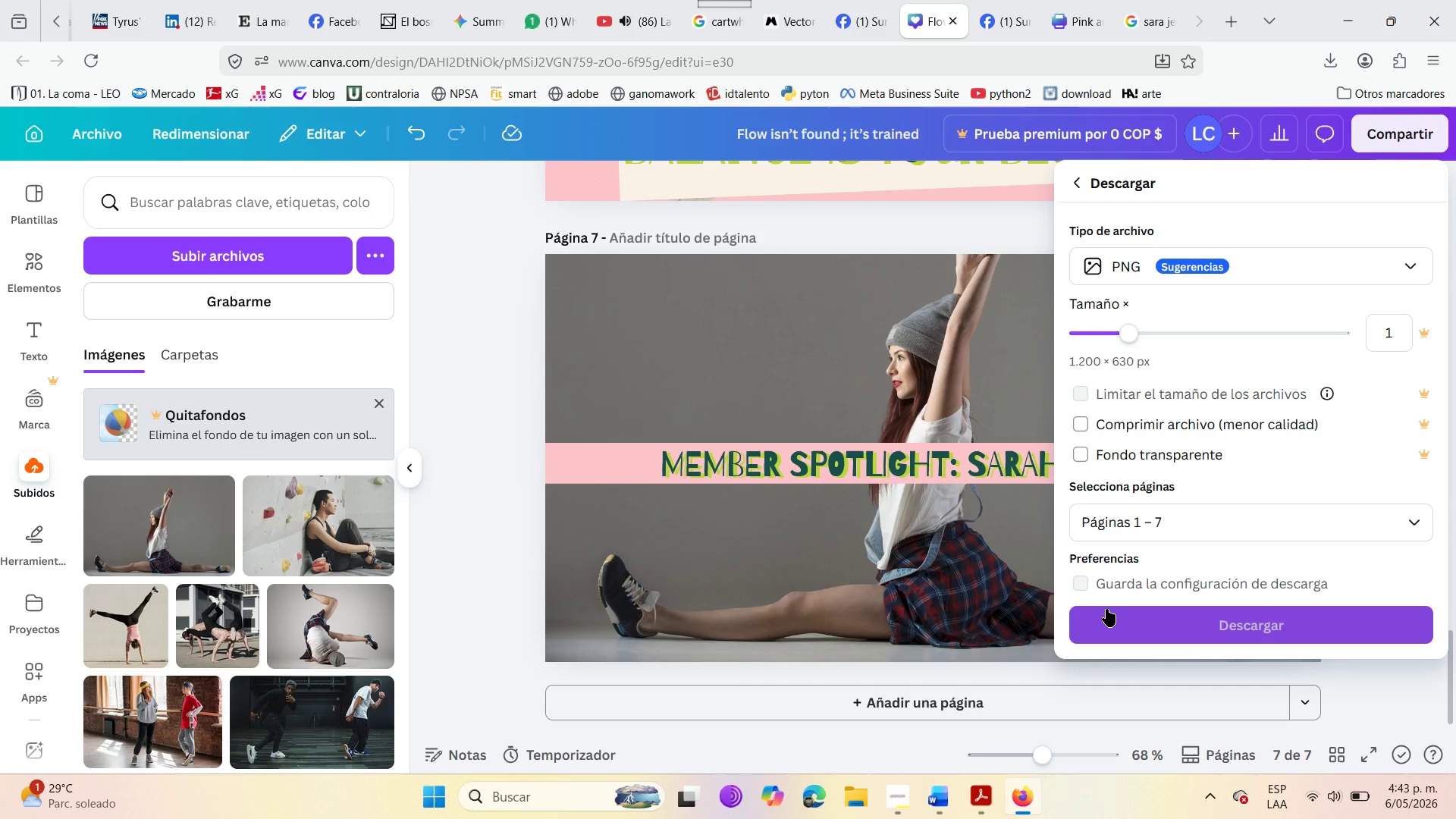 
left_click([1087, 305])
 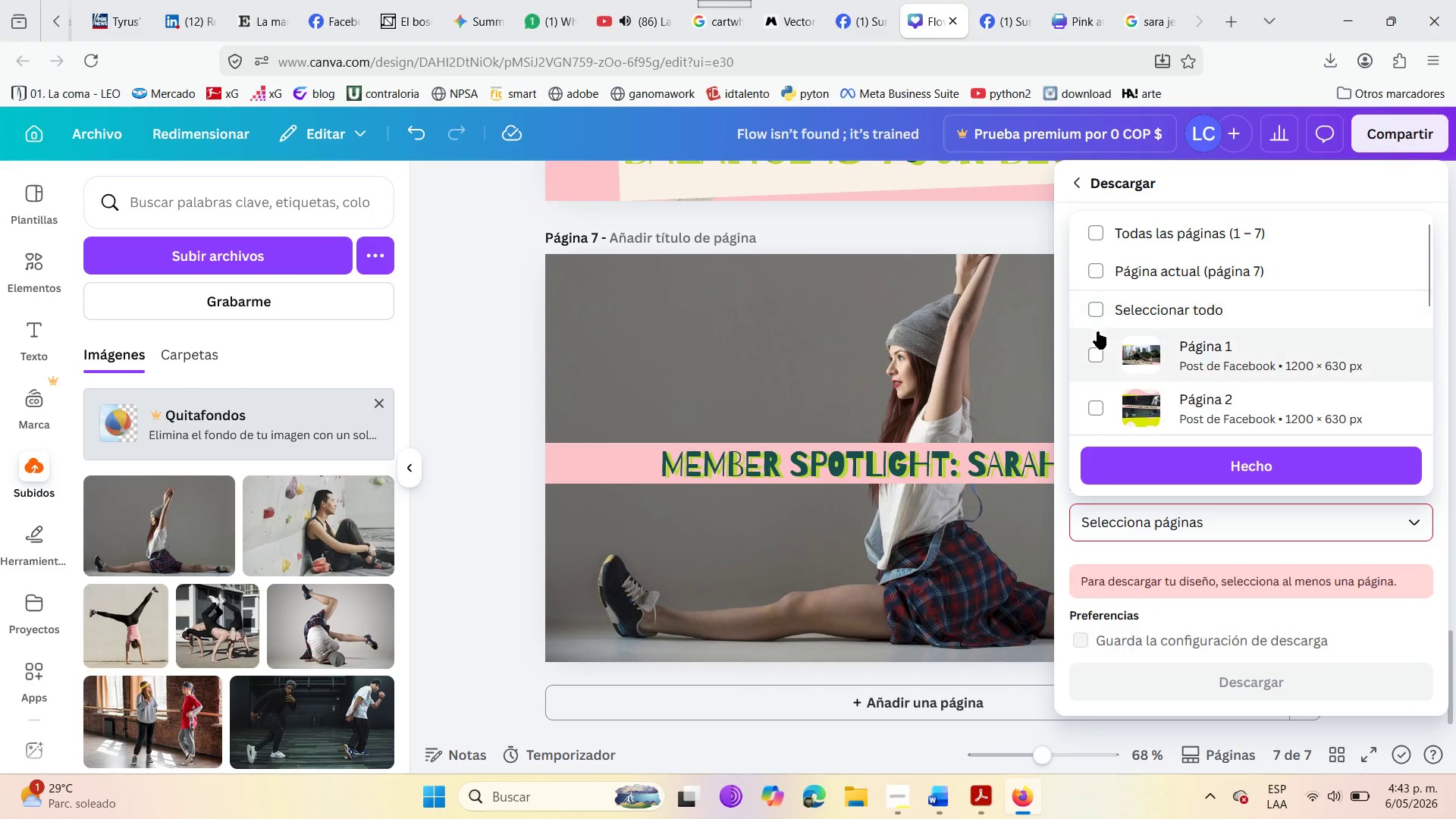 
scroll: coordinate [1144, 359], scroll_direction: down, amount: 5.0
 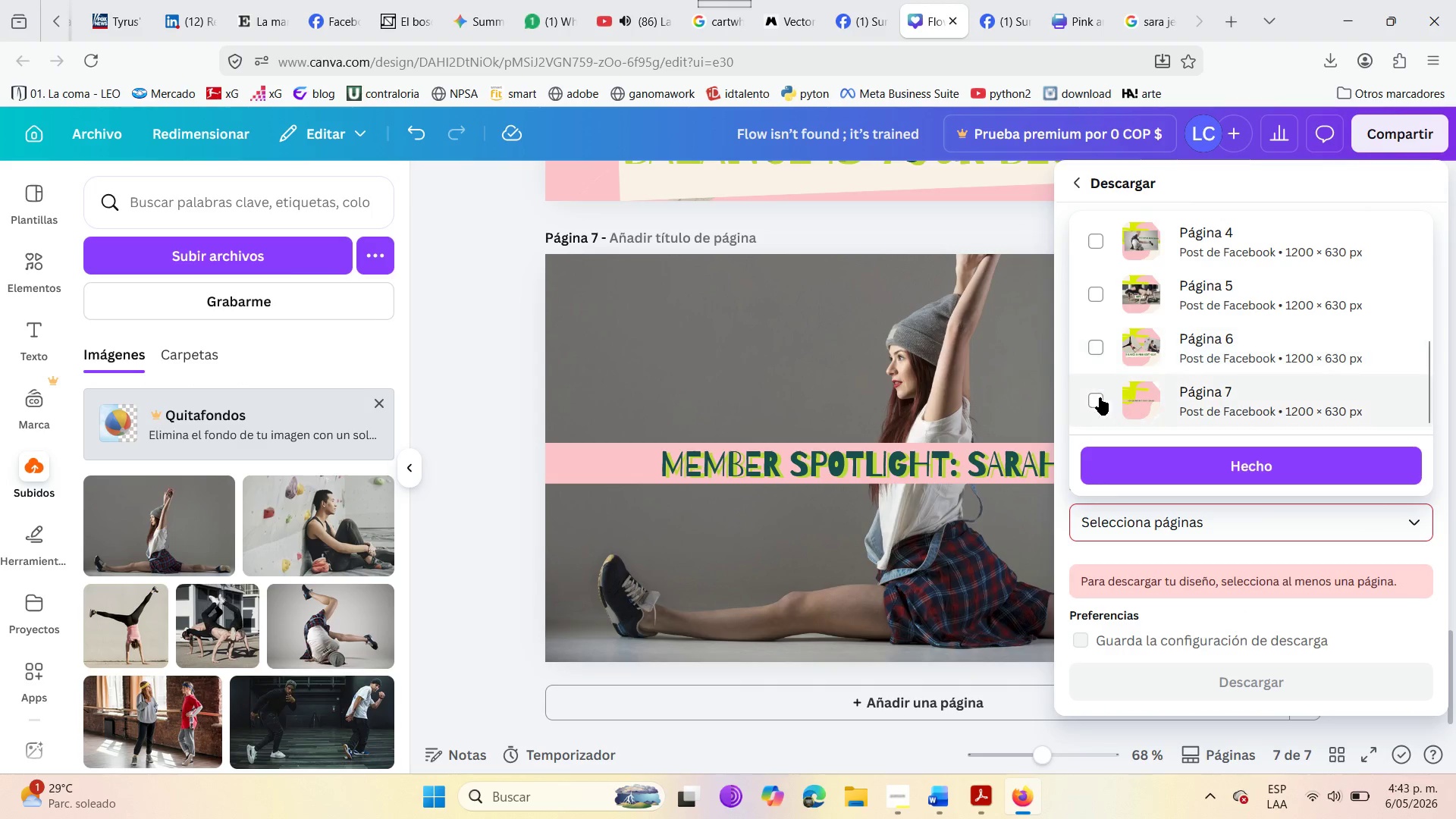 
left_click([1097, 403])
 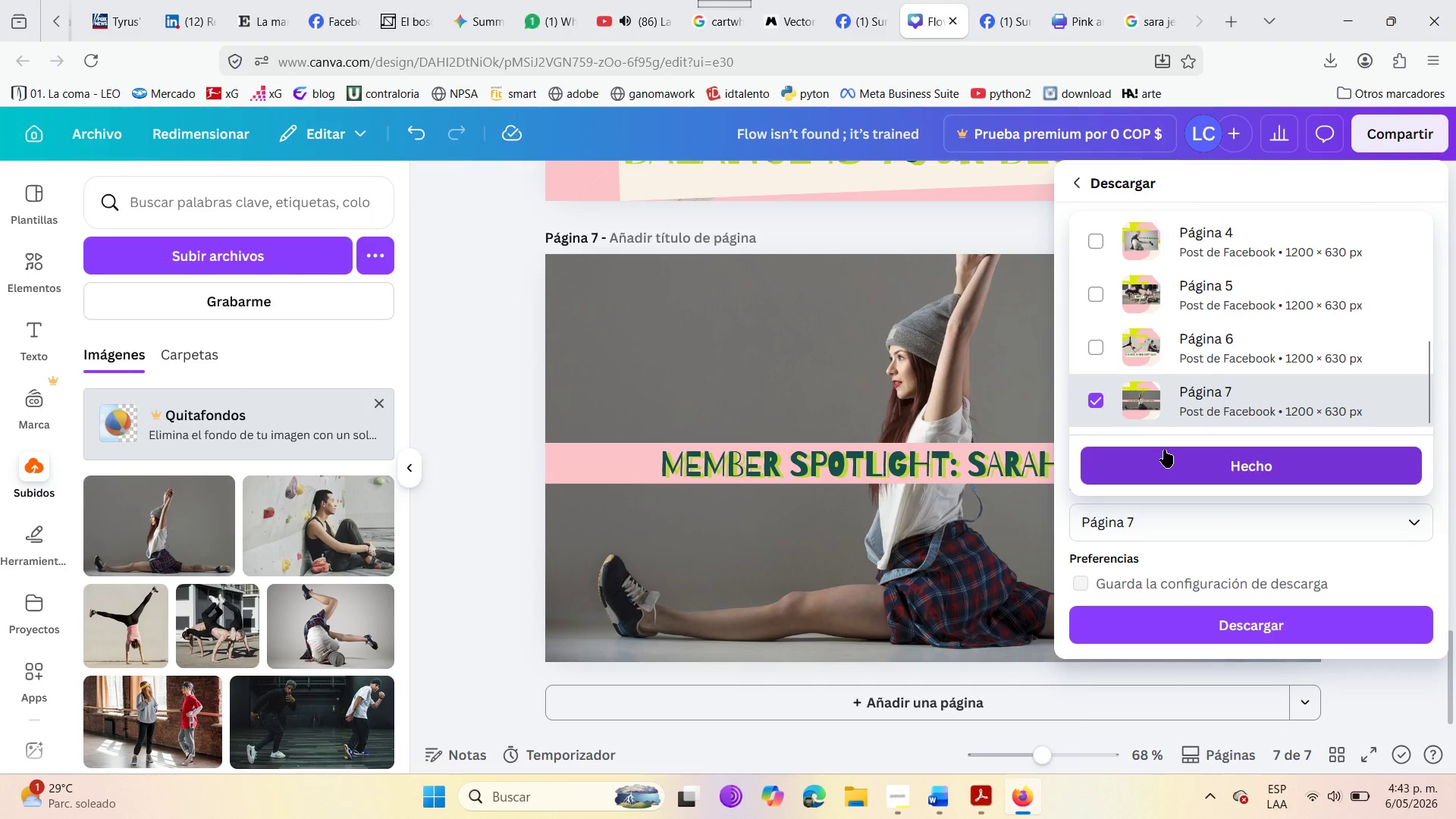 
left_click([1164, 450])
 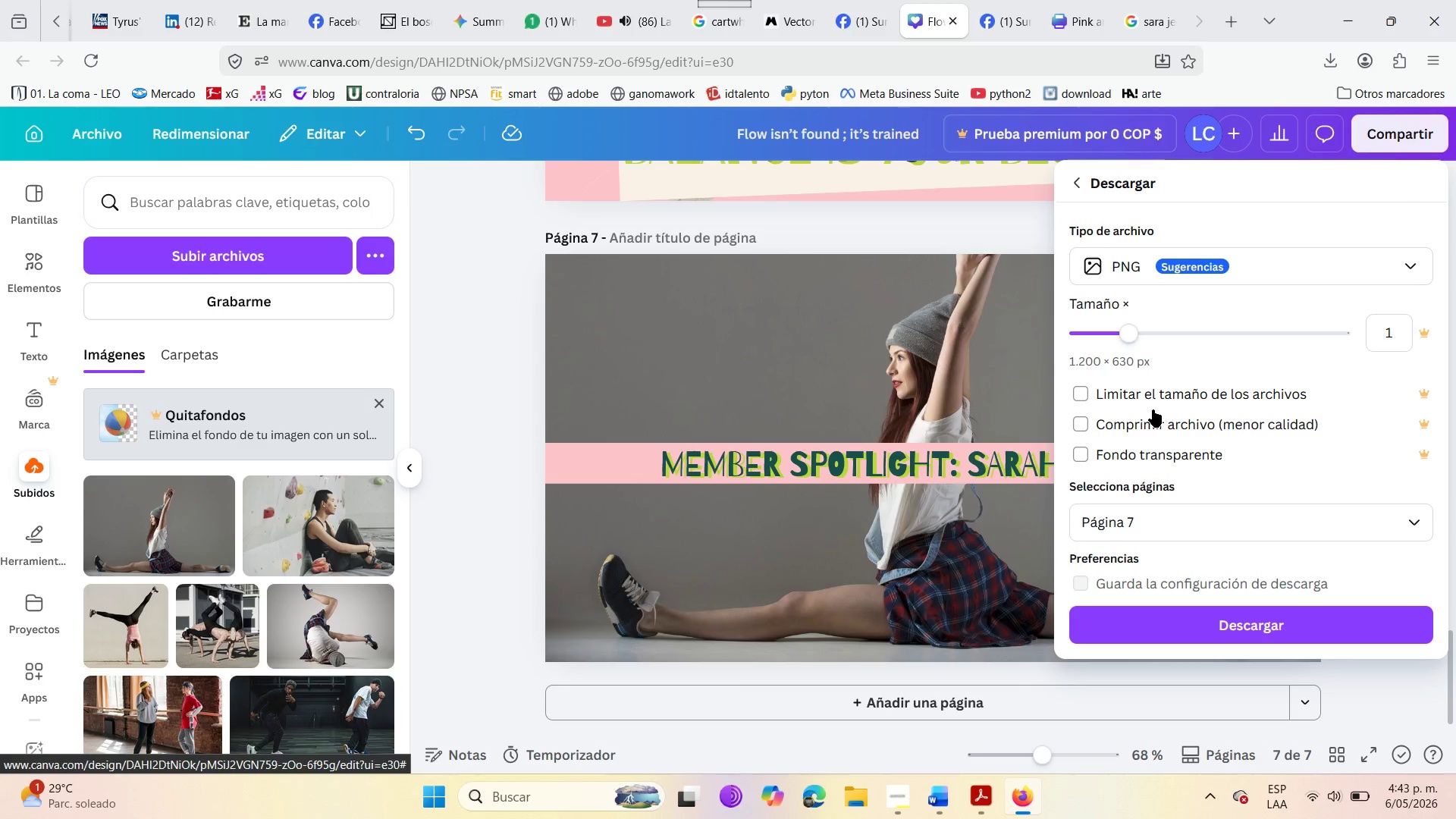 
wait(8.86)
 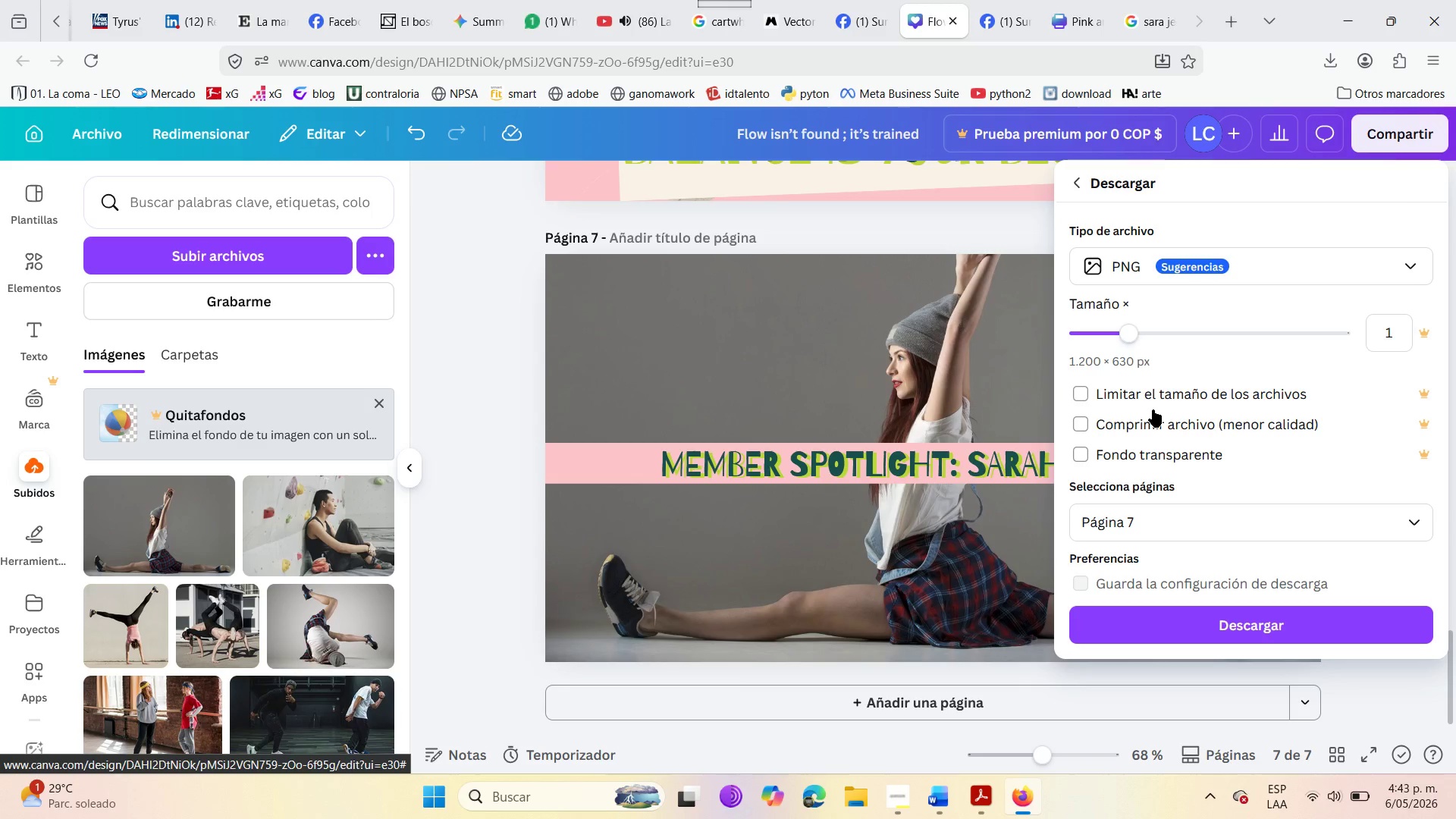 
left_click([1172, 625])
 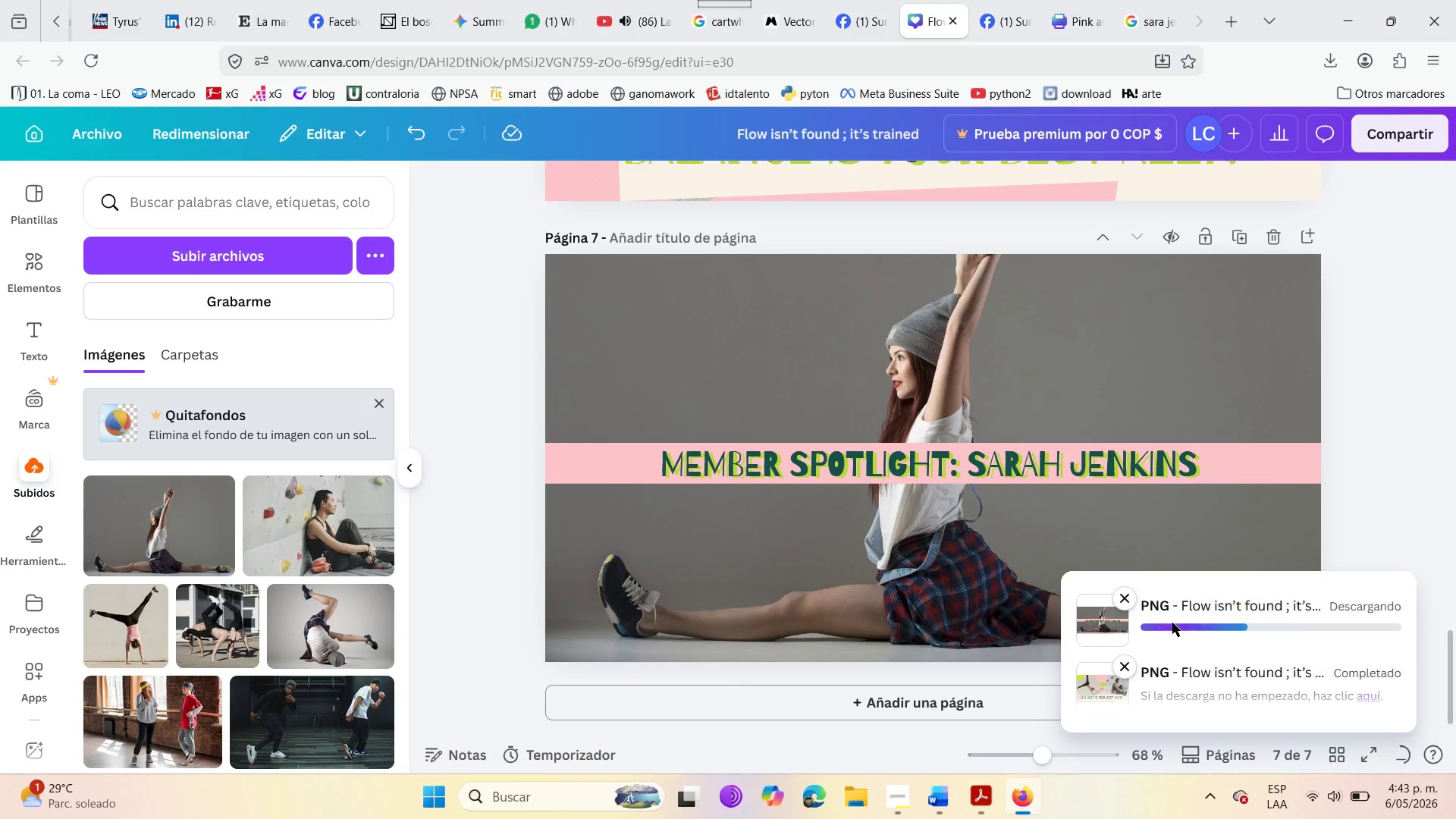 
wait(5.64)
 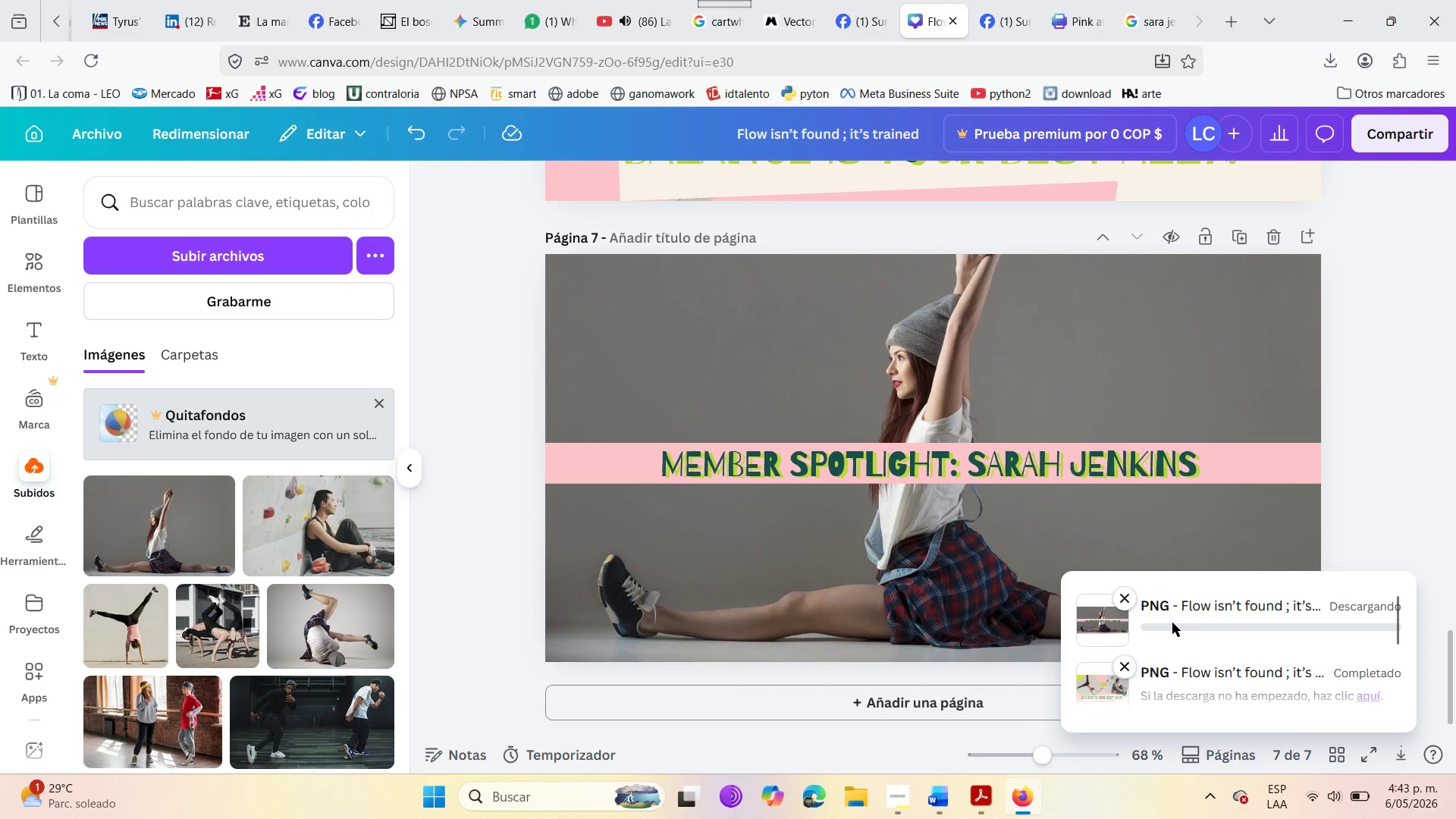 
left_click([1007, 0])
 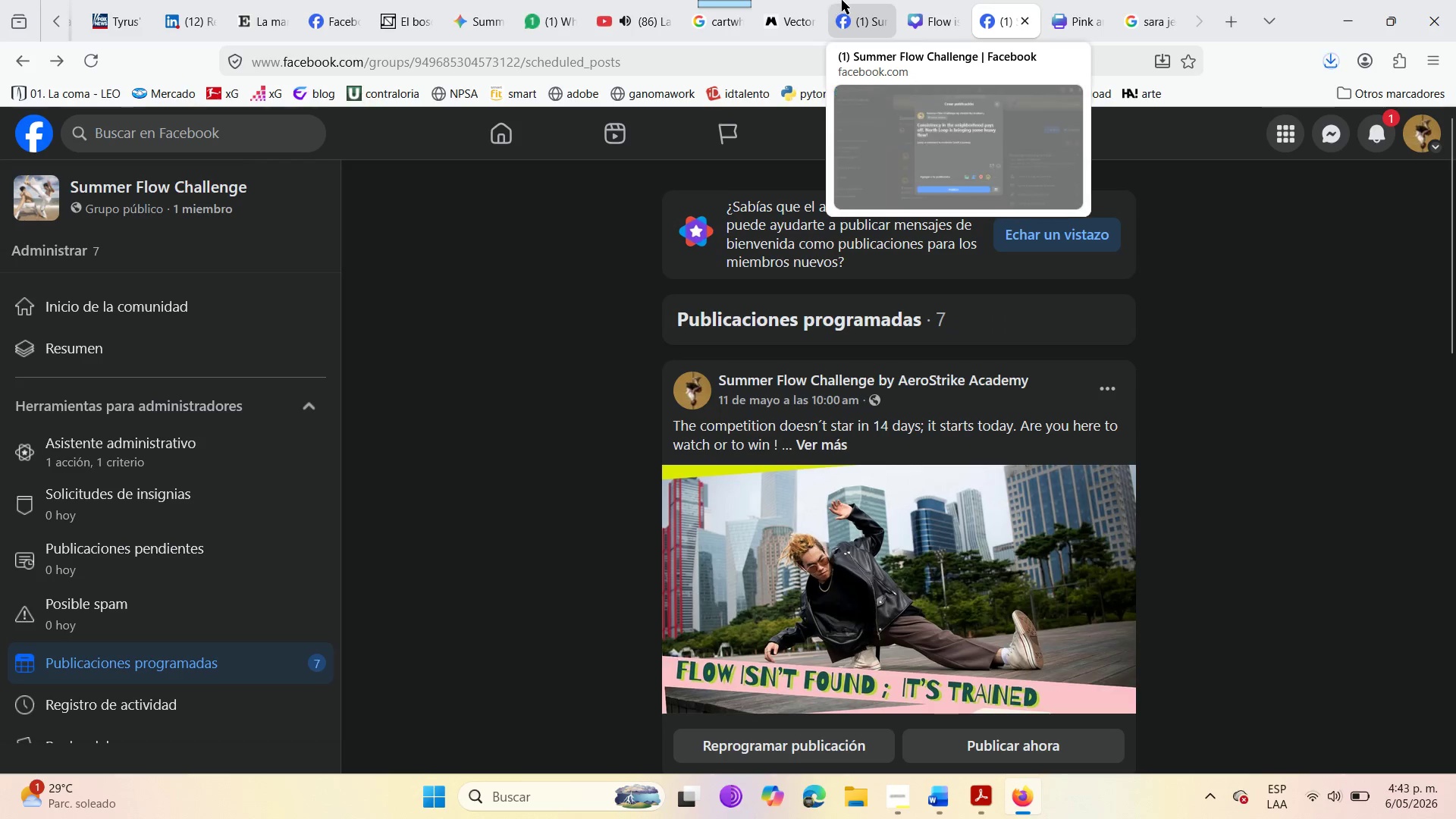 
left_click([846, 0])
 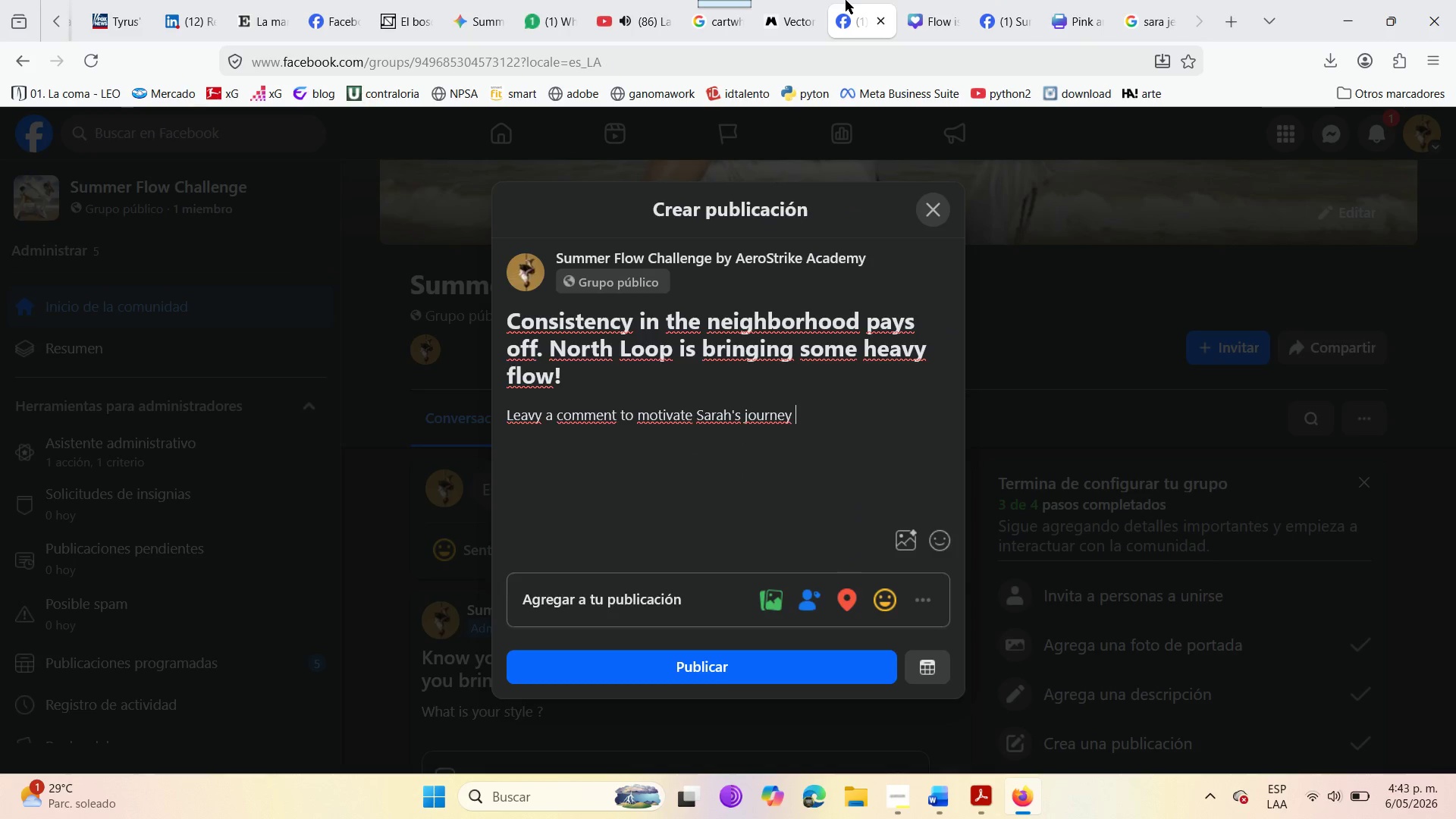 
wait(8.72)
 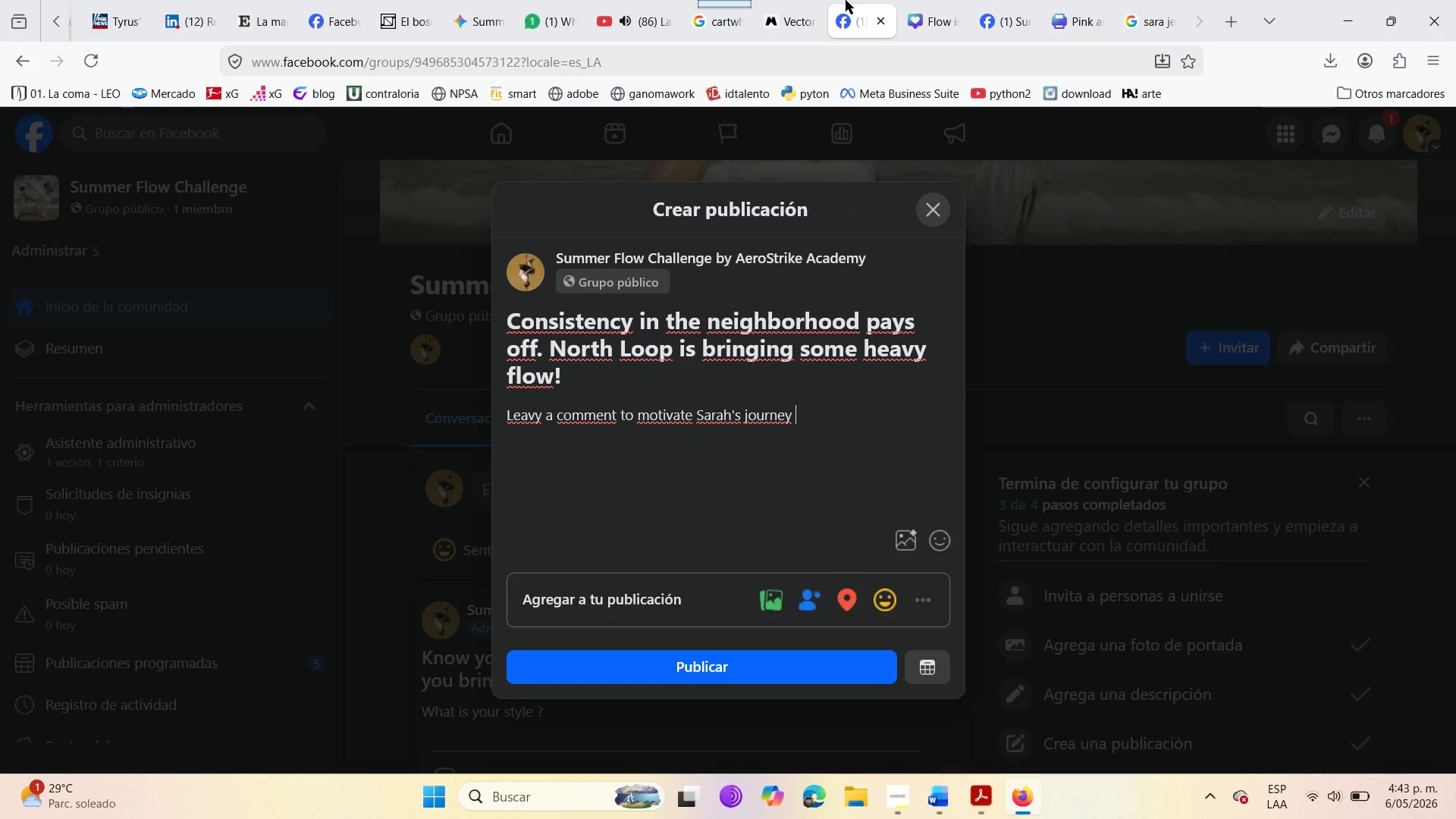 
left_click([758, 590])
 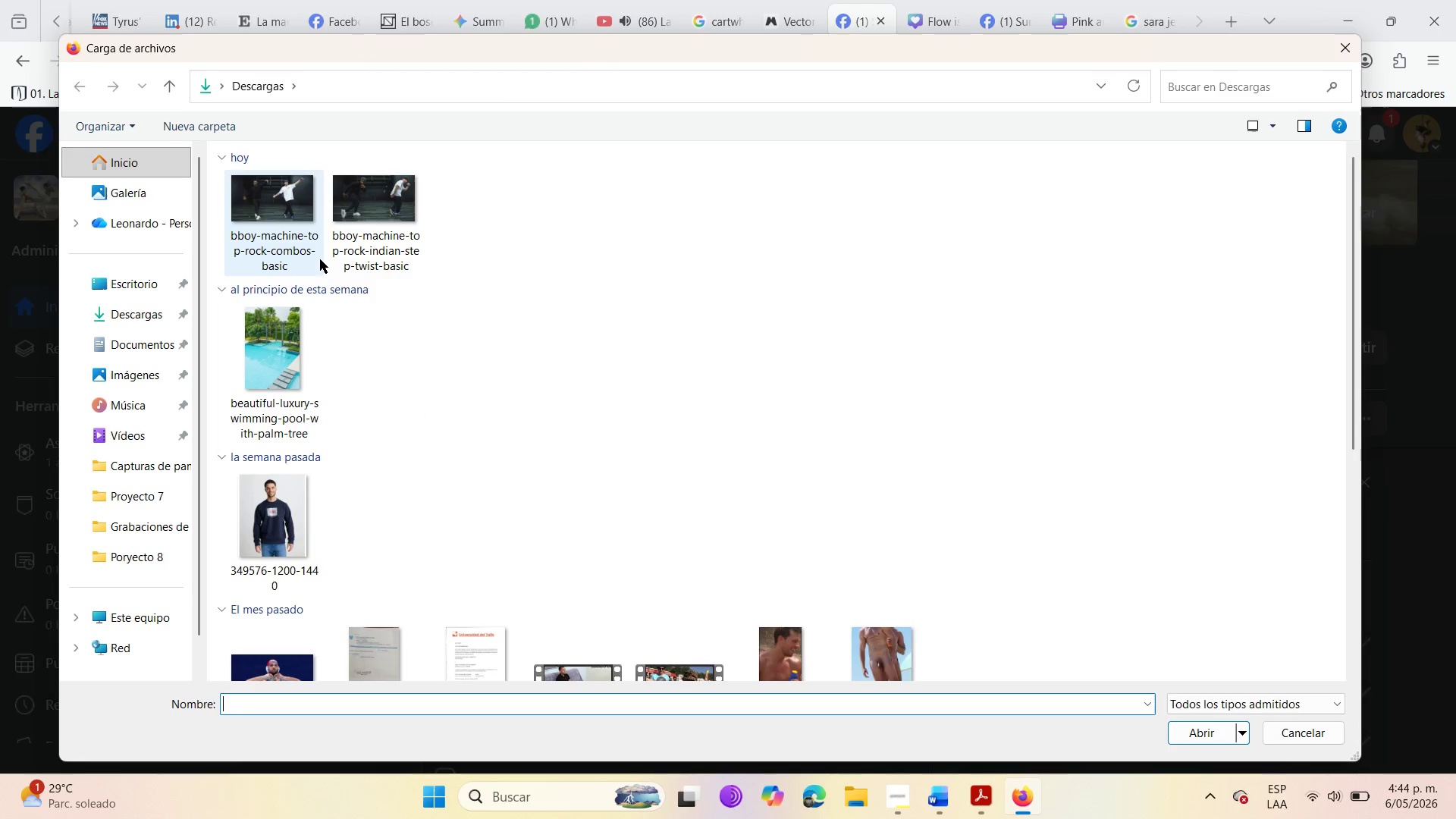 
left_click([265, 233])
 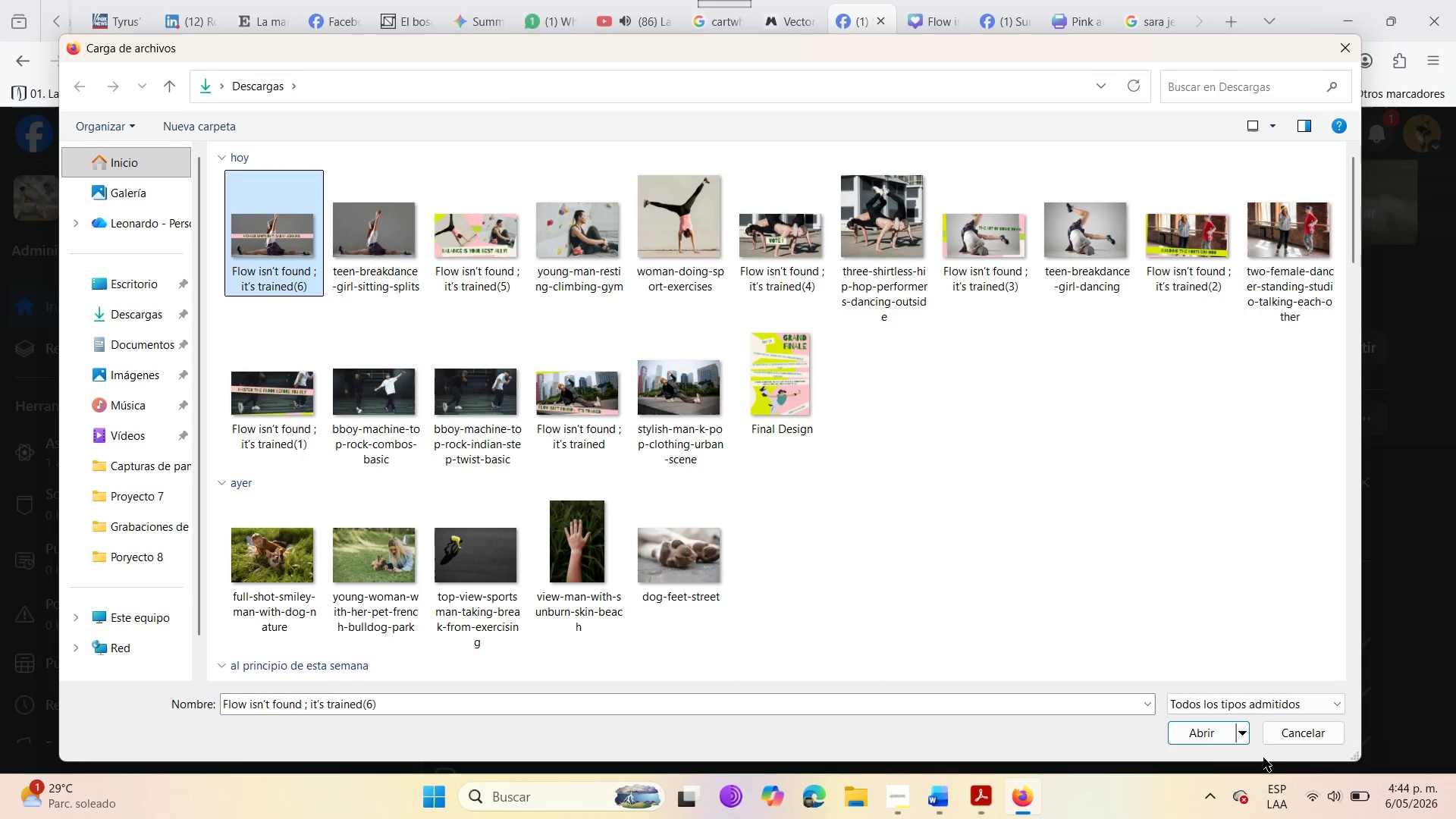 
left_click([1216, 736])
 